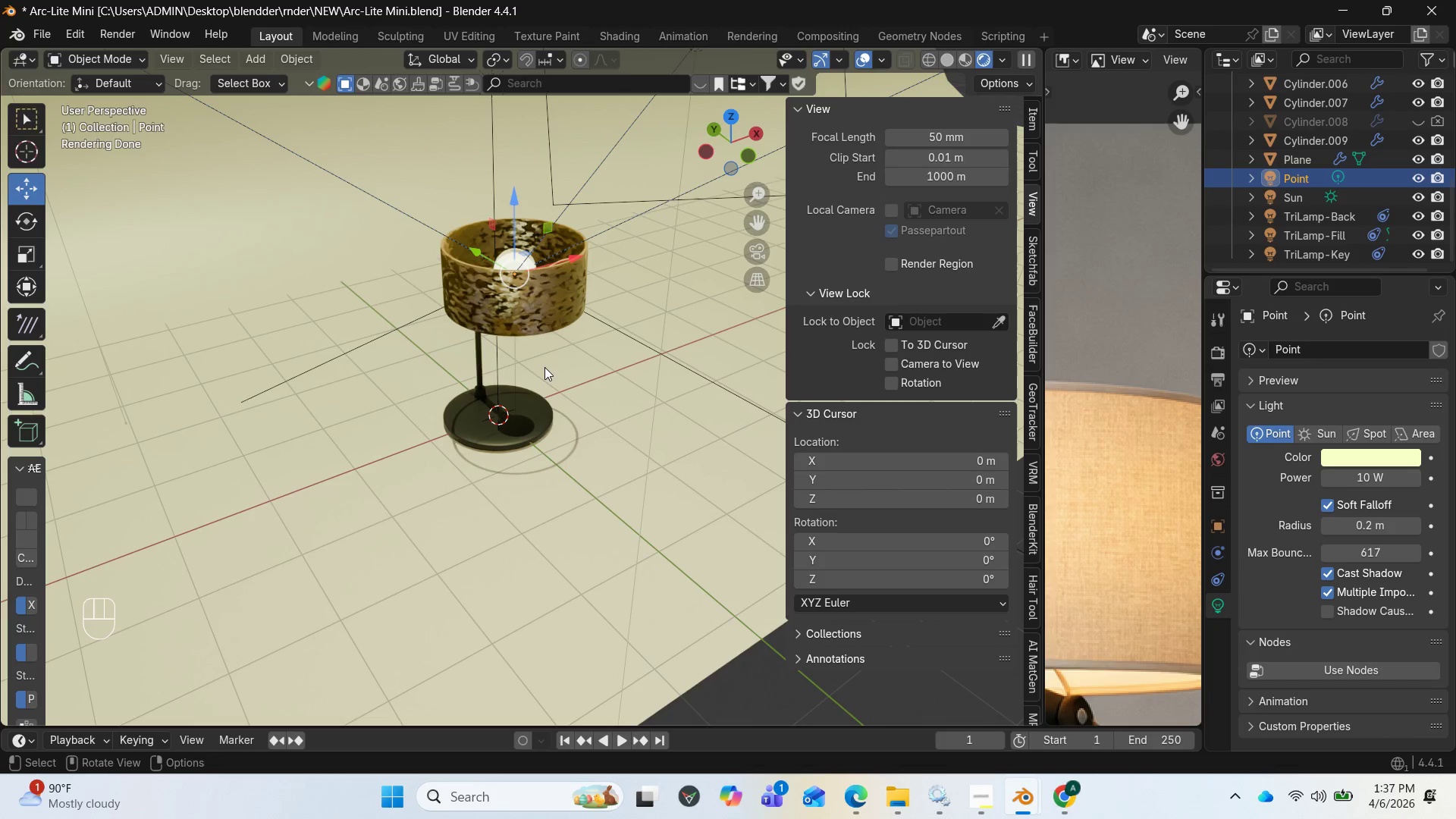 
left_click([613, 30])
 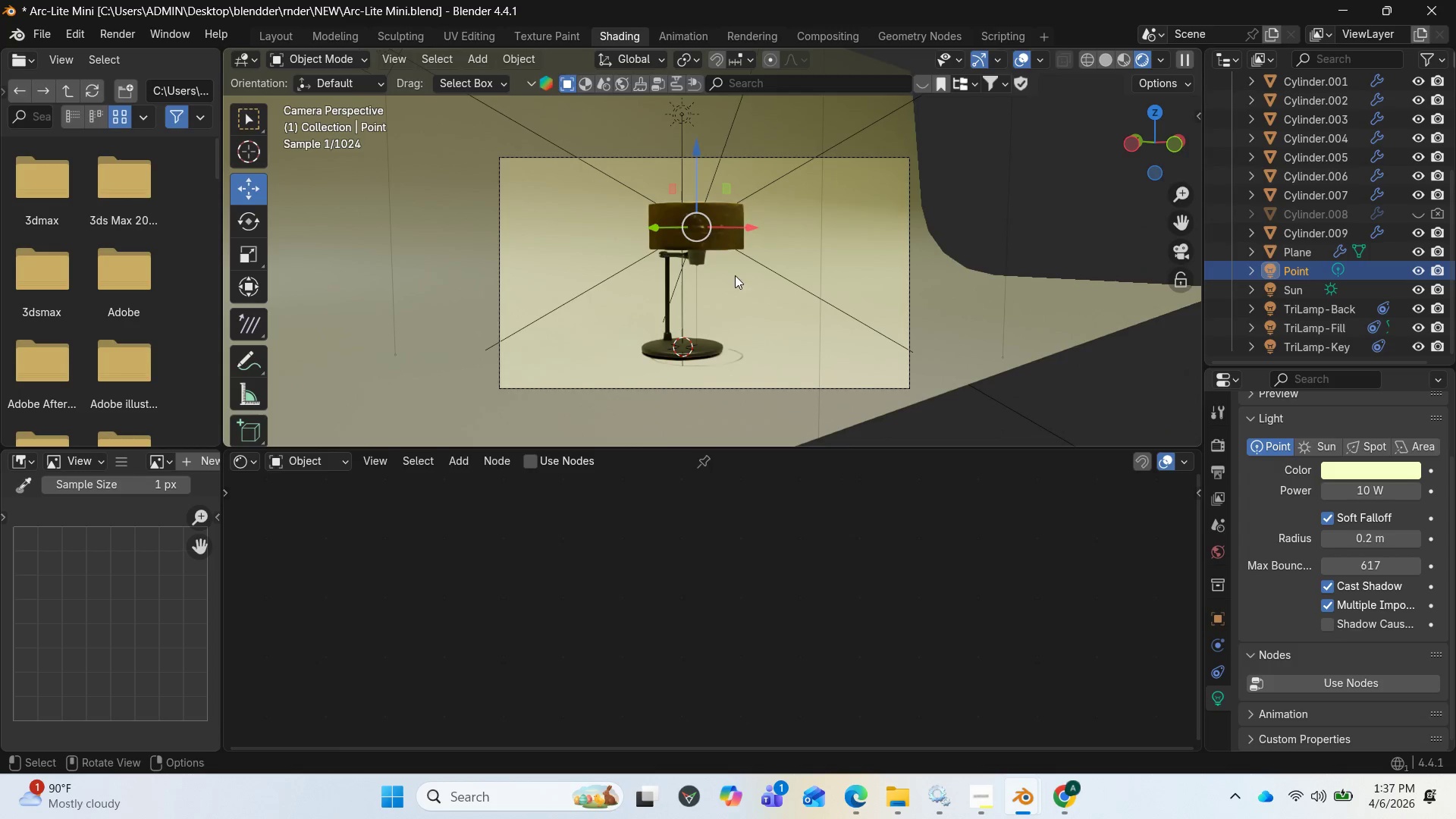 
left_click([729, 237])
 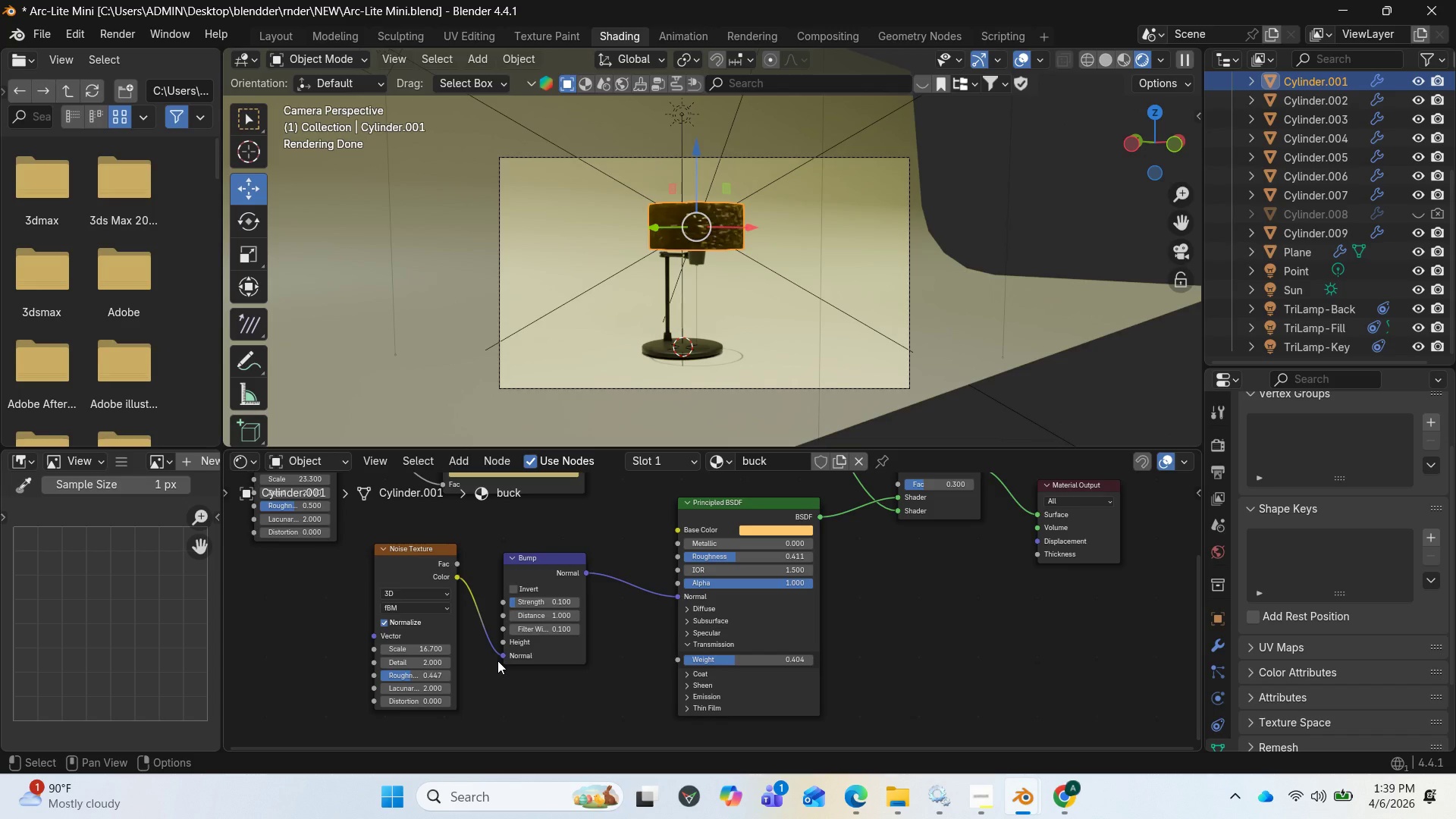 
wait(138.81)
 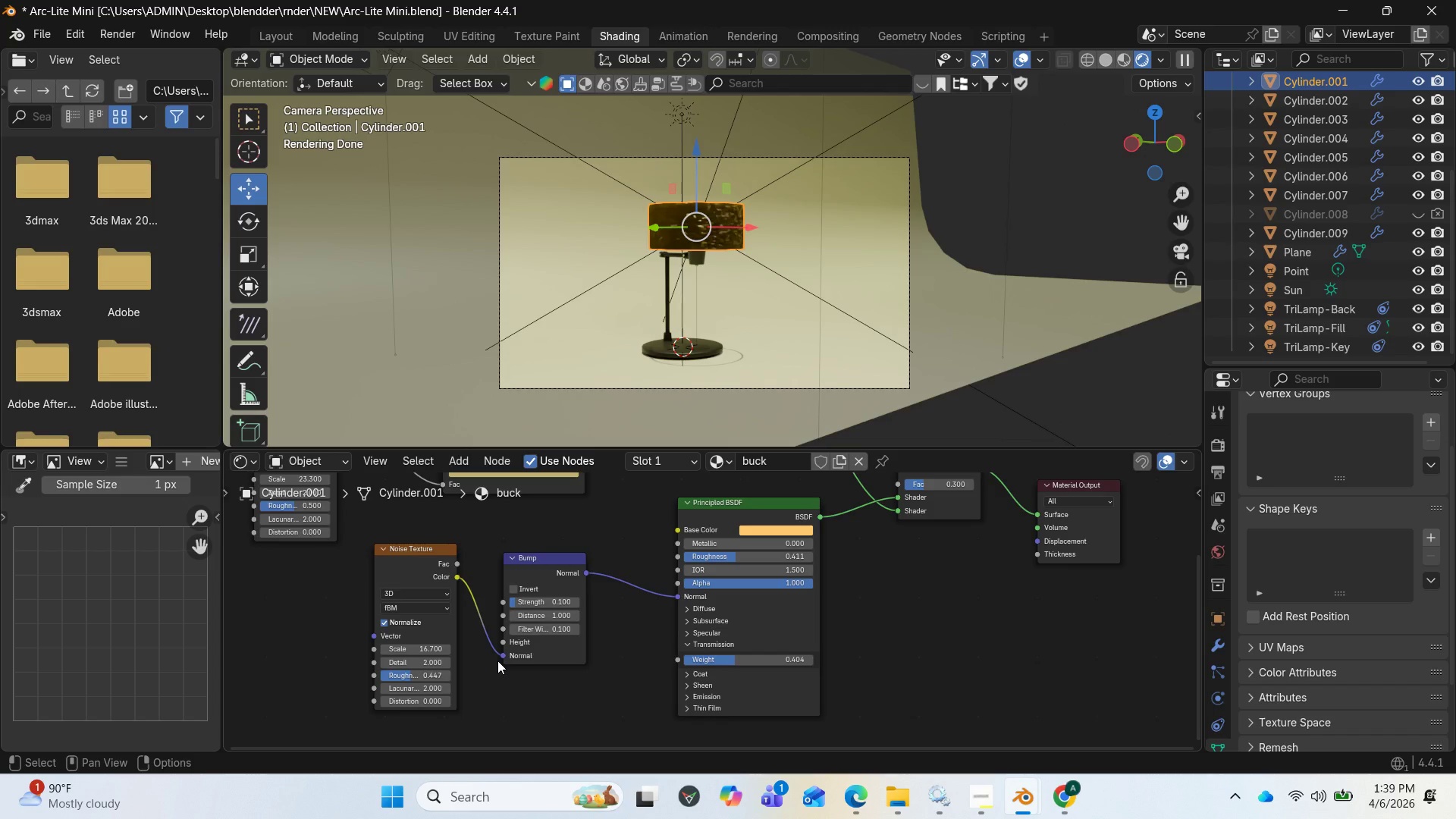 
left_click_drag(start_coordinate=[766, 571], to_coordinate=[385, 548])
 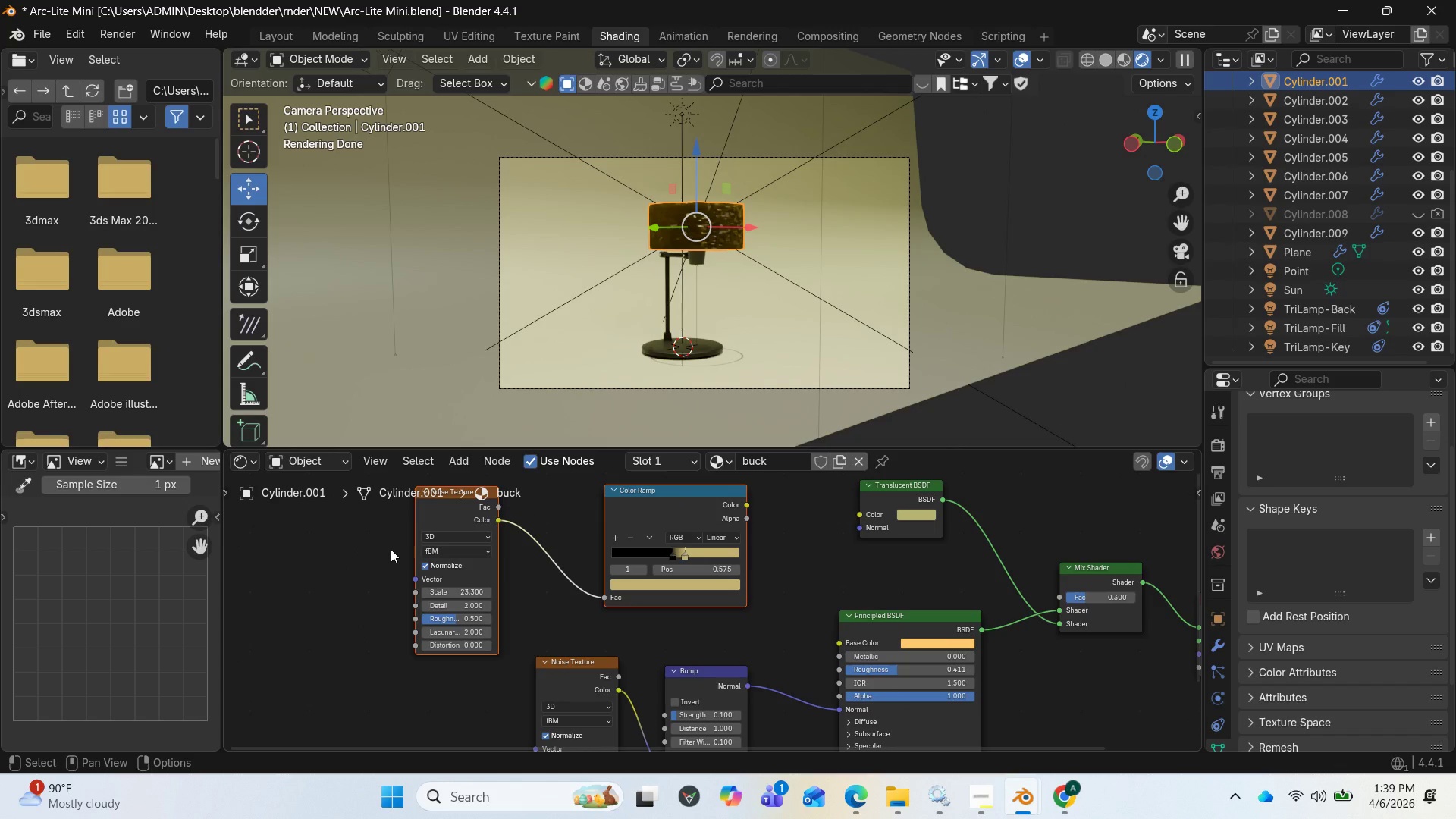 
key(Delete)
 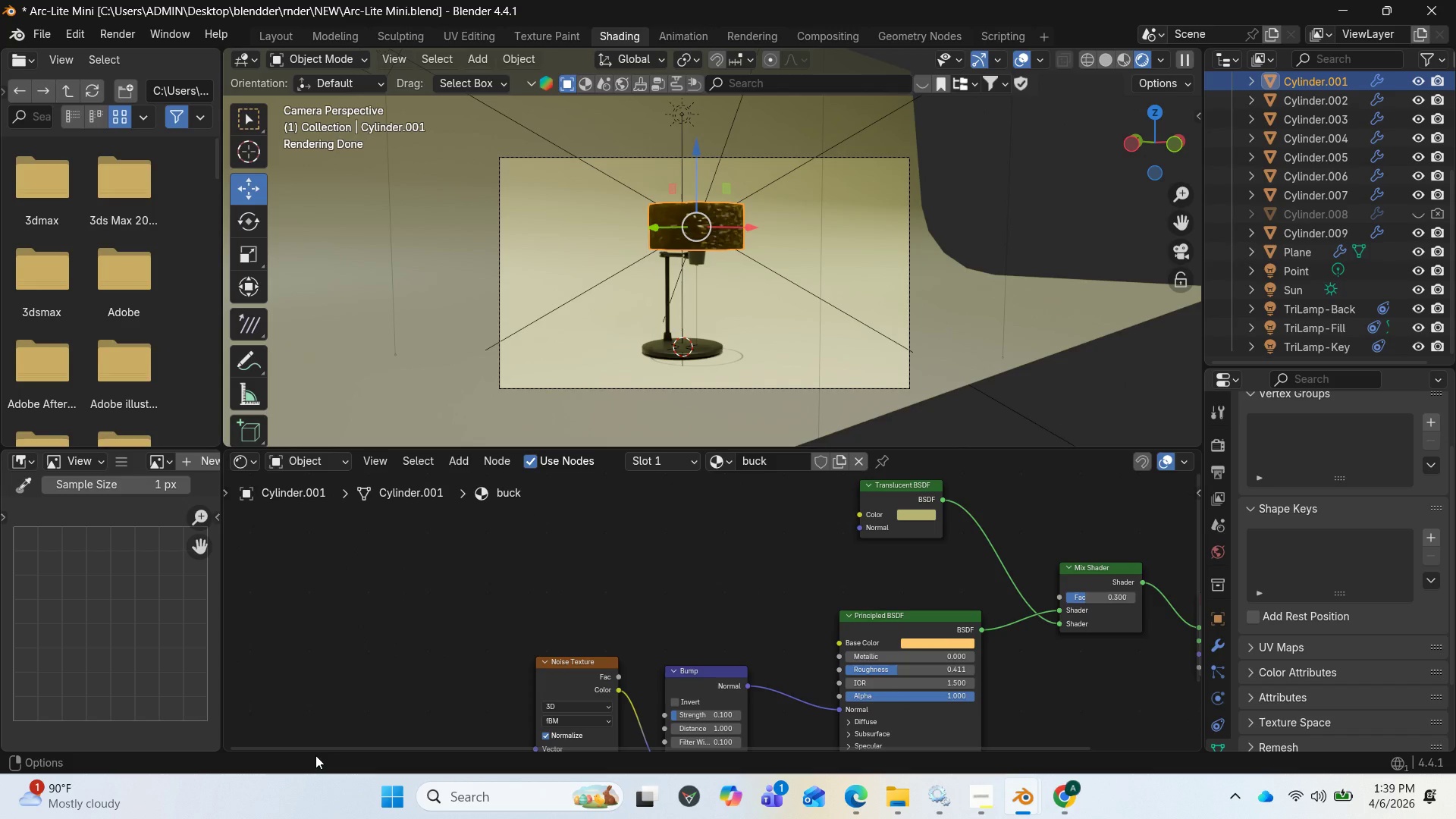 
wait(11.22)
 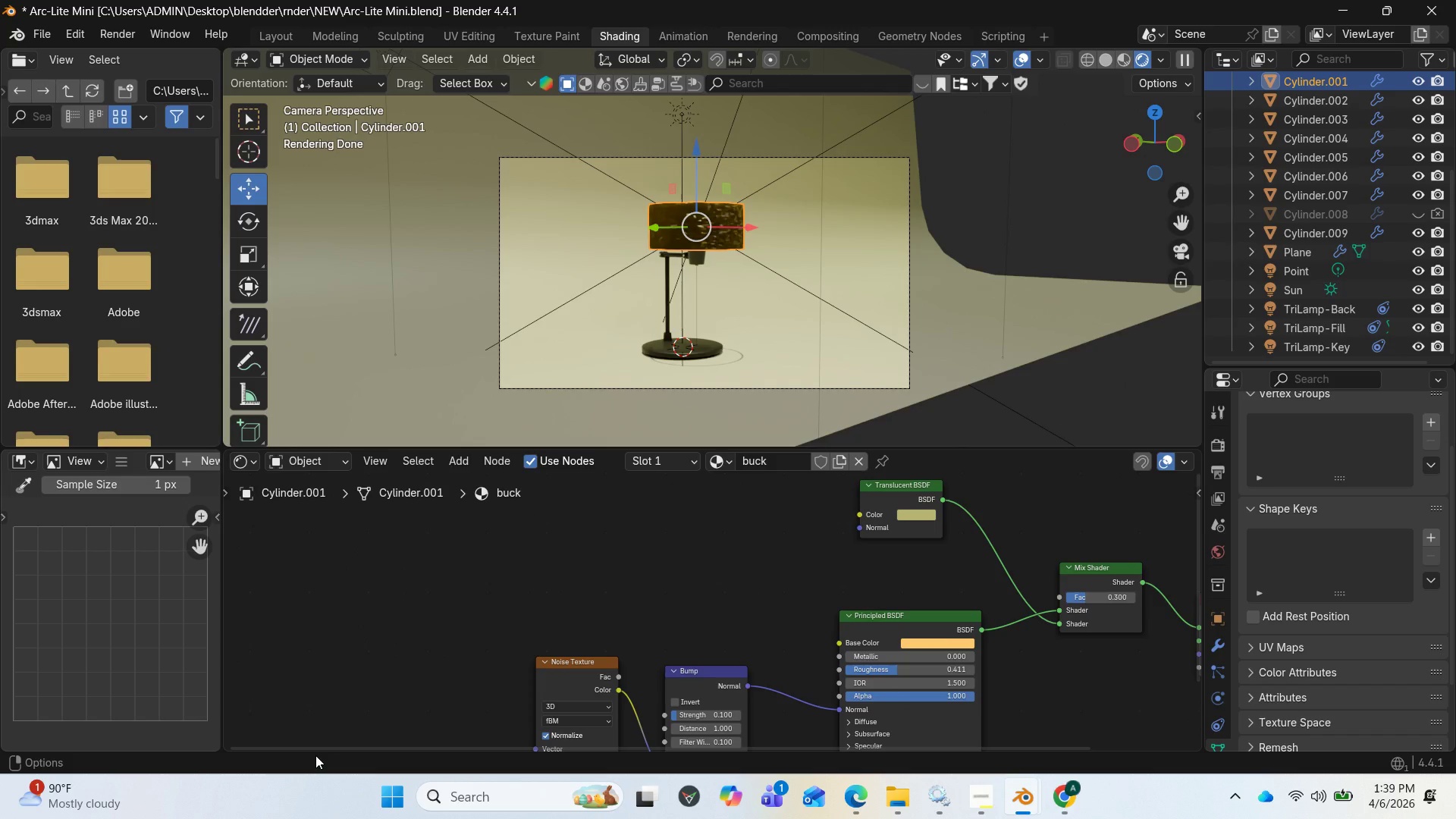 
type(Atext)
 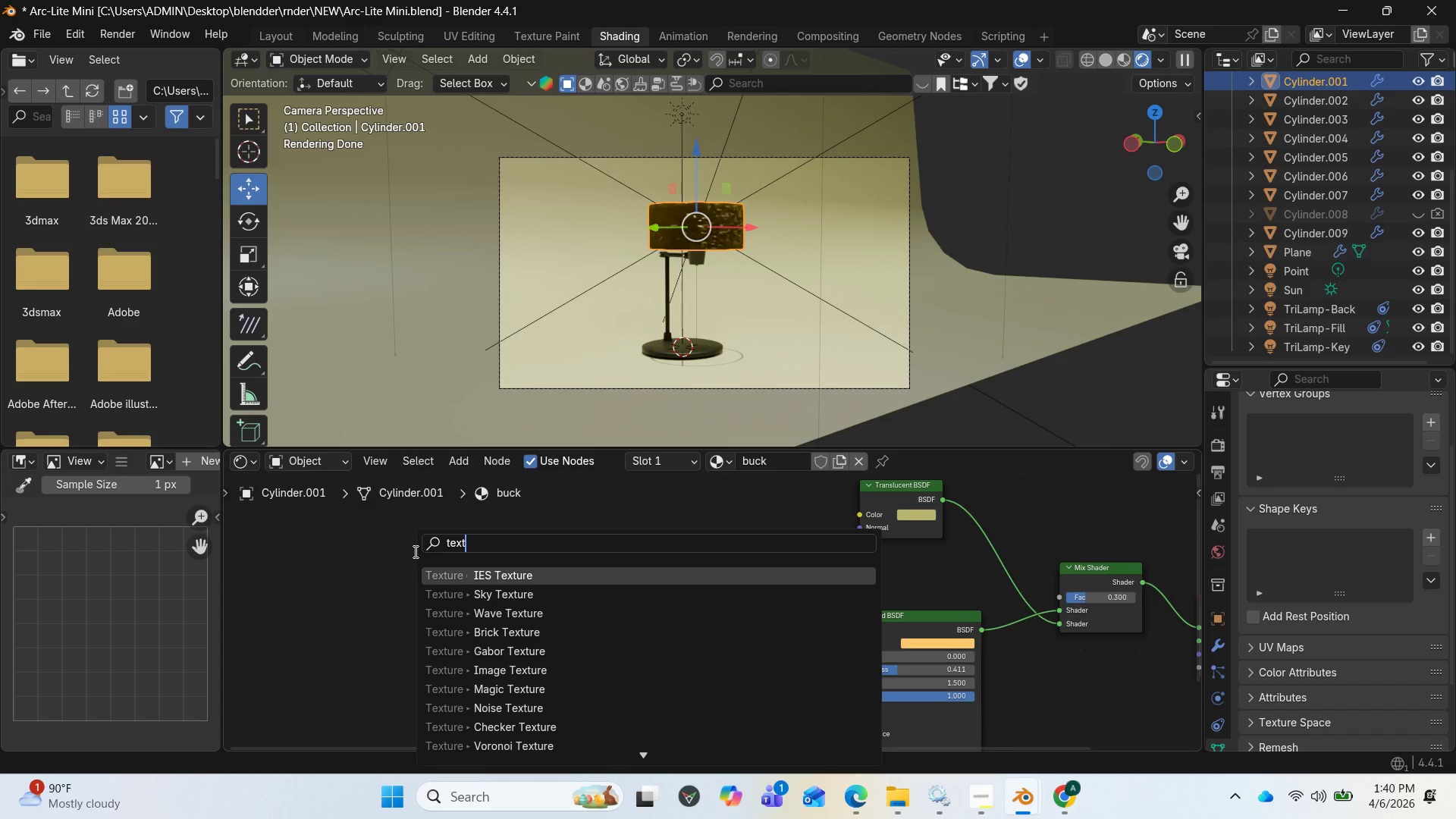 
wait(10.36)
 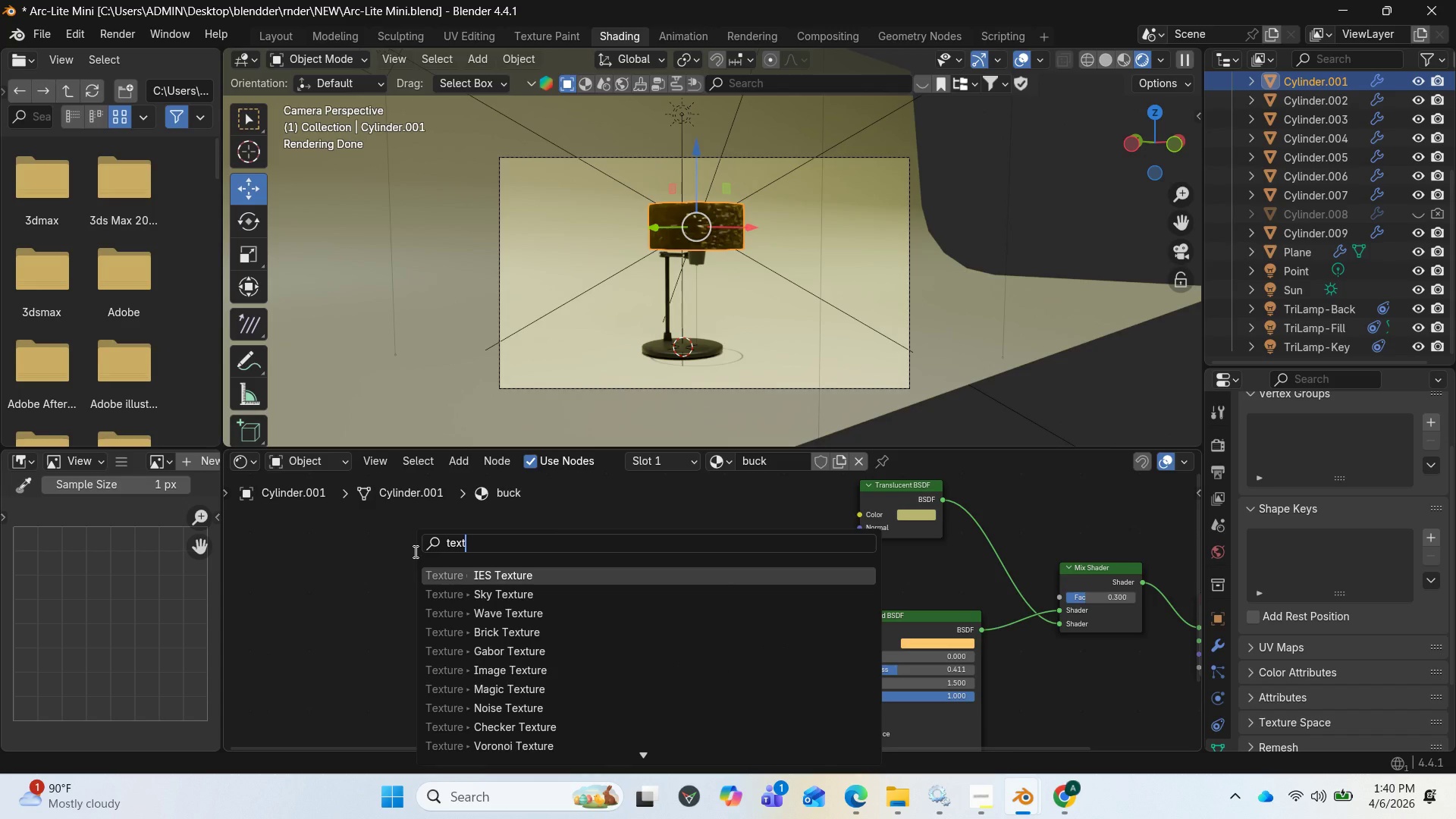 
type(ure c)
 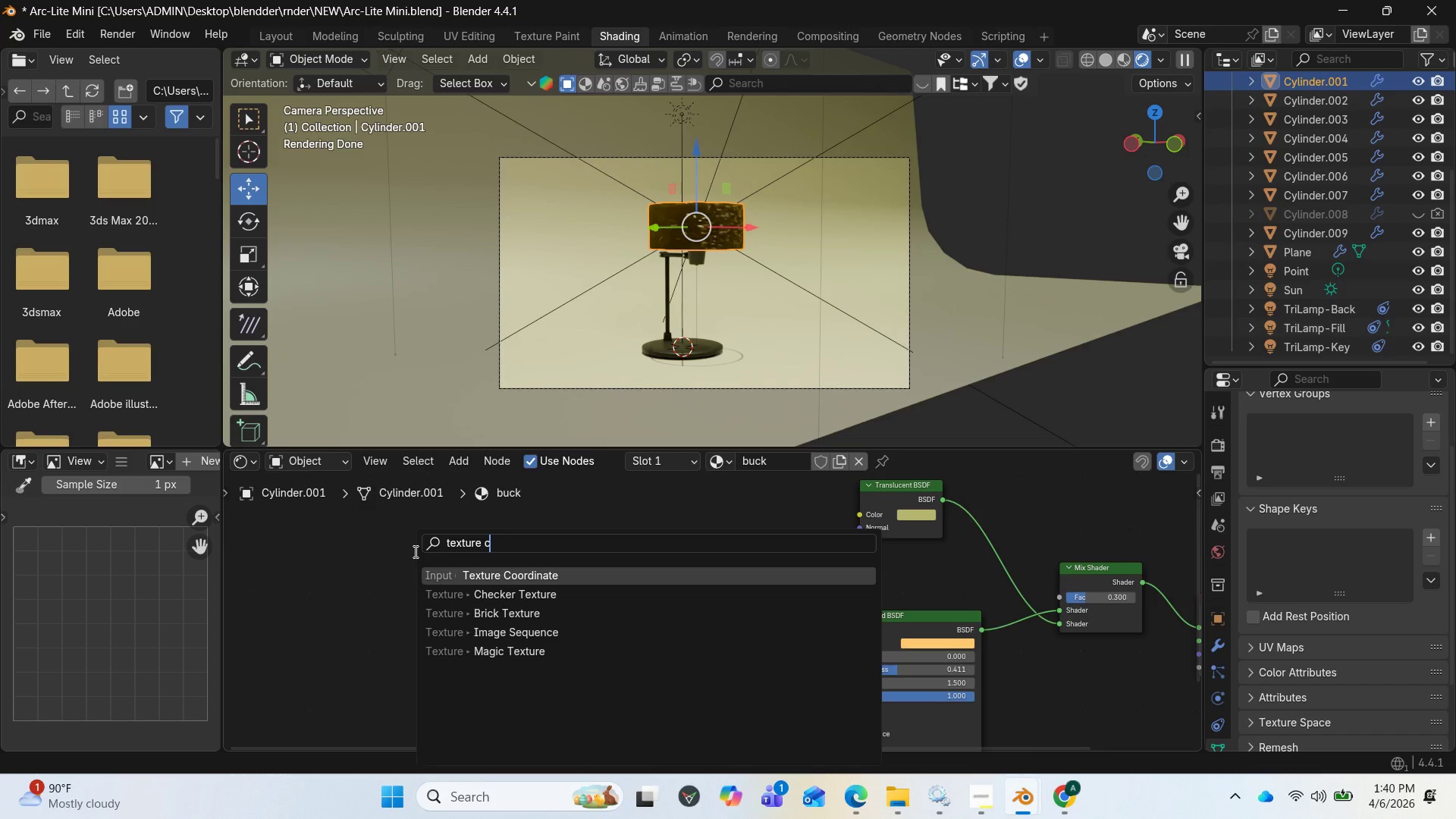 
key(Enter)
 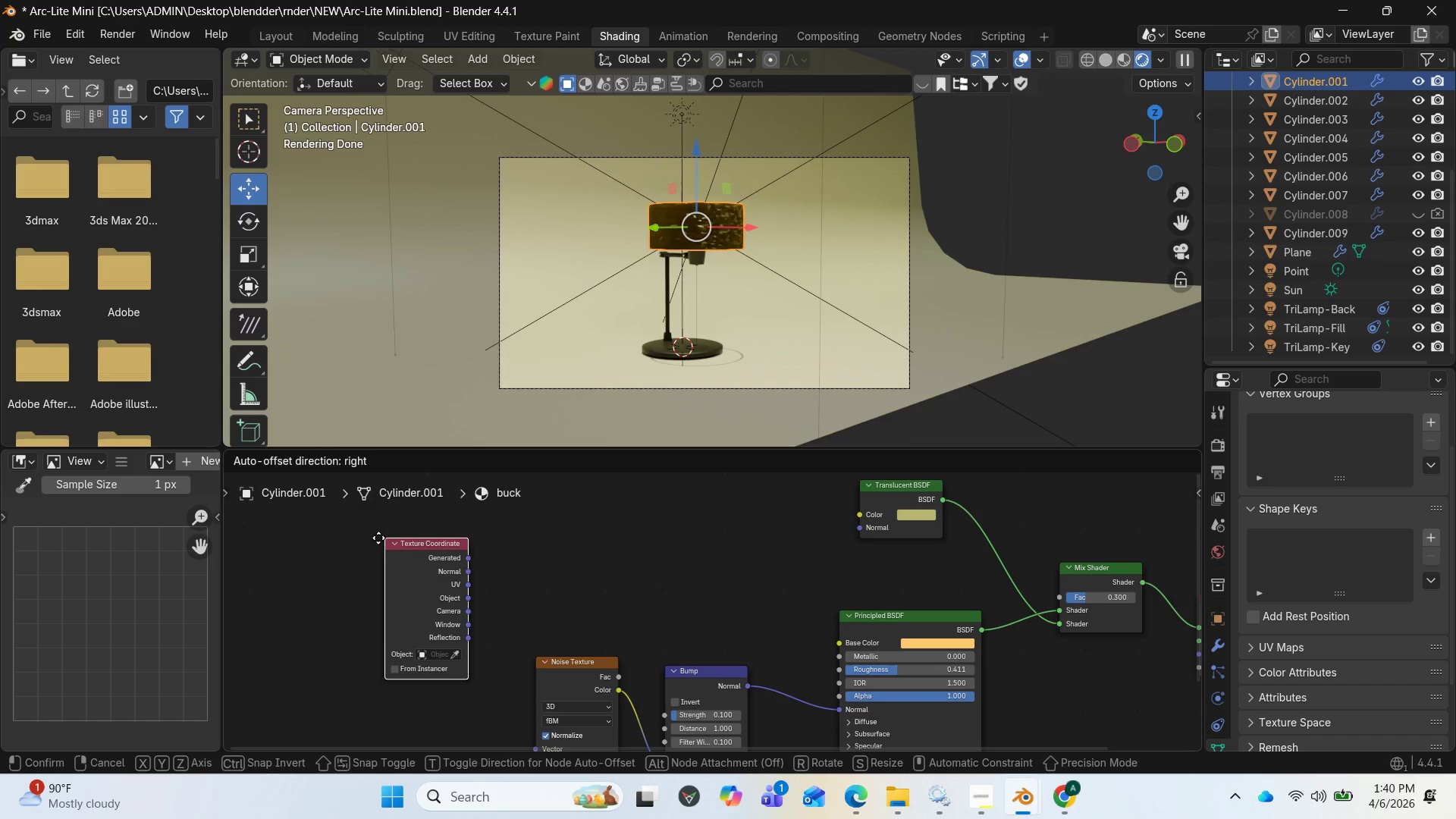 
left_click([357, 539])
 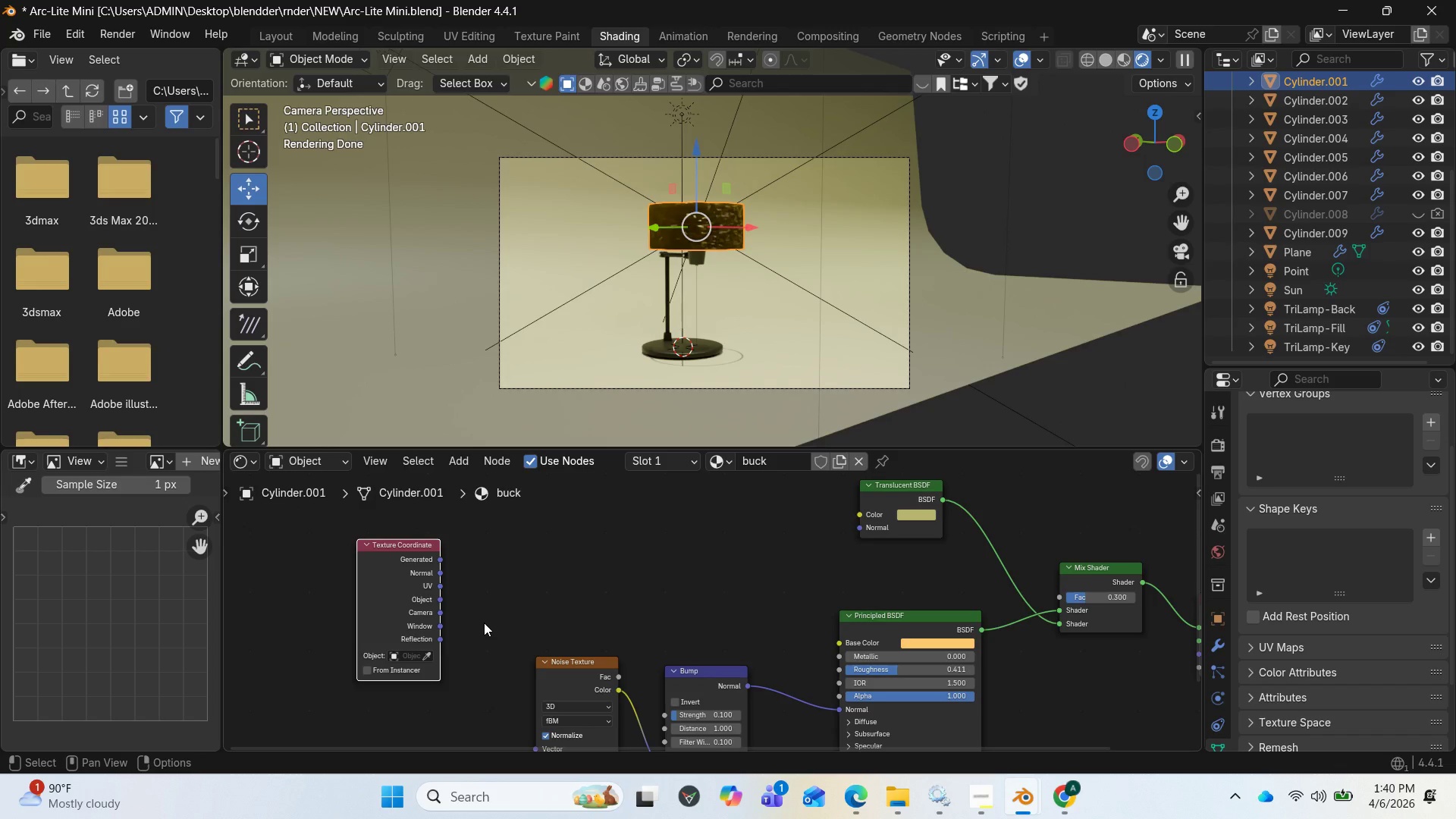 
wait(8.38)
 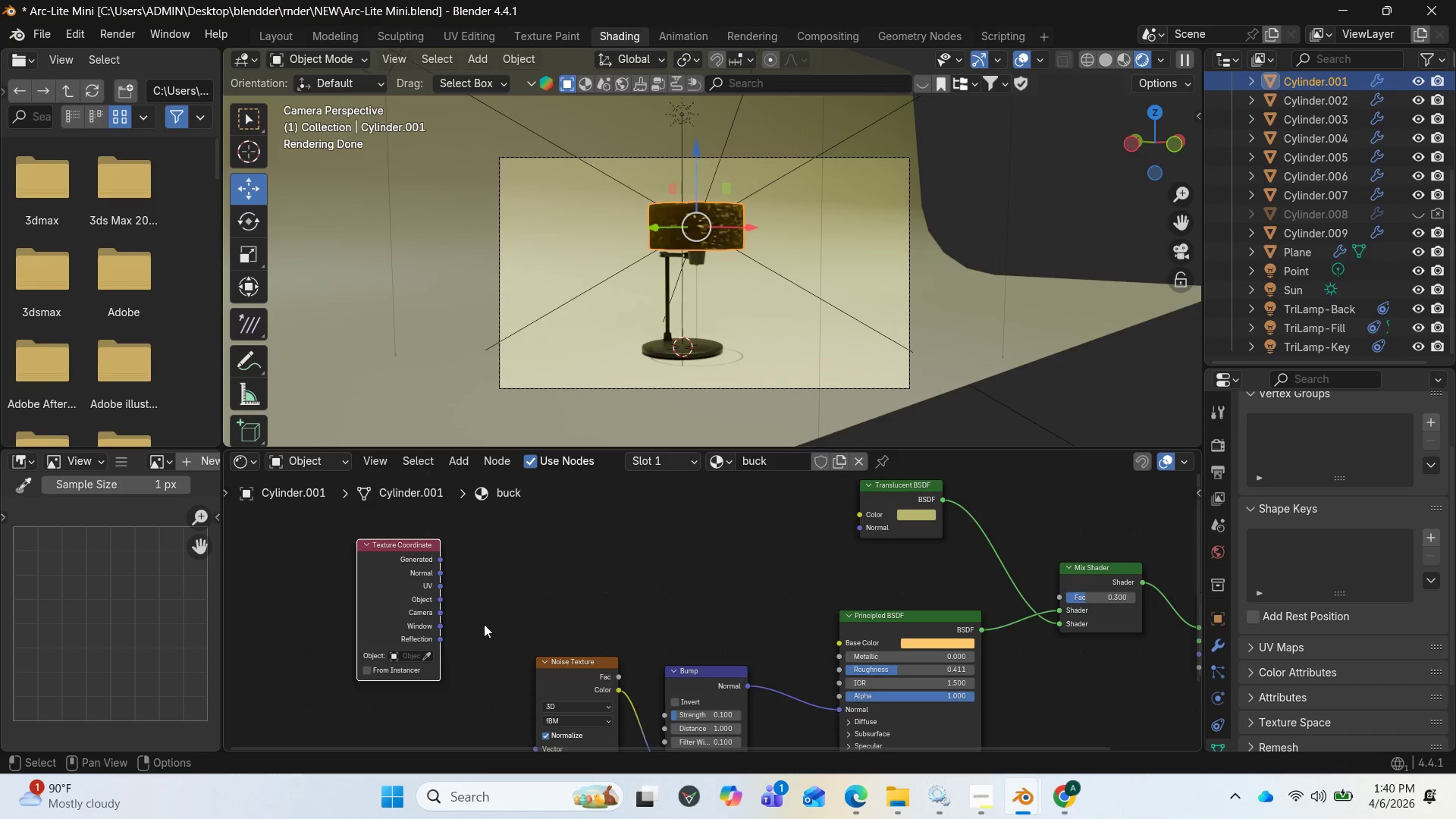 
type(Amap)
 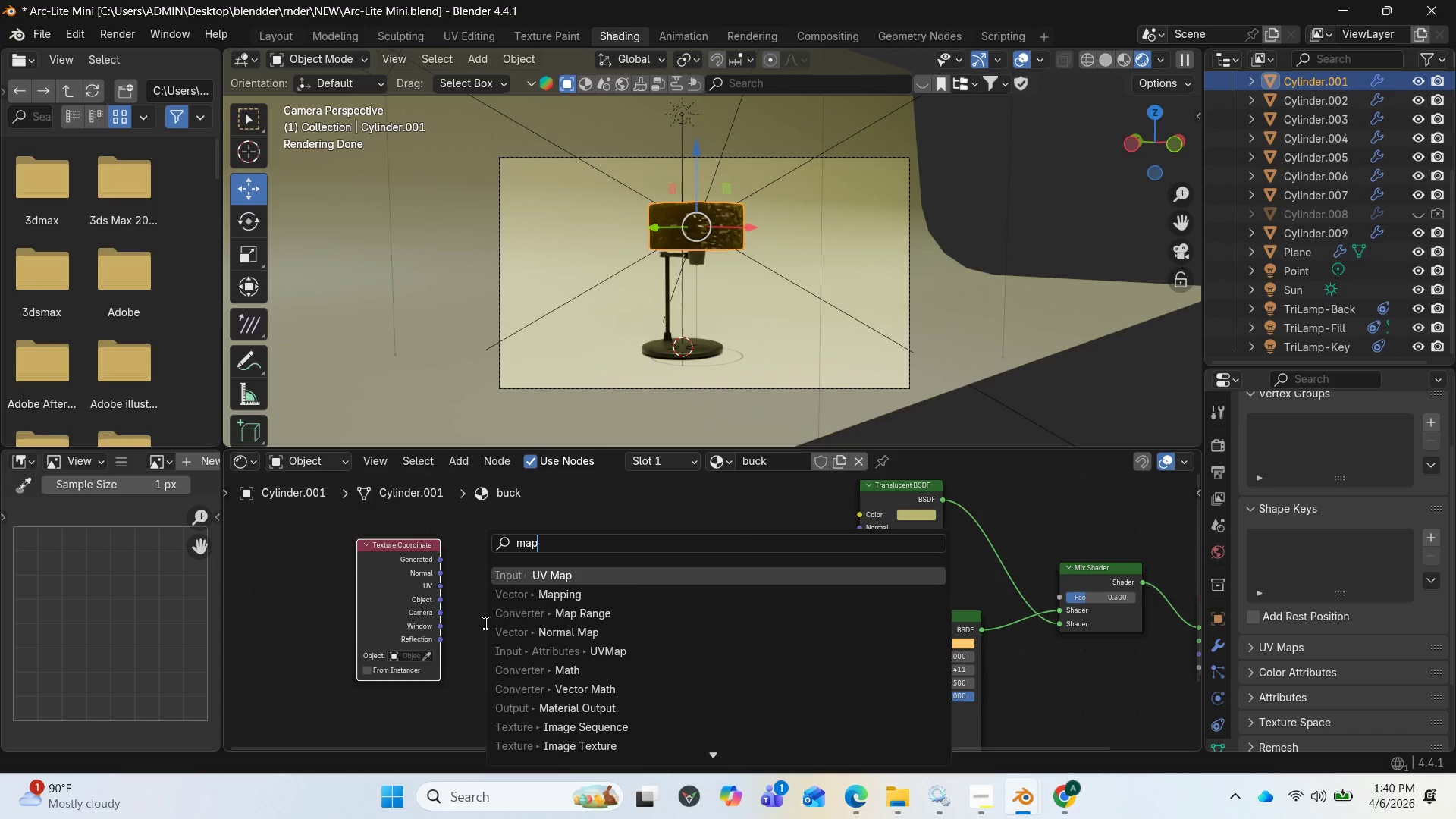 
wait(7.27)
 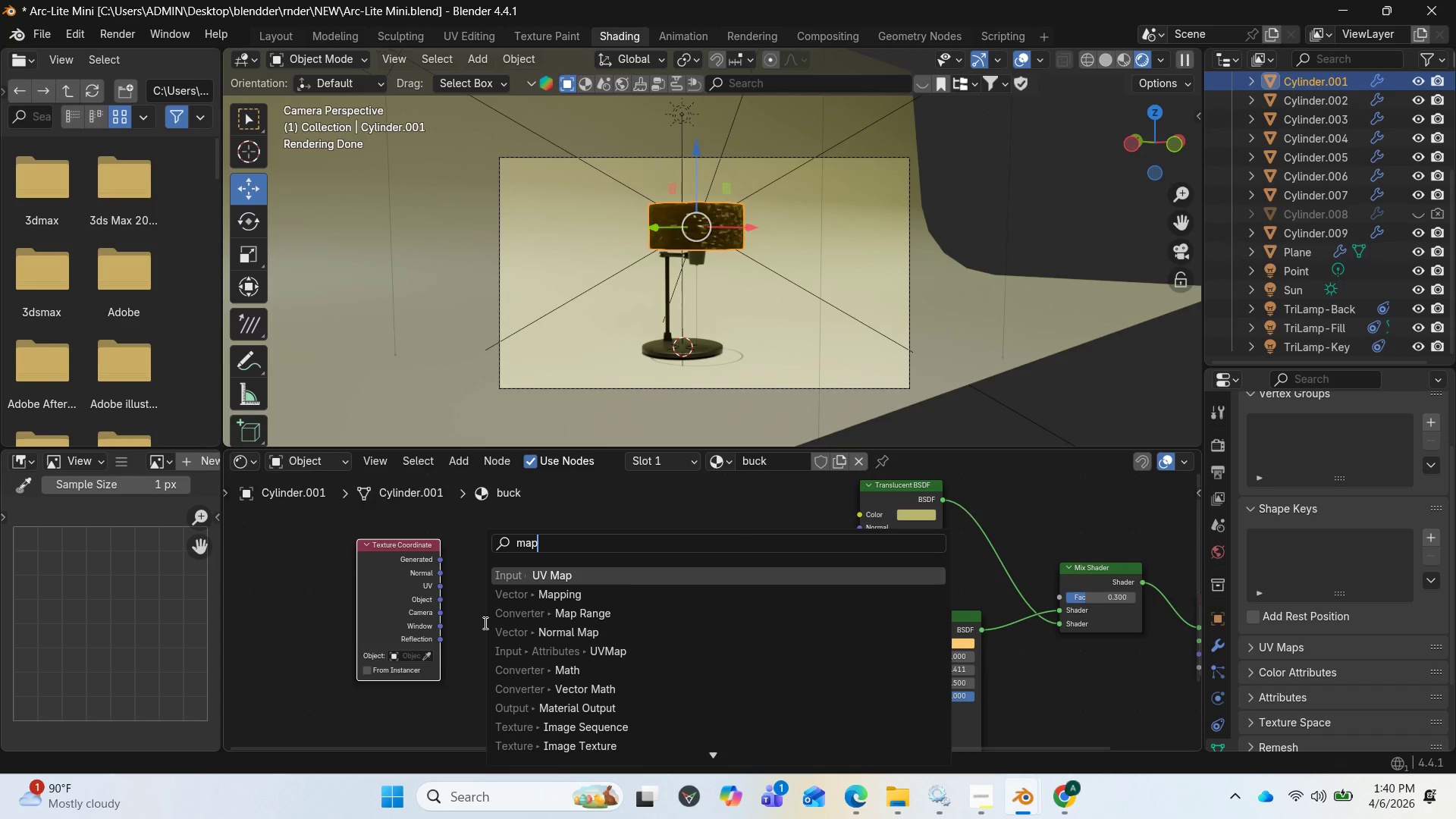 
key(P)
 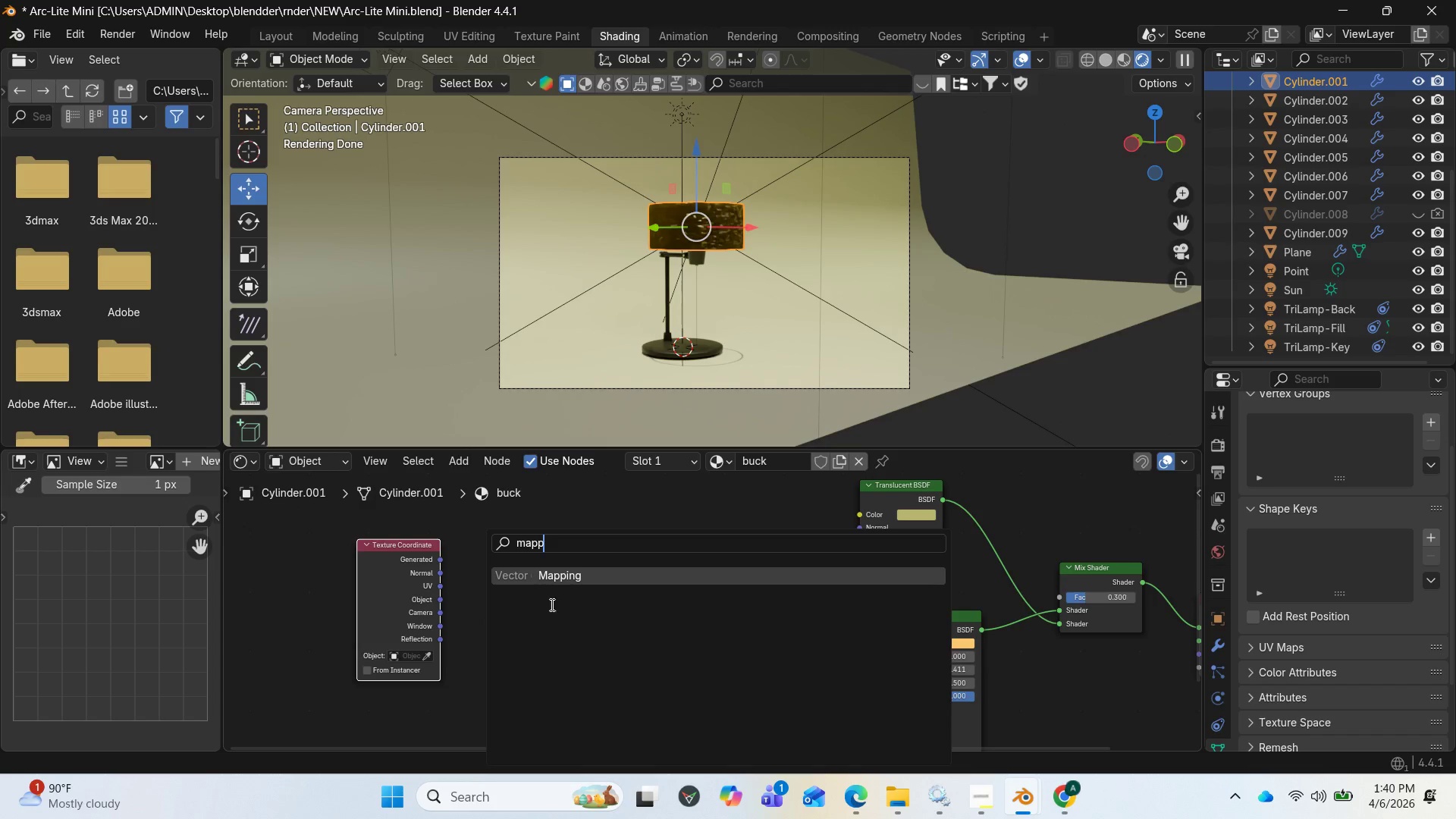 
left_click([563, 578])
 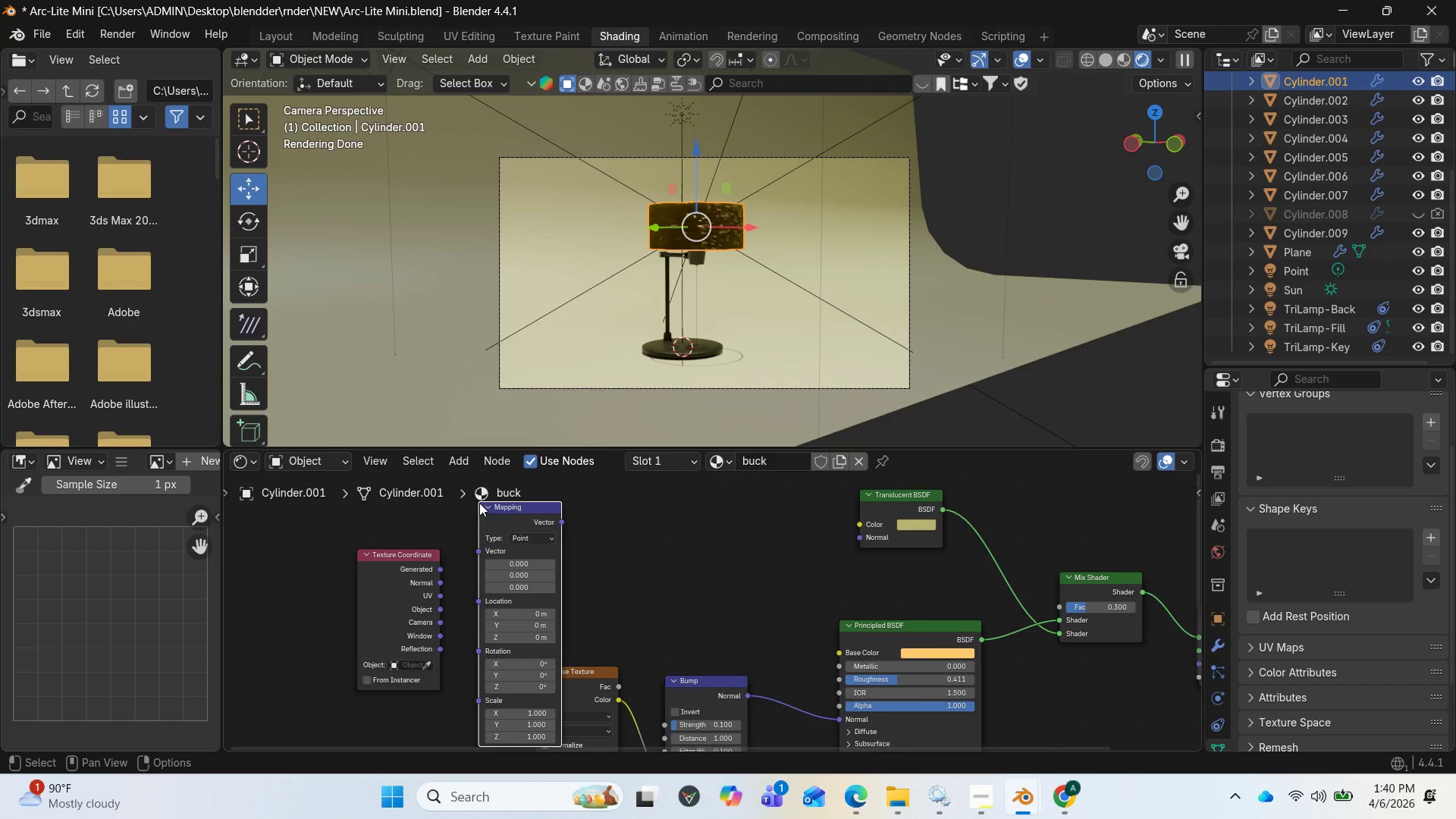 
left_click_drag(start_coordinate=[387, 554], to_coordinate=[286, 580])
 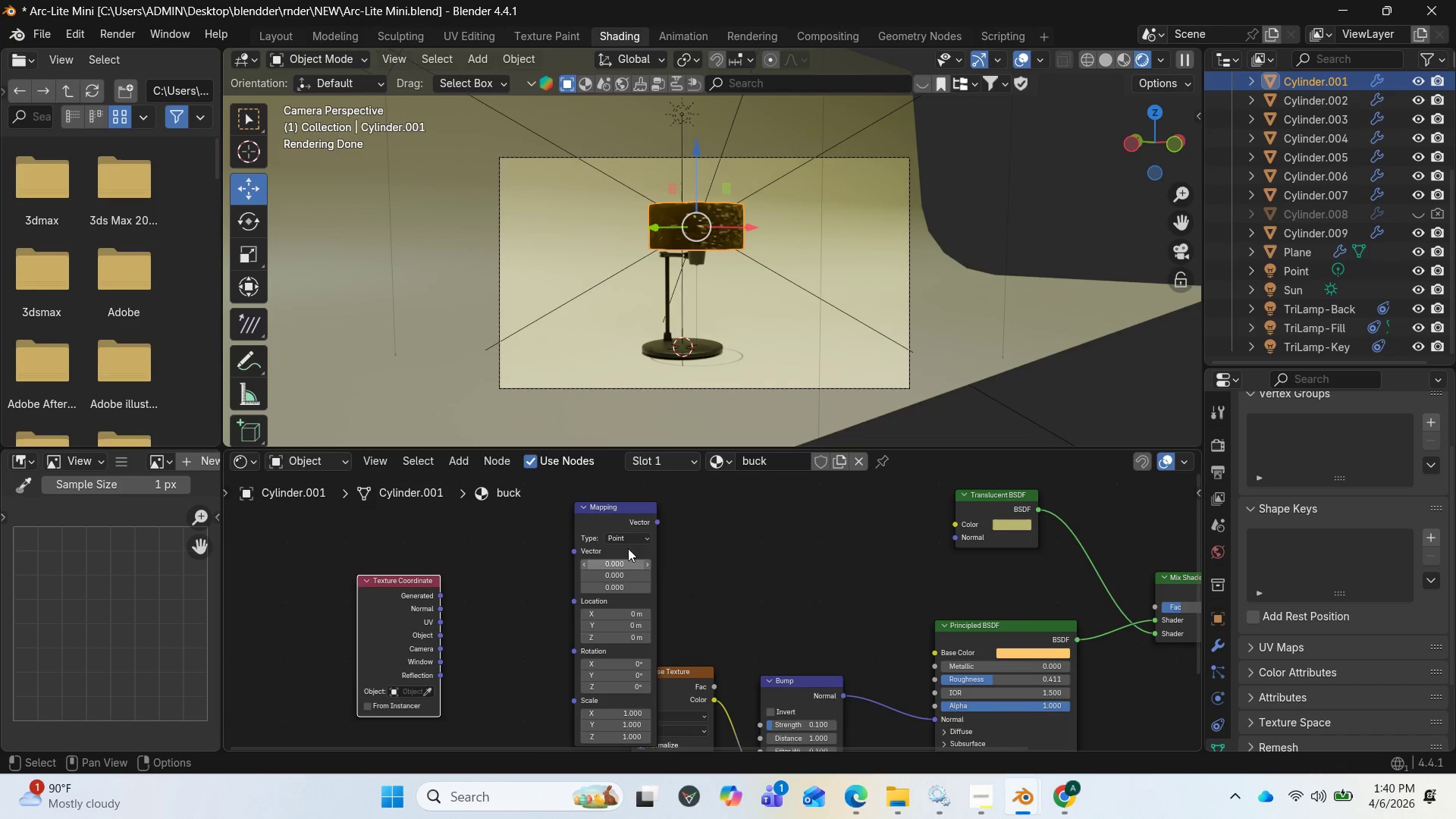 
left_click_drag(start_coordinate=[593, 508], to_coordinate=[511, 525])
 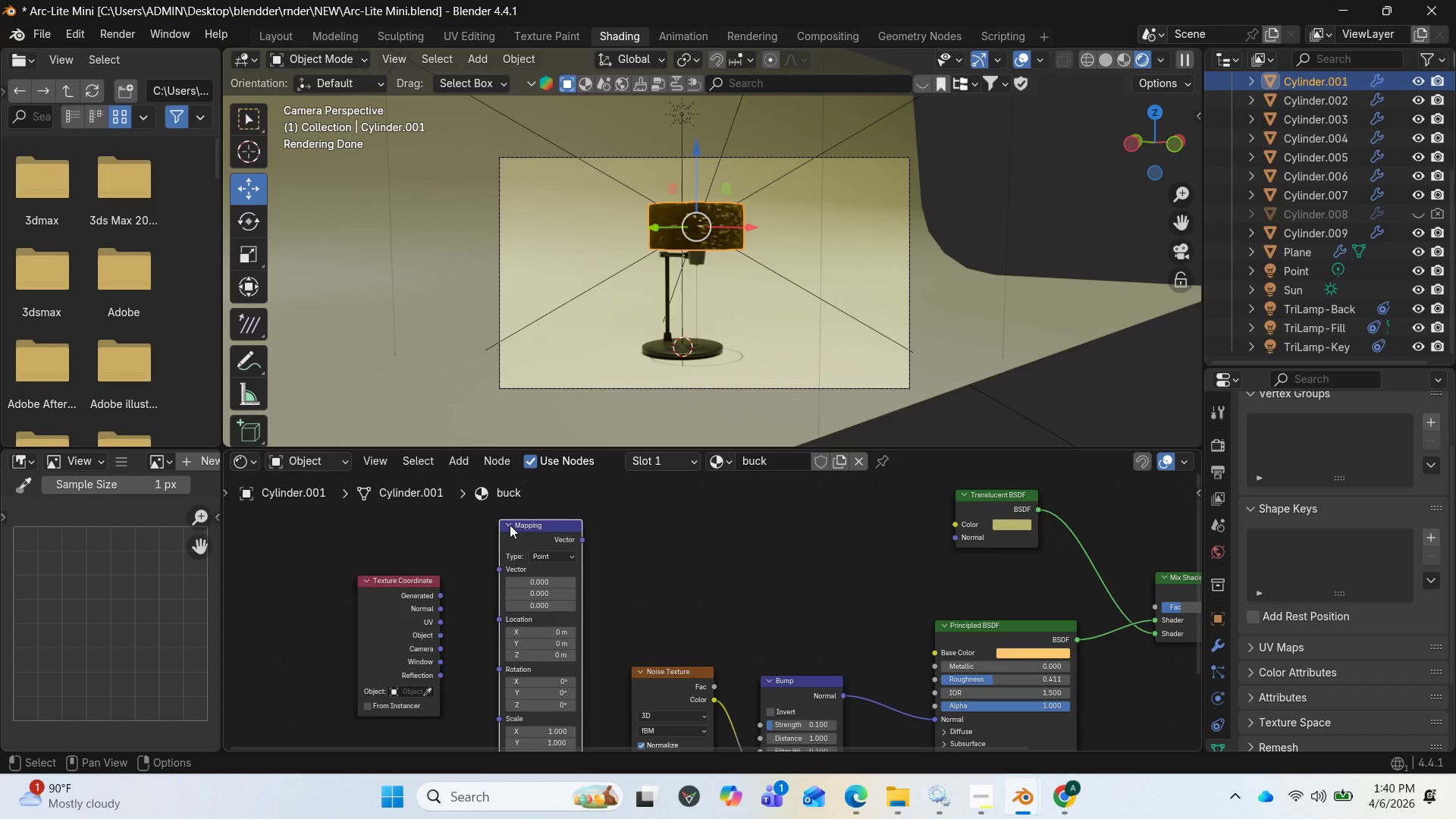 
wait(13.2)
 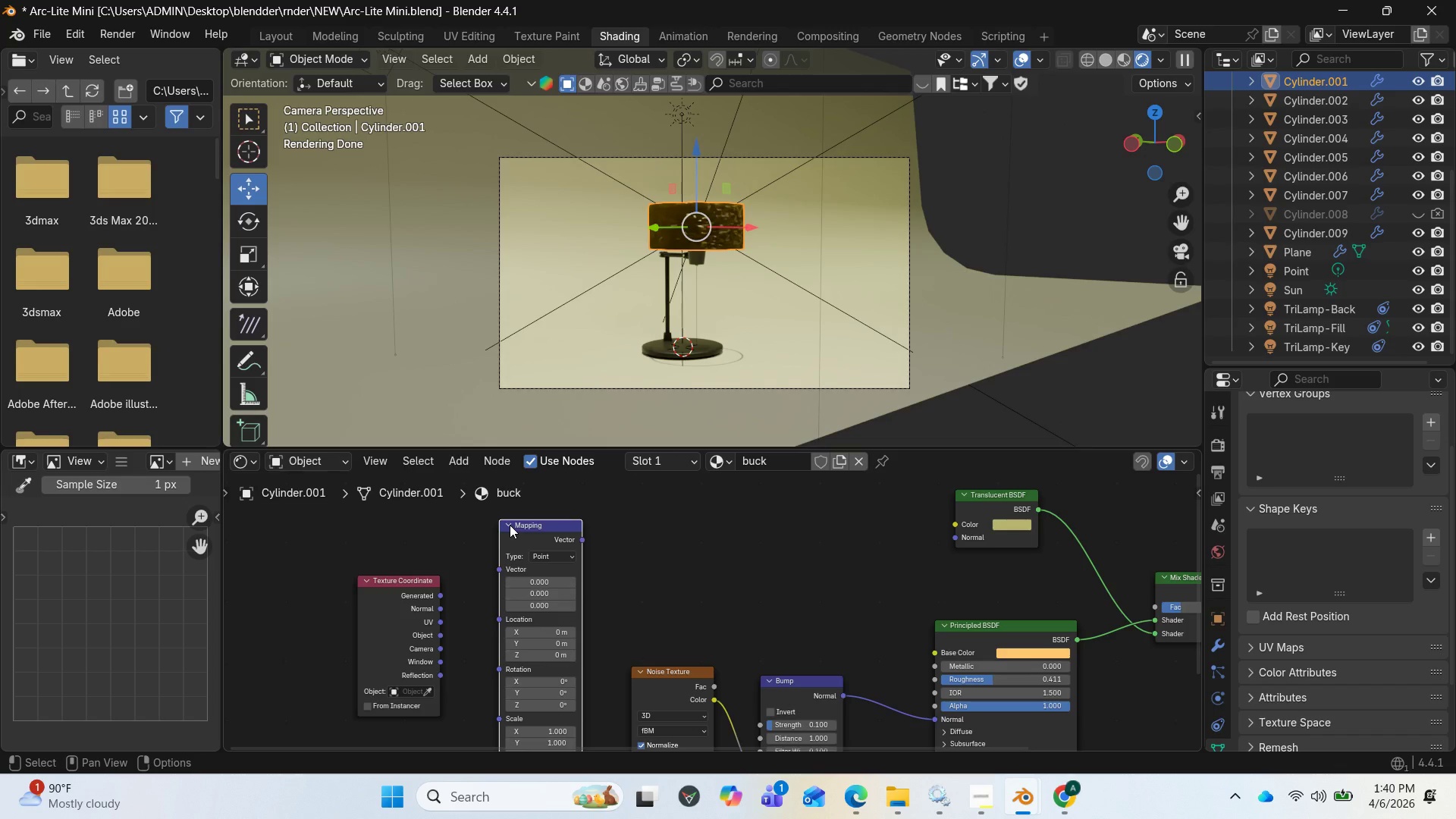 
left_click_drag(start_coordinate=[442, 636], to_coordinate=[492, 573])
 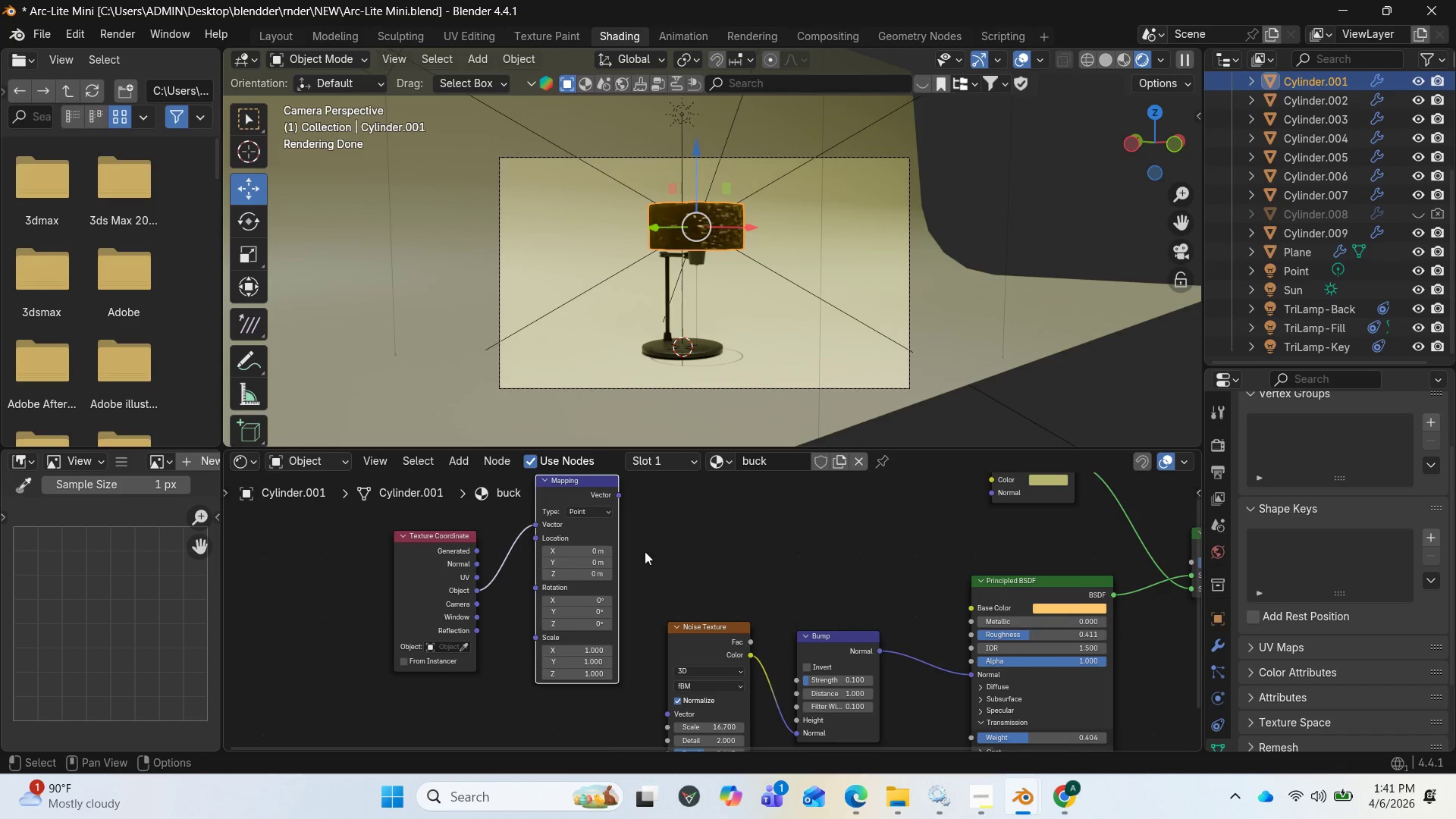 
left_click_drag(start_coordinate=[598, 486], to_coordinate=[554, 529])
 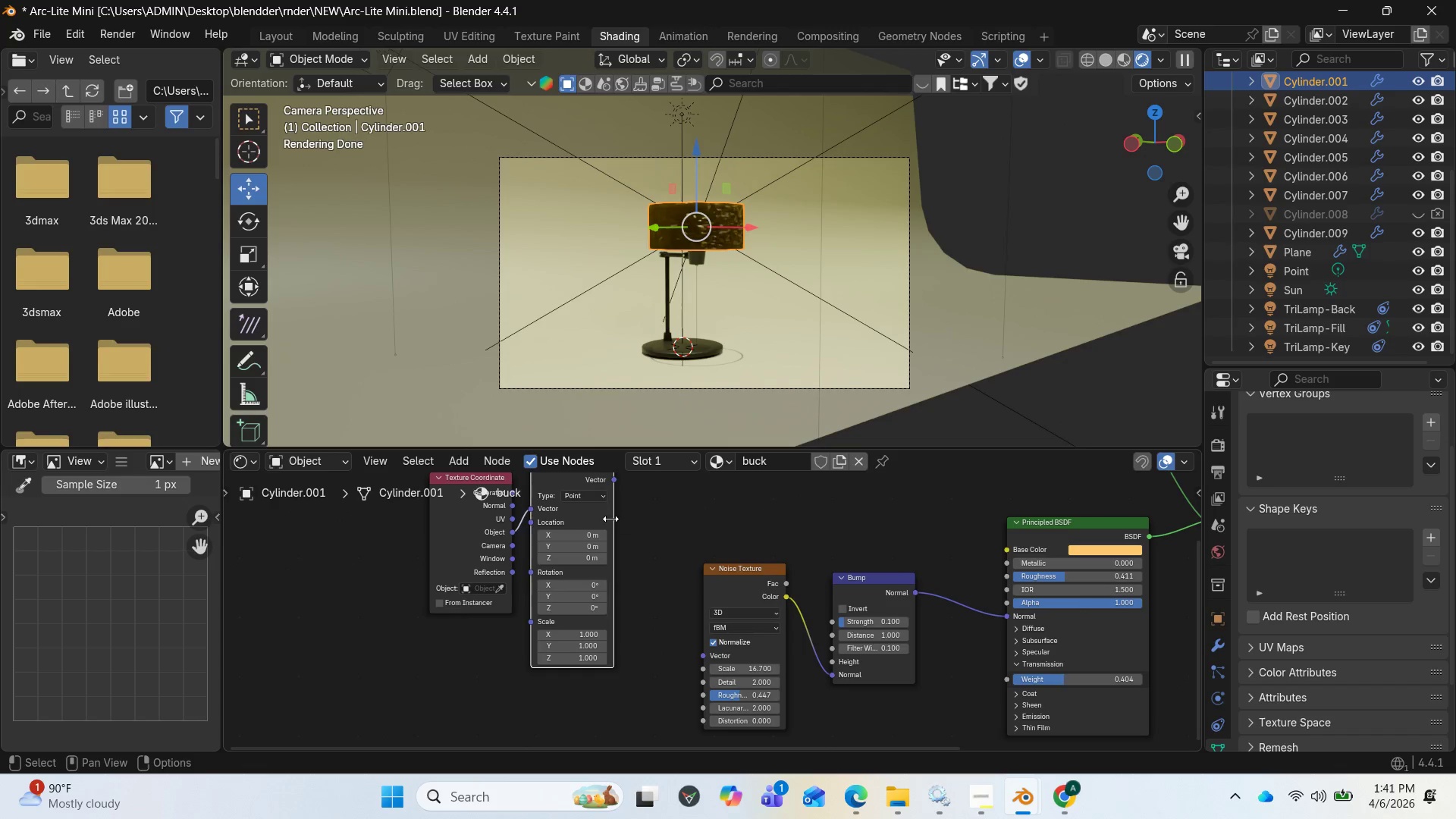 
wait(7.94)
 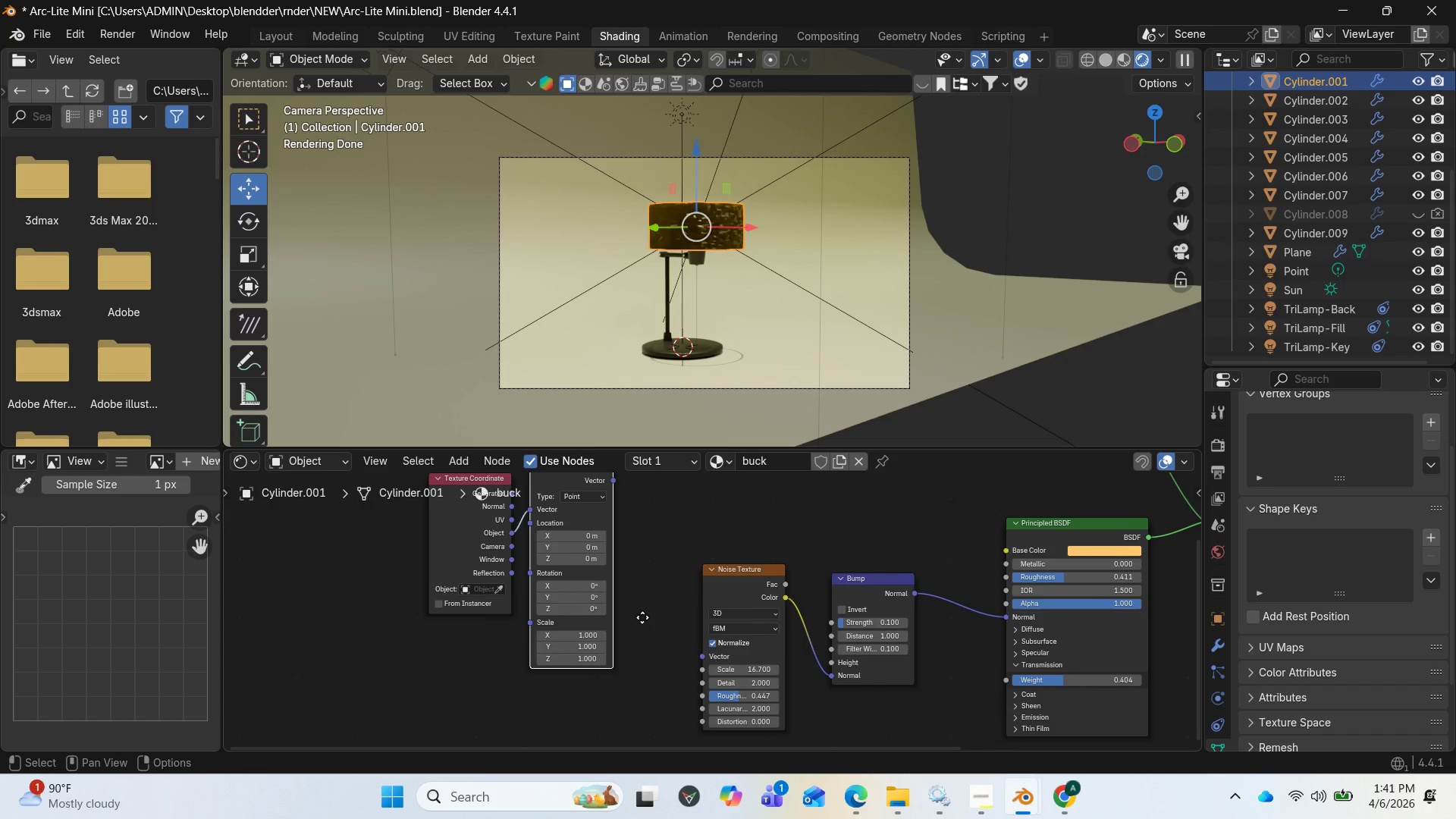 
left_click_drag(start_coordinate=[614, 504], to_coordinate=[699, 670])
 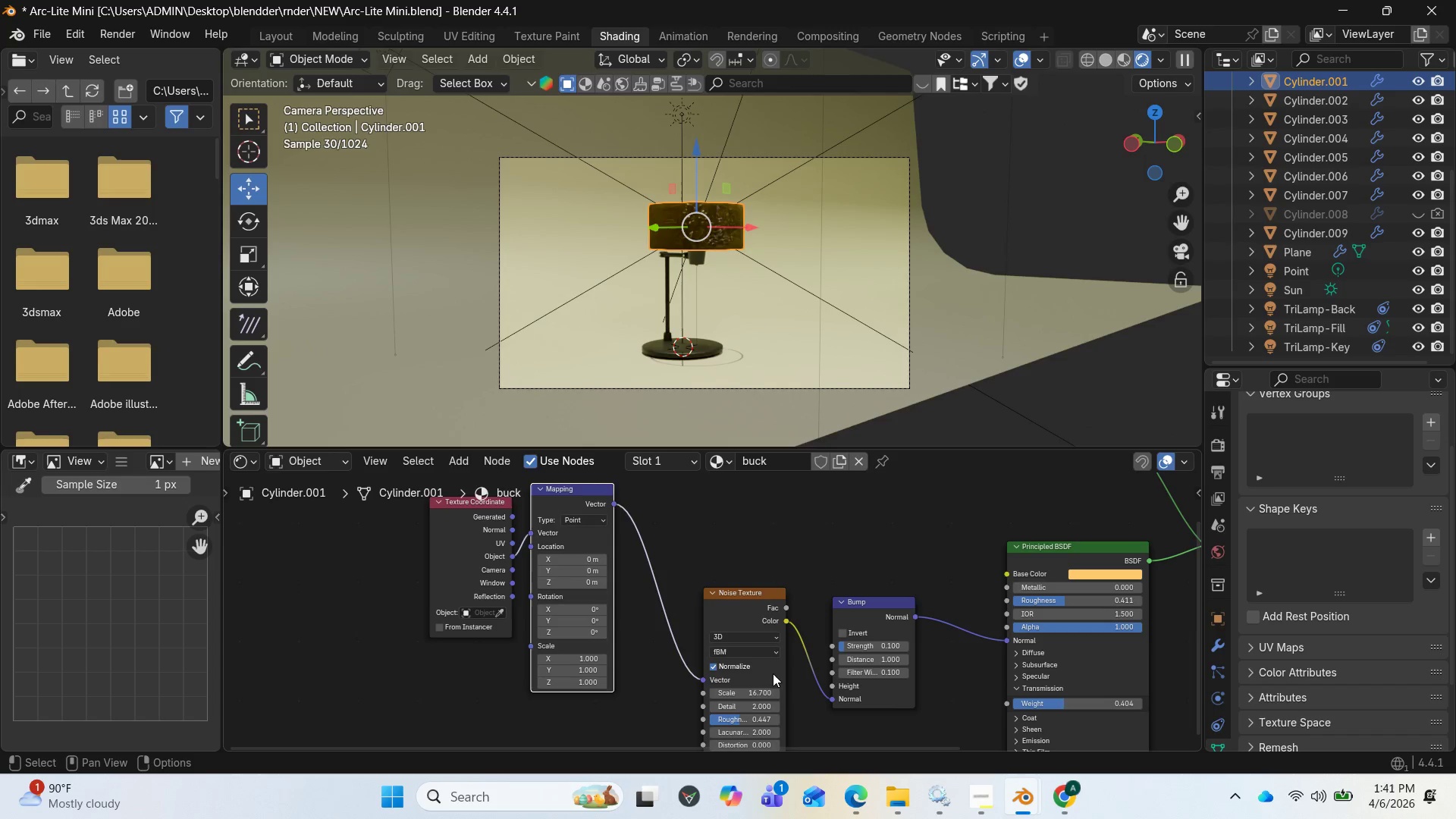 
wait(13.95)
 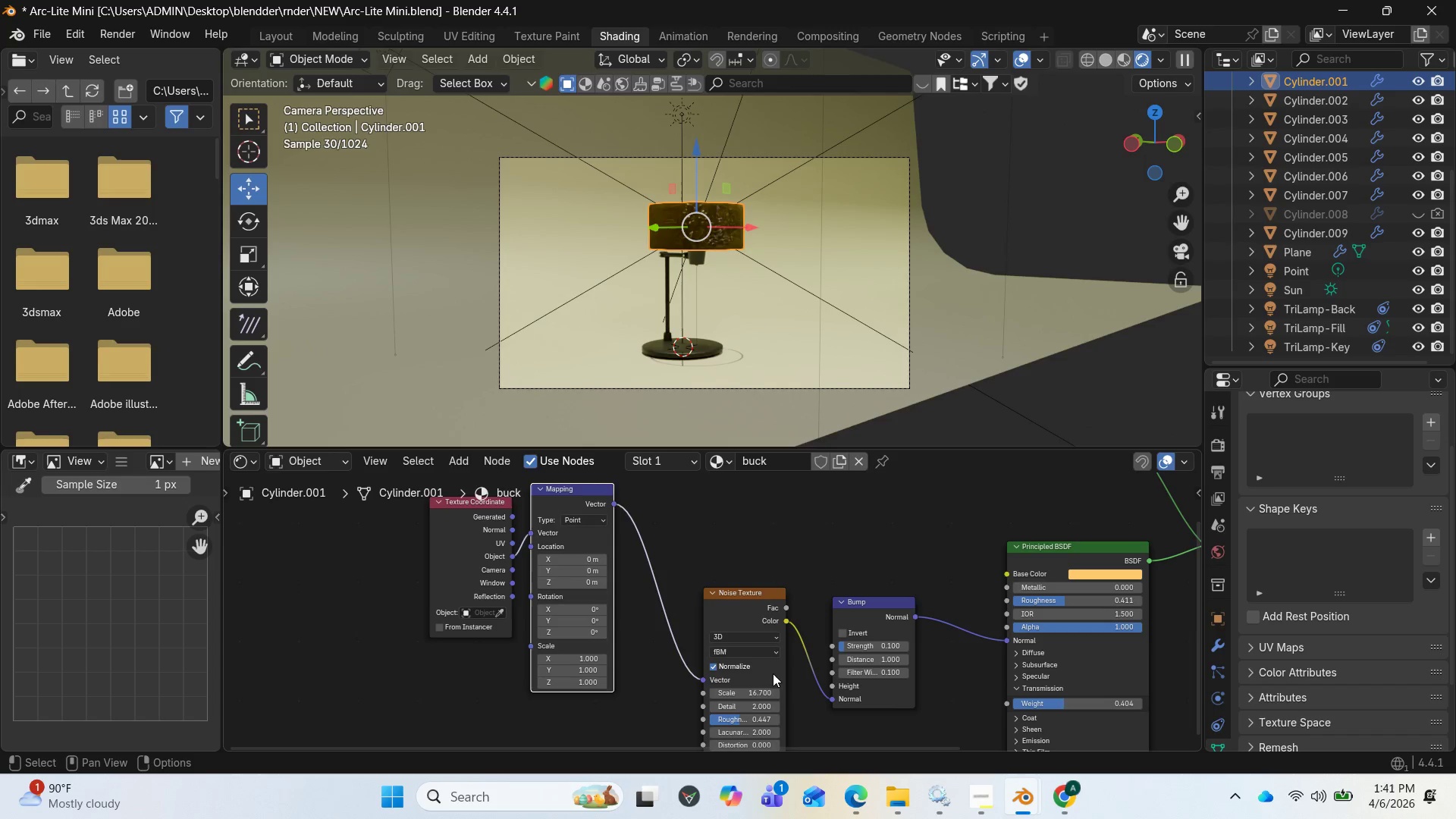 
left_click_drag(start_coordinate=[783, 620], to_coordinate=[827, 685])
 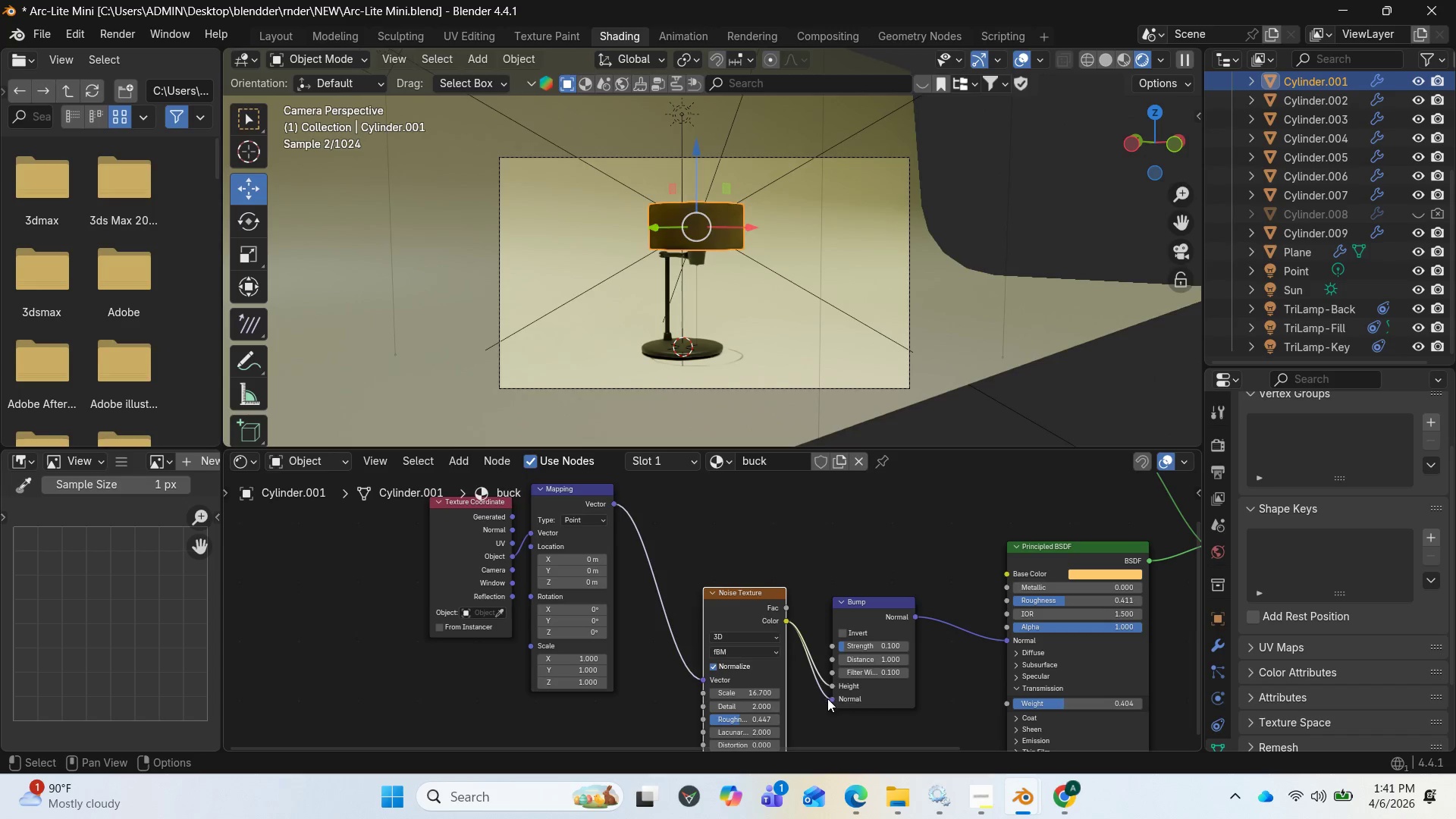 
left_click_drag(start_coordinate=[827, 698], to_coordinate=[788, 628])
 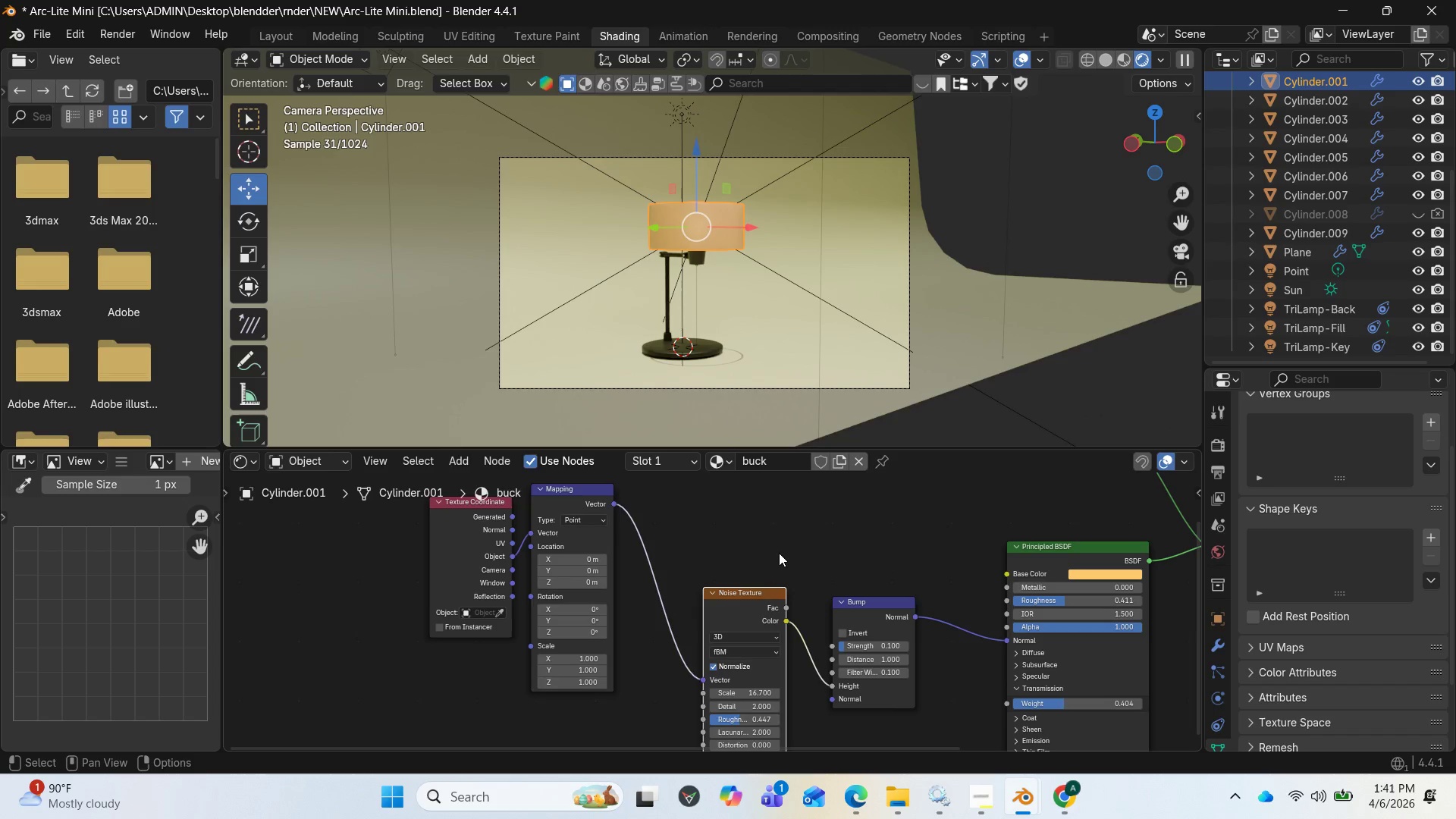 
wait(13.84)
 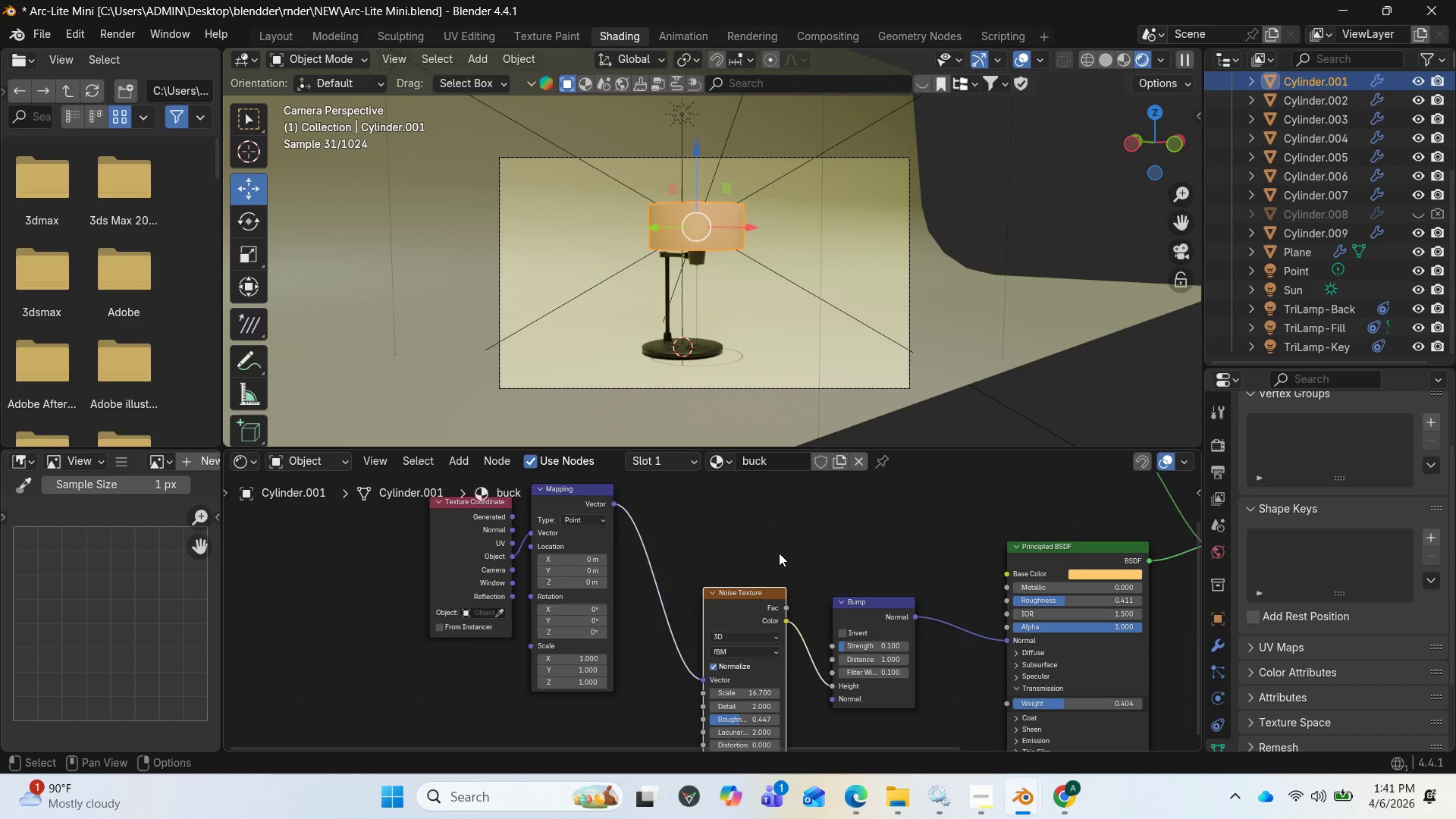 
scroll: coordinate [756, 262], scroll_direction: up, amount: 4.0
 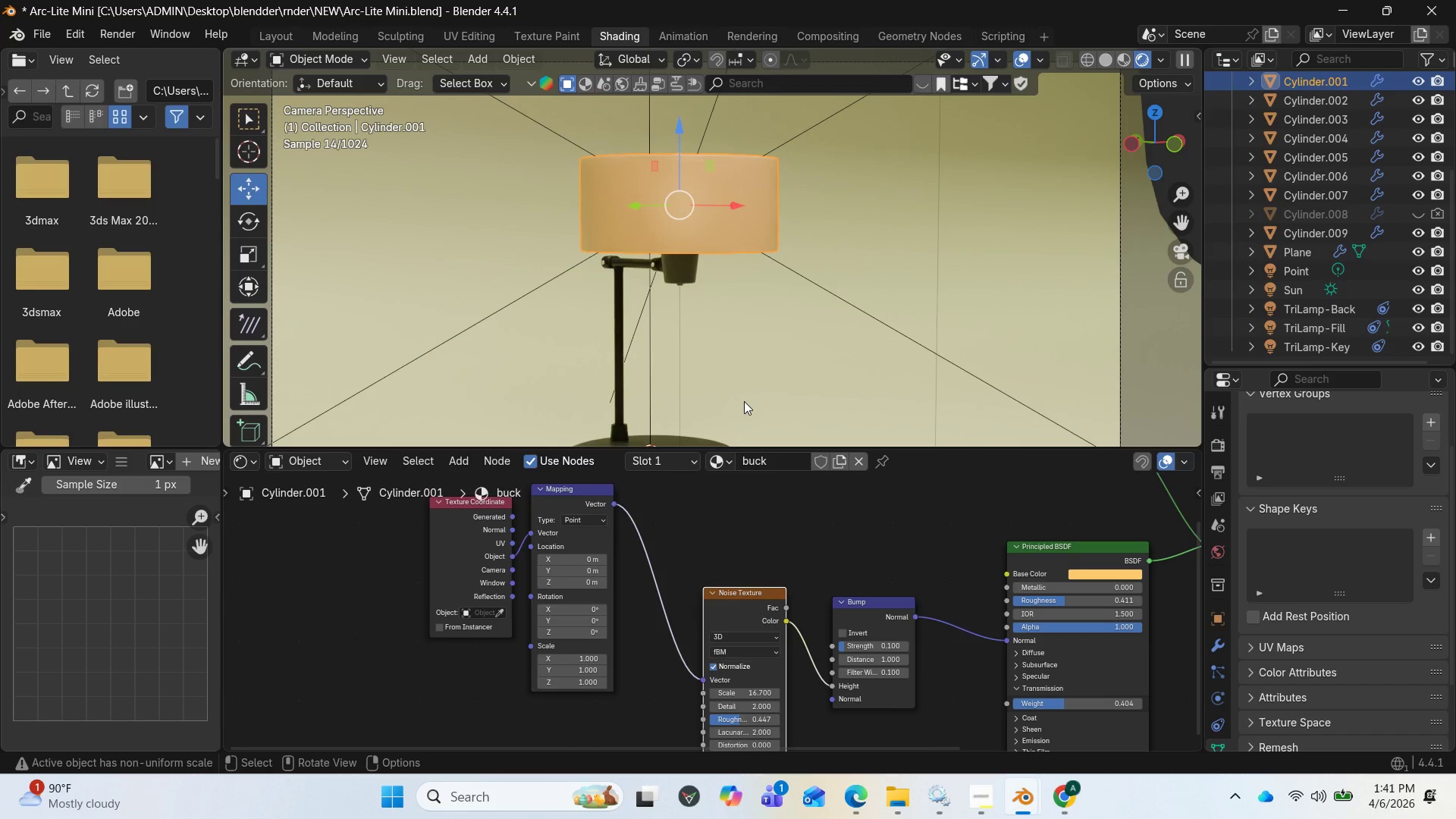 
wait(10.02)
 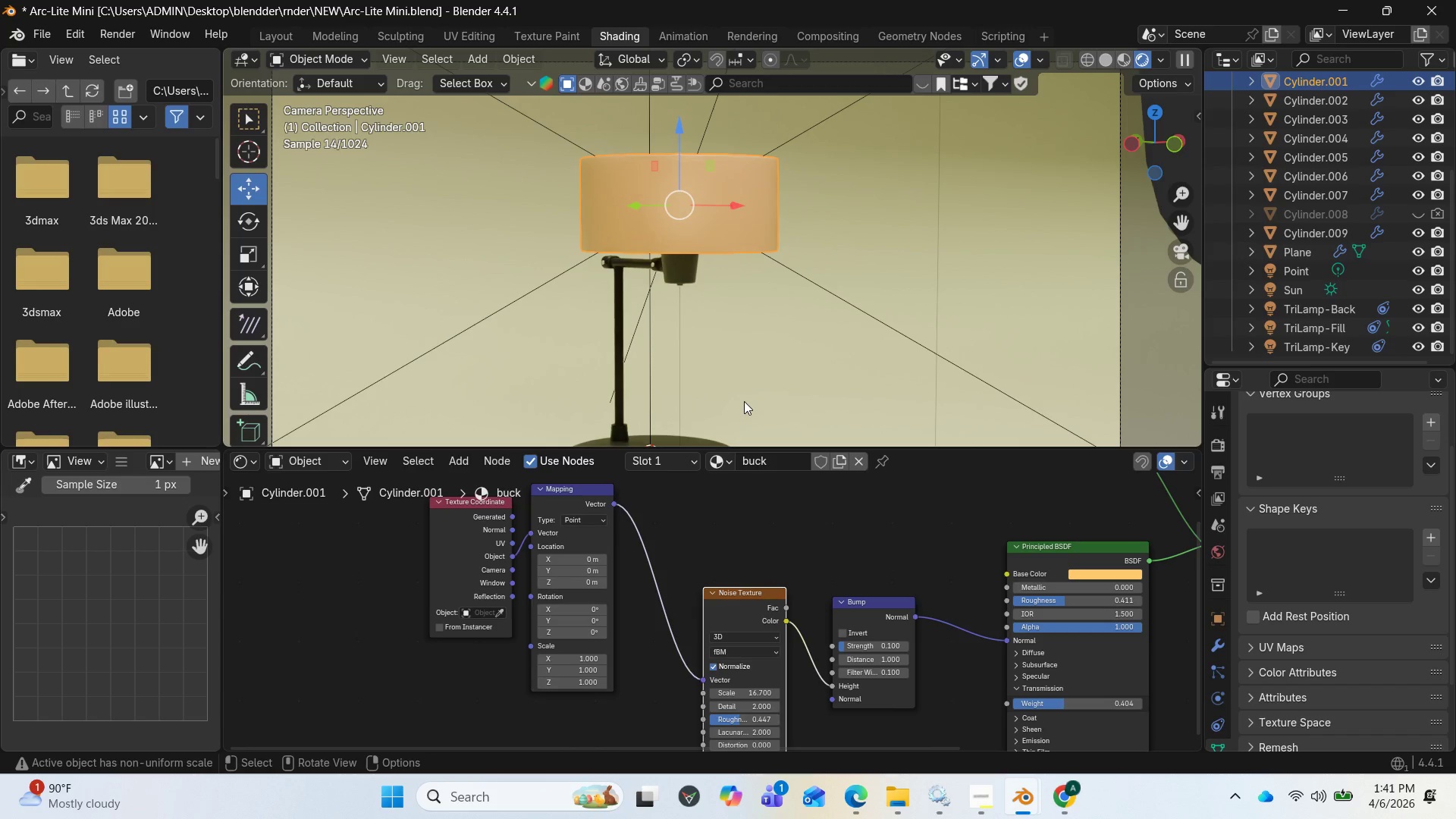 
left_click([751, 598])
 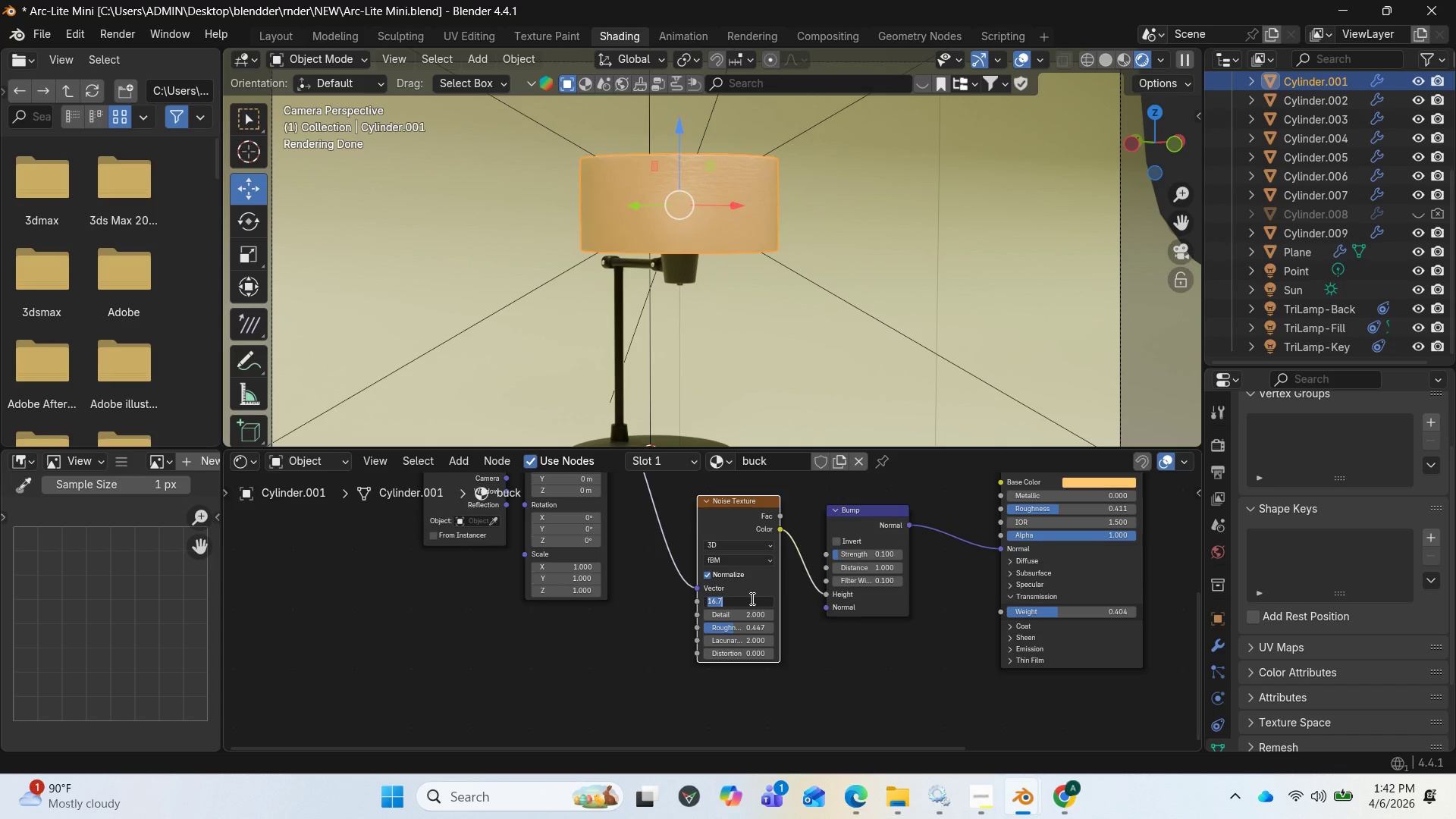 
type(300)
 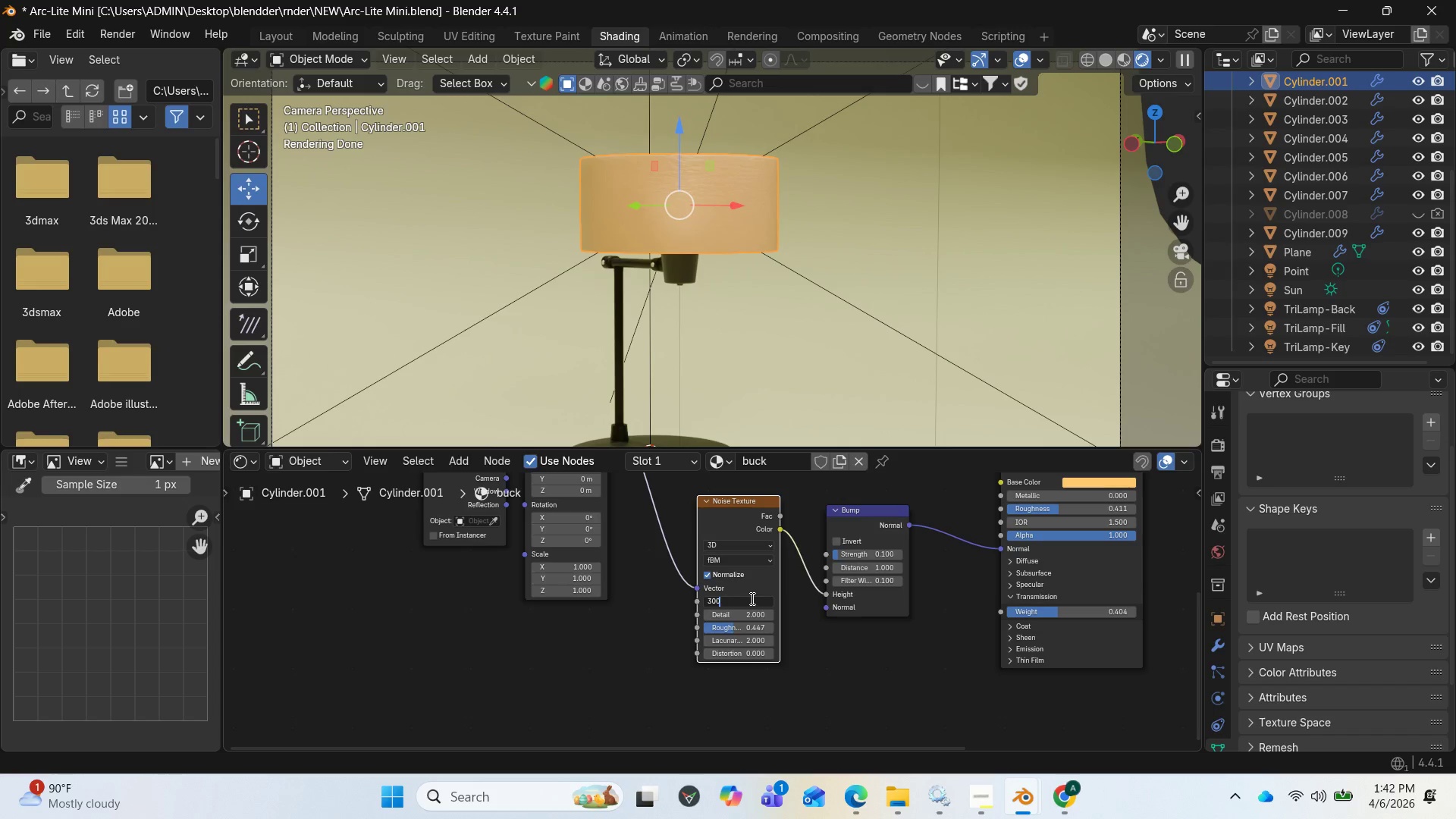 
key(Enter)
 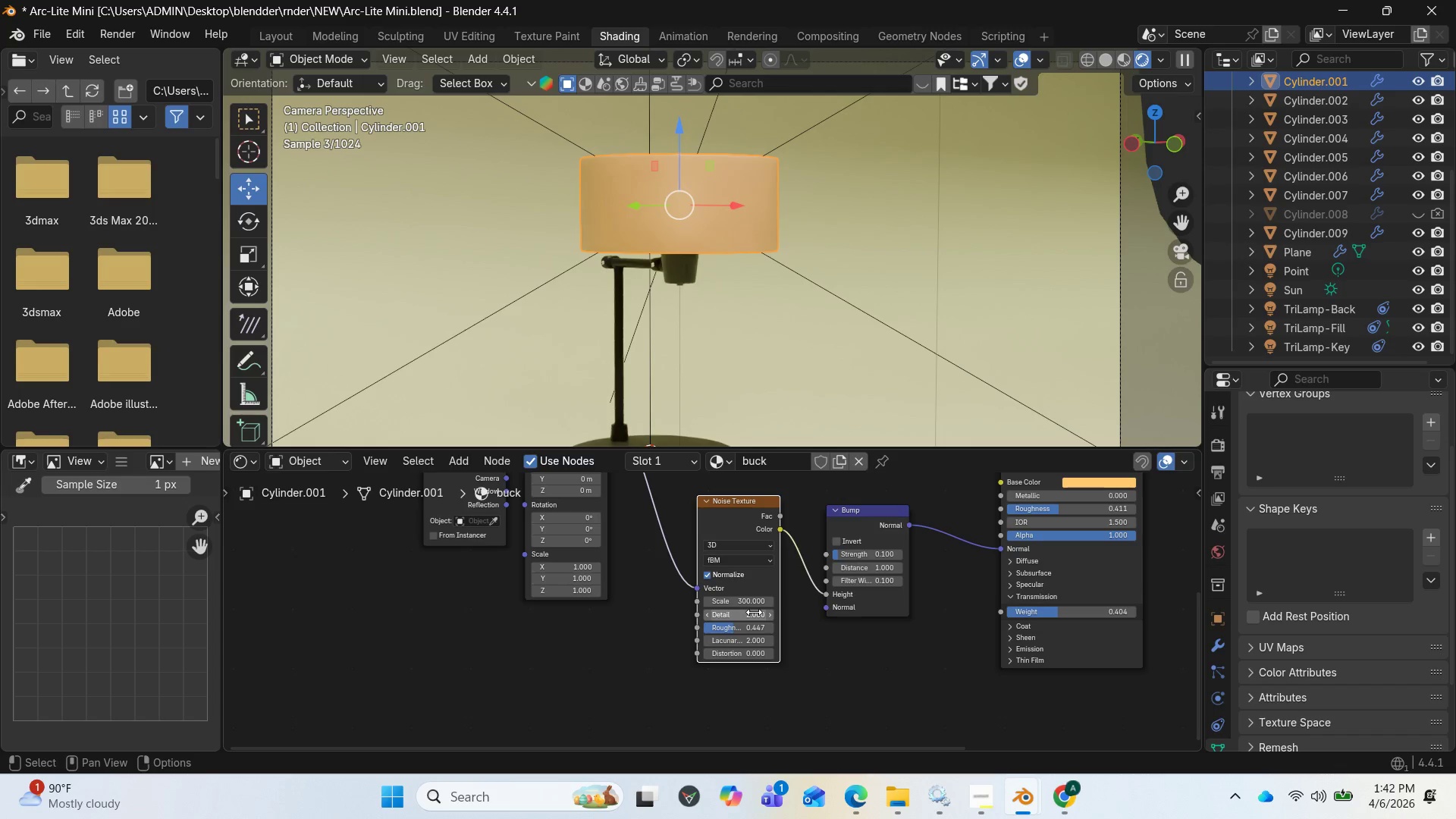 
left_click([749, 613])
 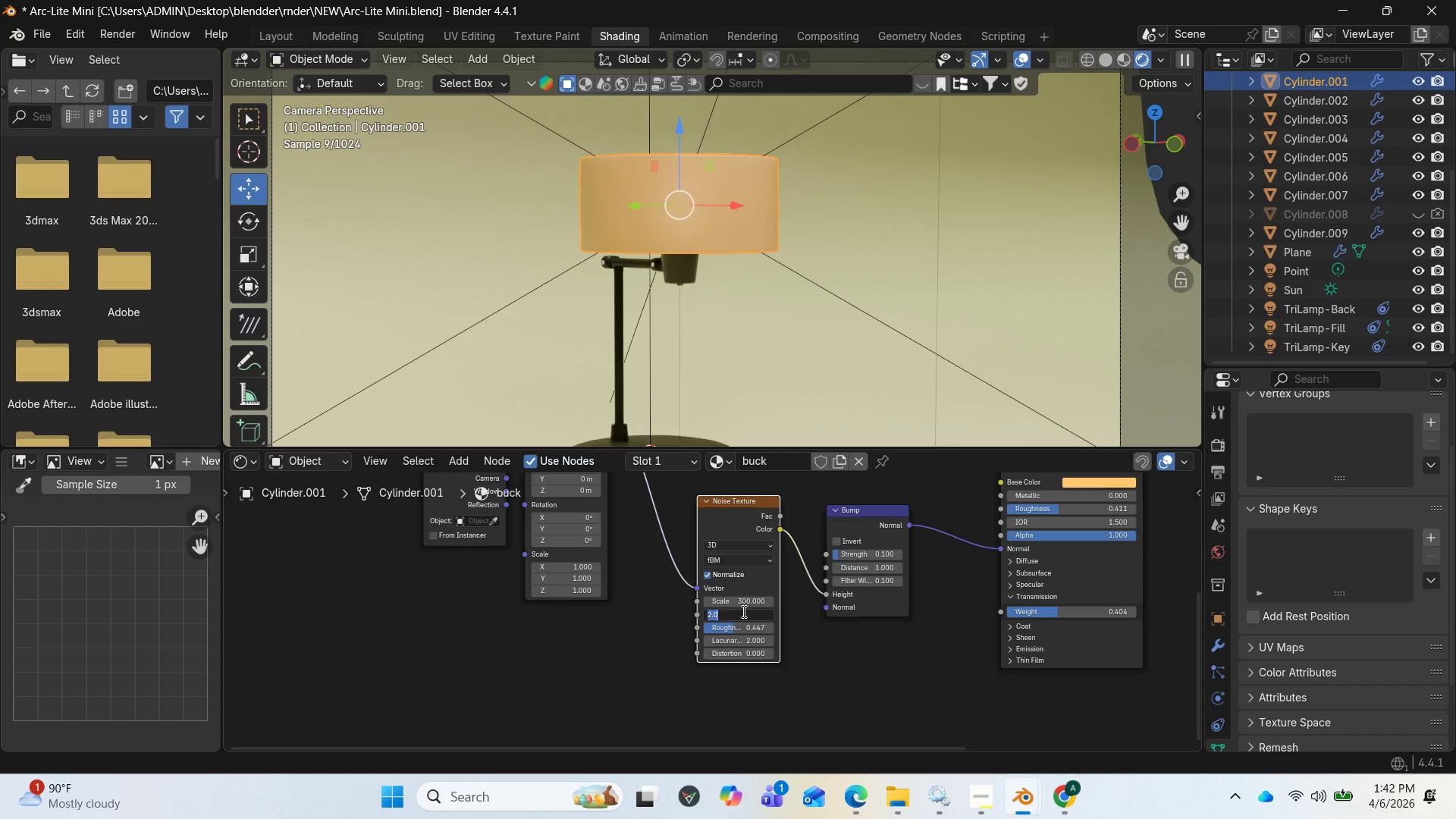 
key(2)
 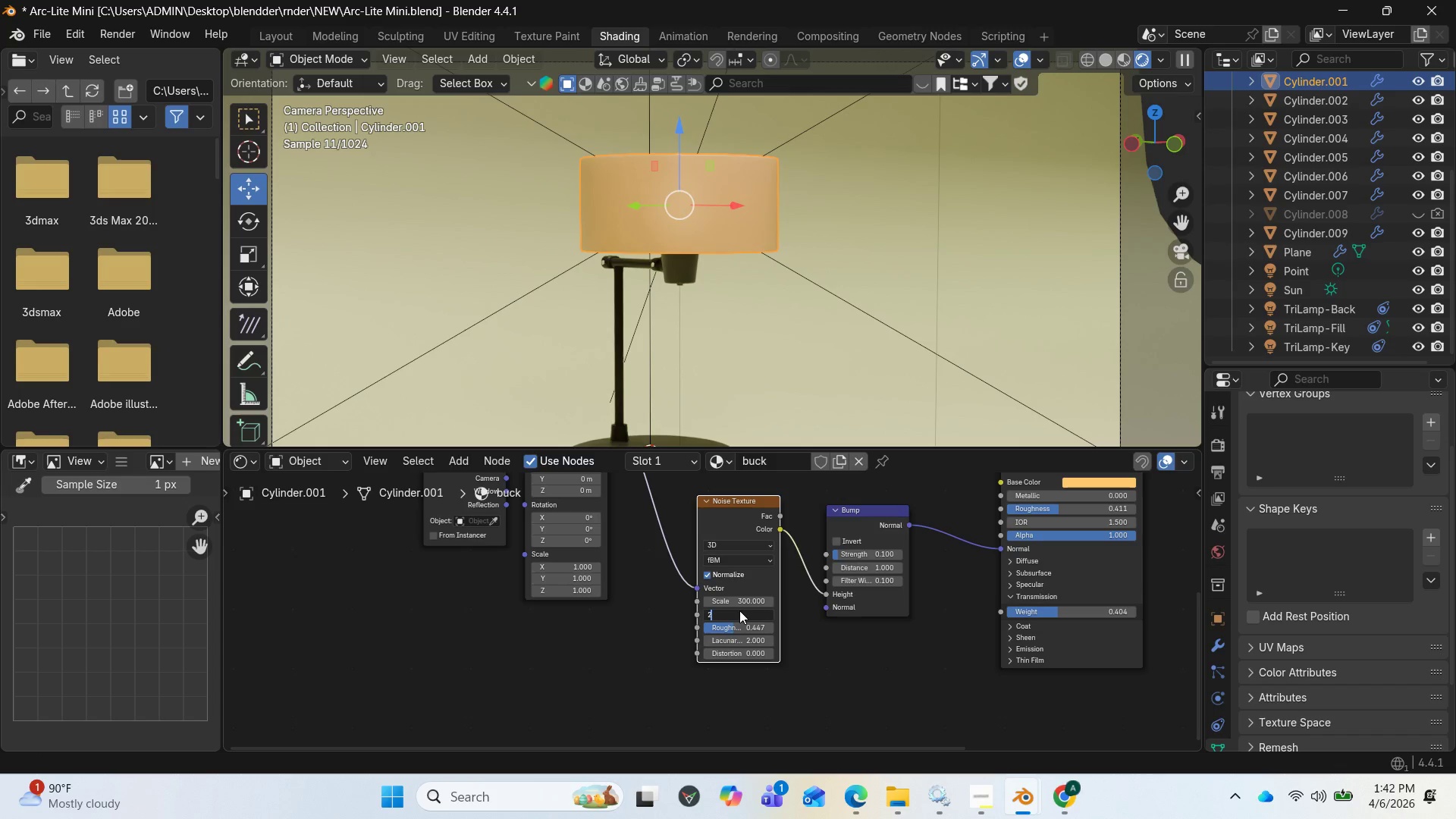 
key(Enter)
 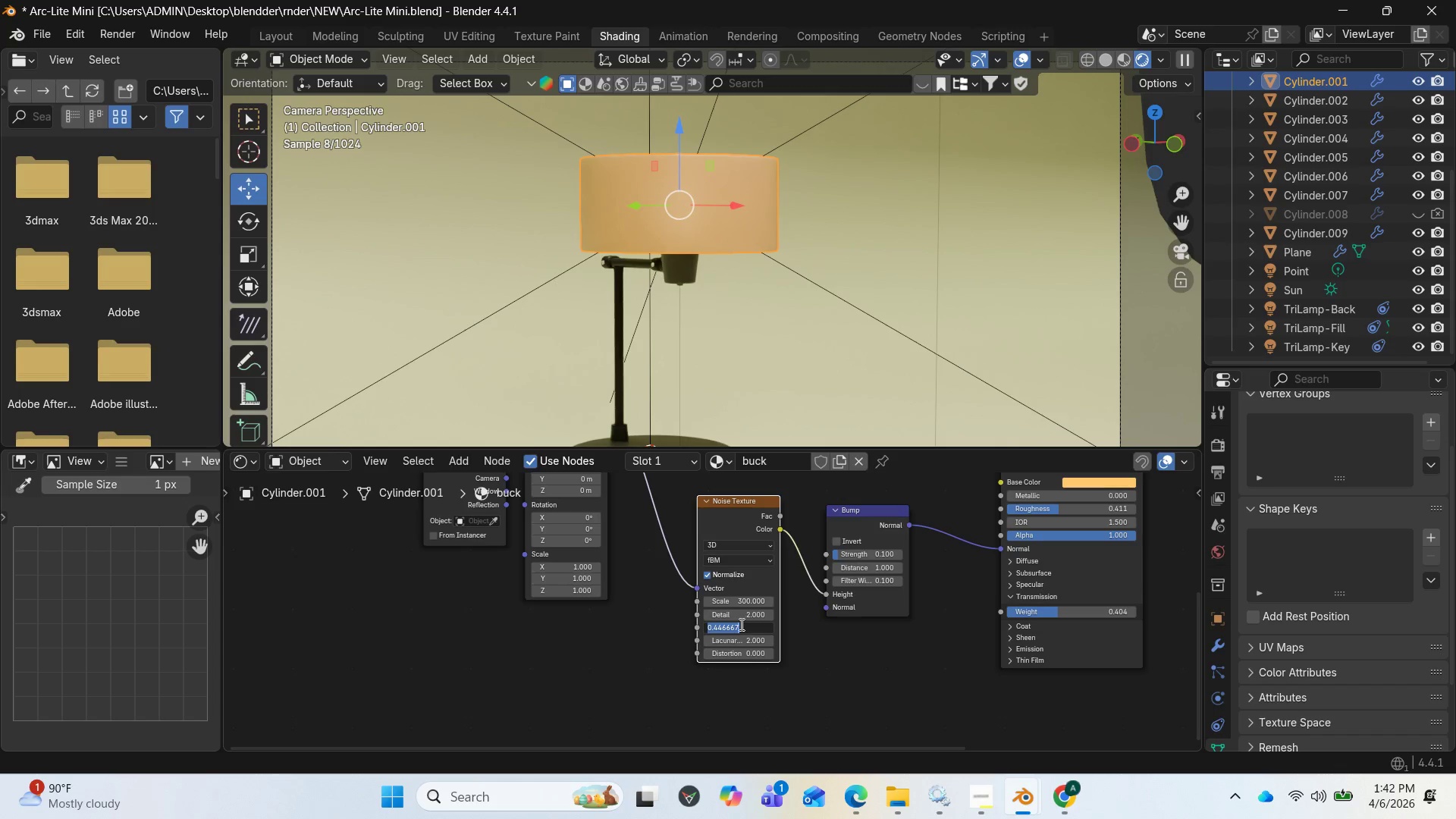 
key(Period)
 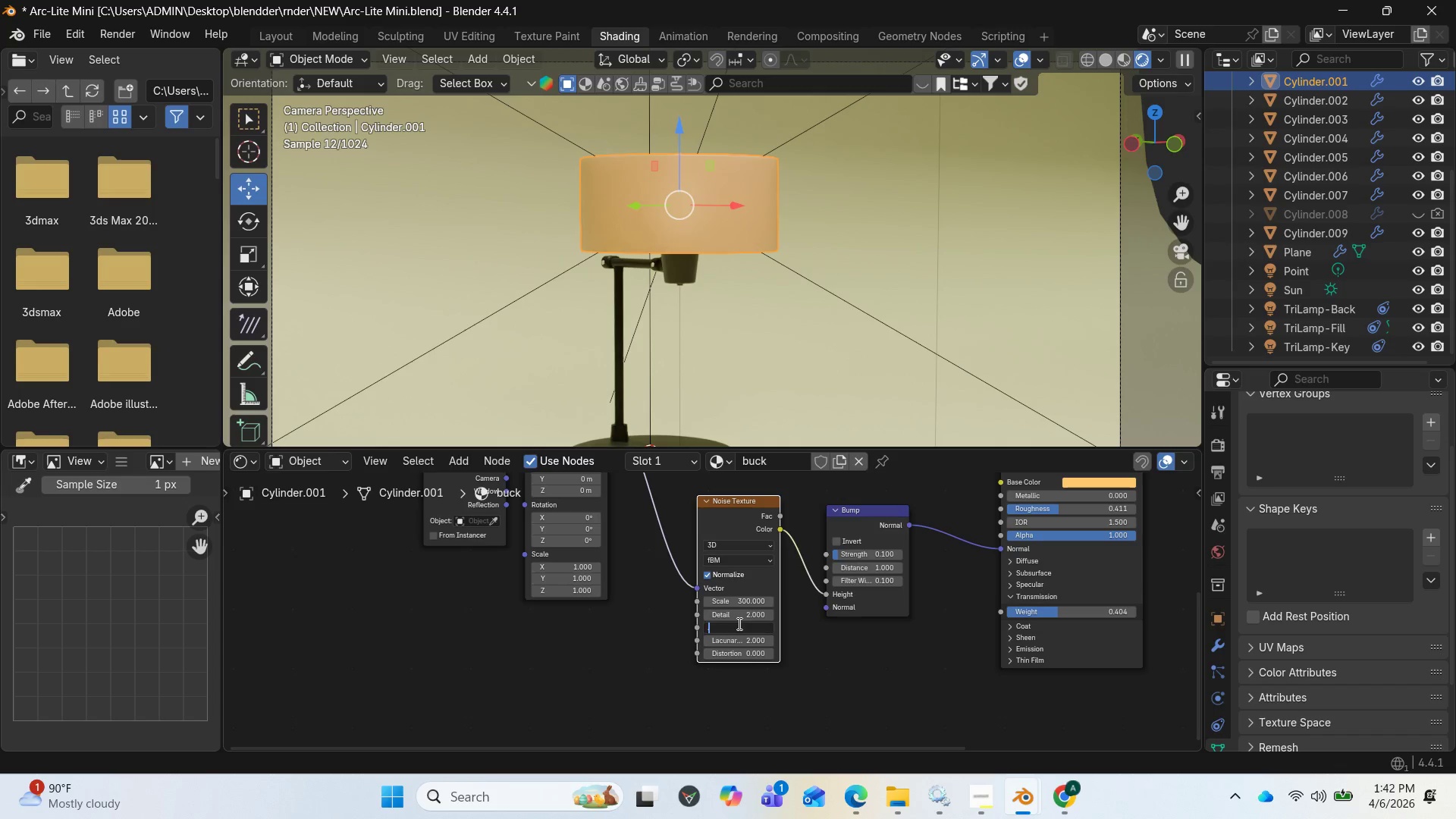 
key(5)
 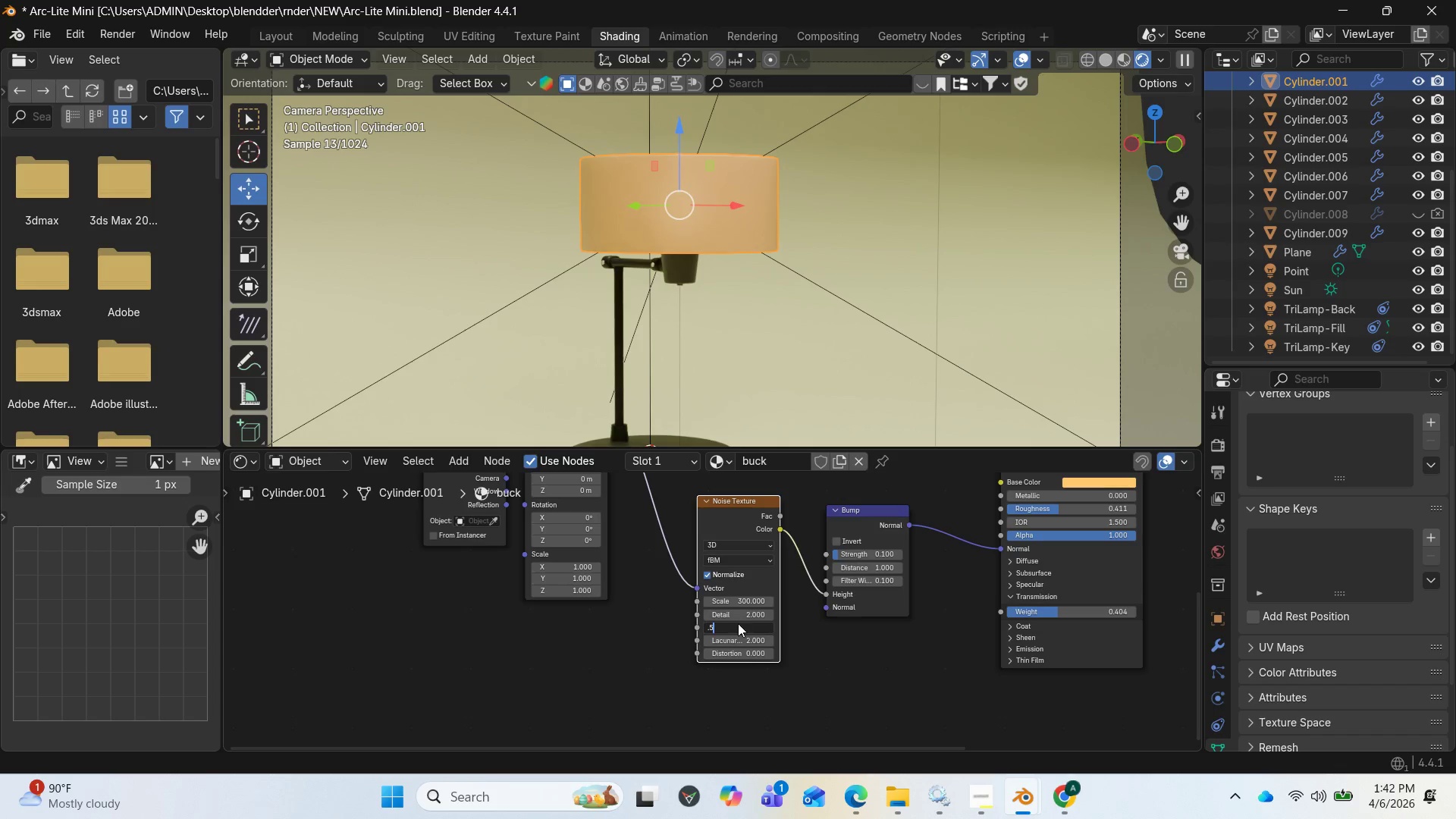 
key(Enter)
 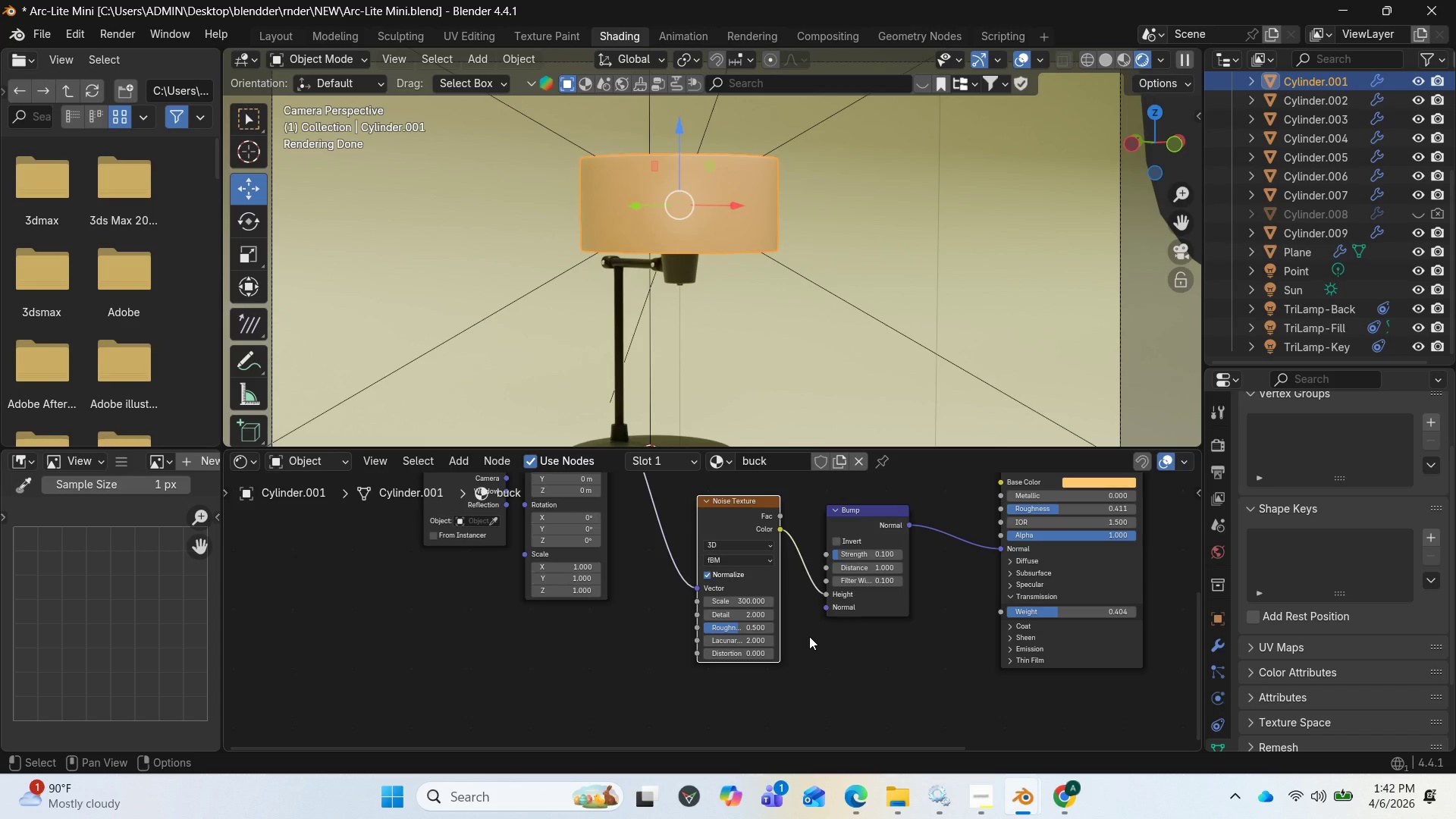 
wait(20.94)
 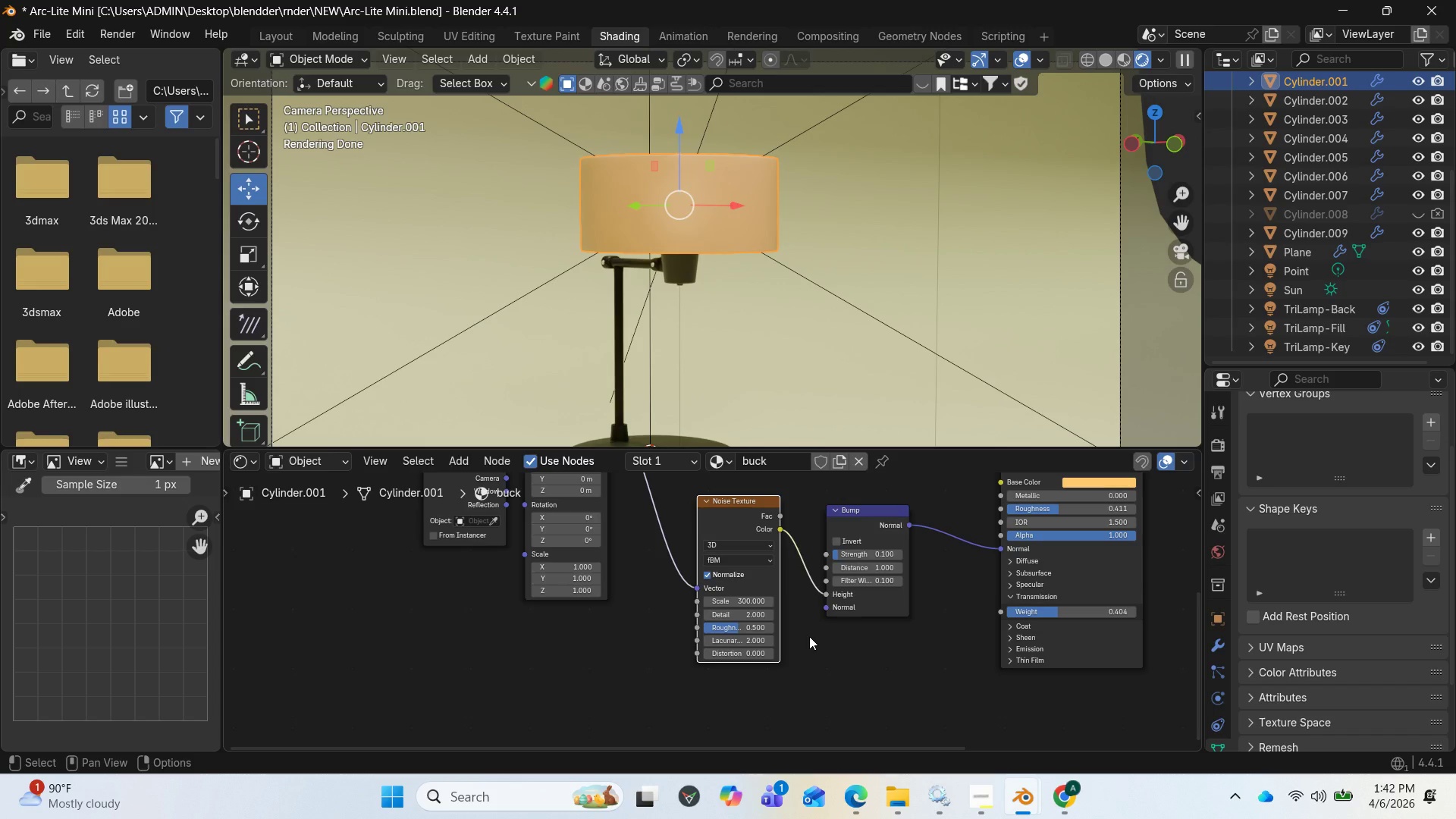 
scroll: coordinate [822, 639], scroll_direction: up, amount: 4.0
 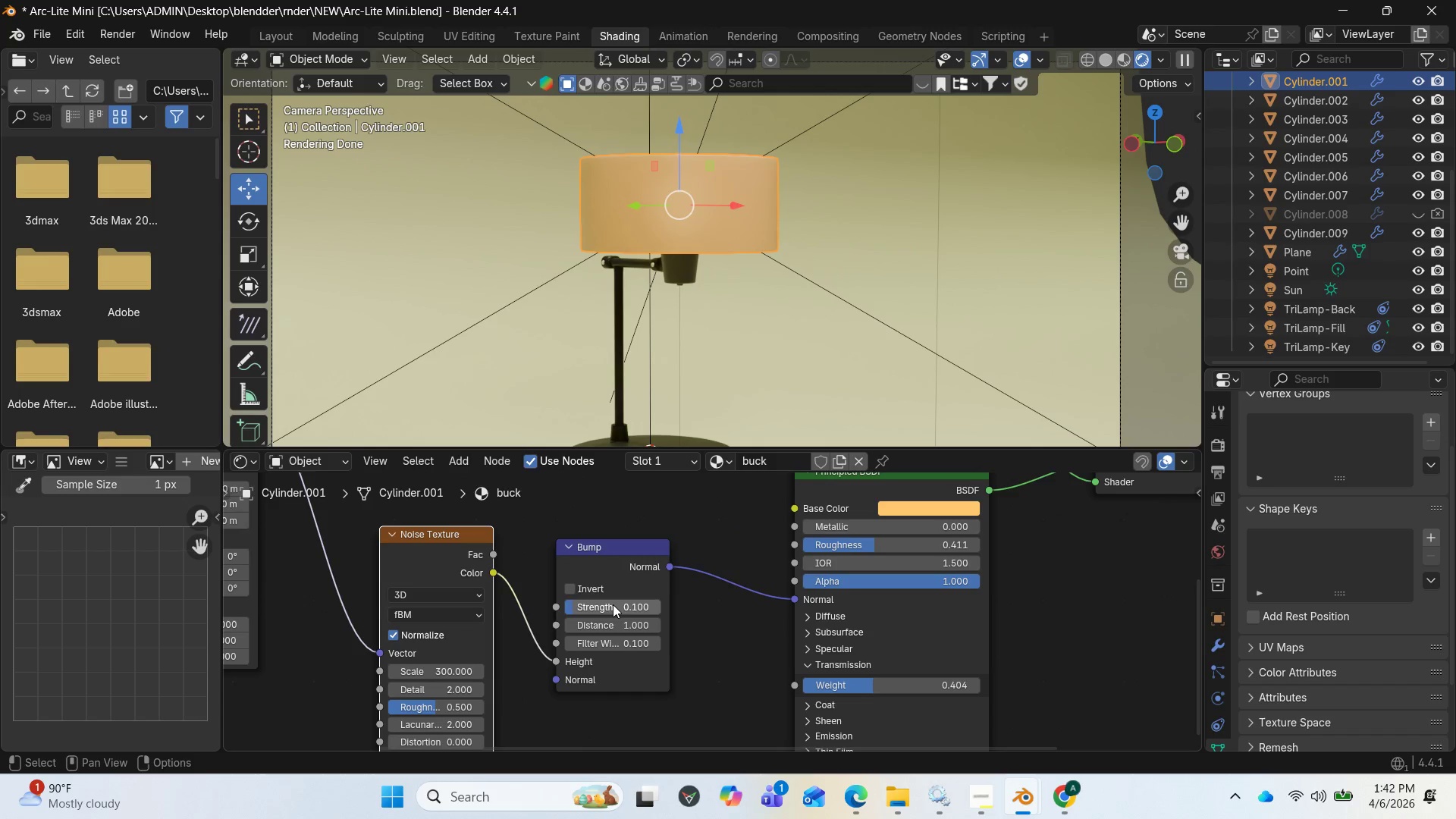 
left_click([620, 602])
 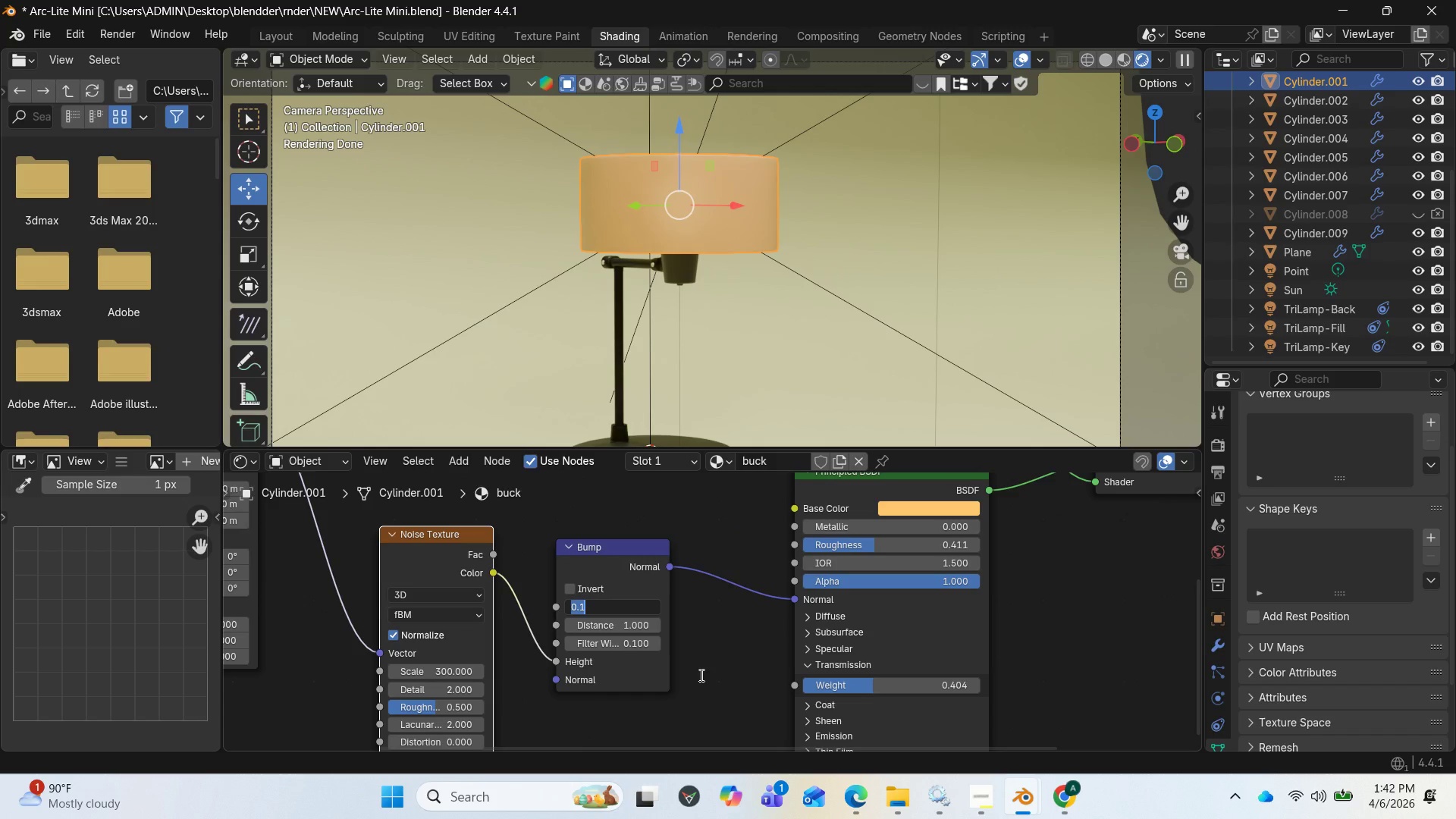 
type(.03)
 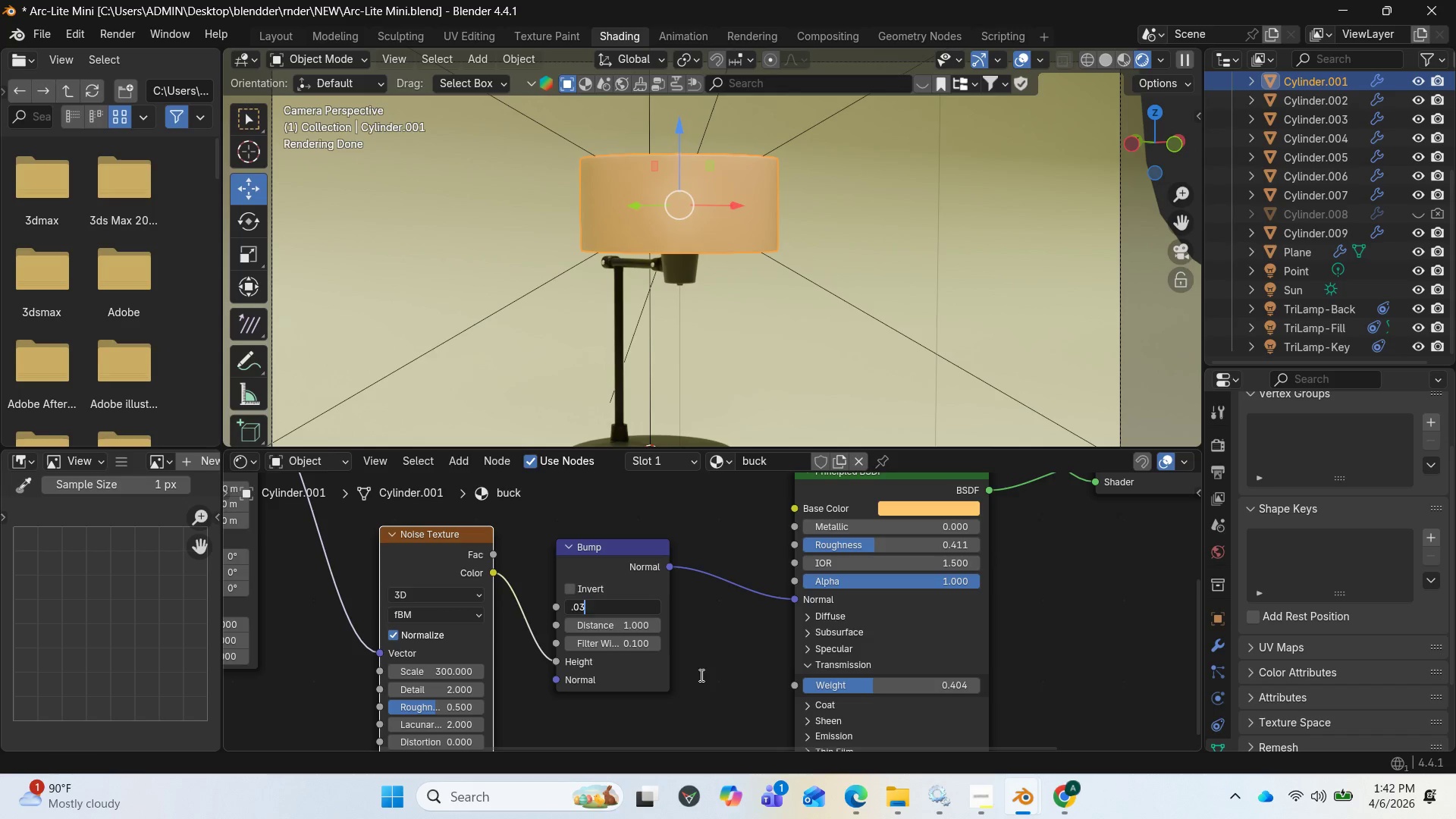 
key(Enter)
 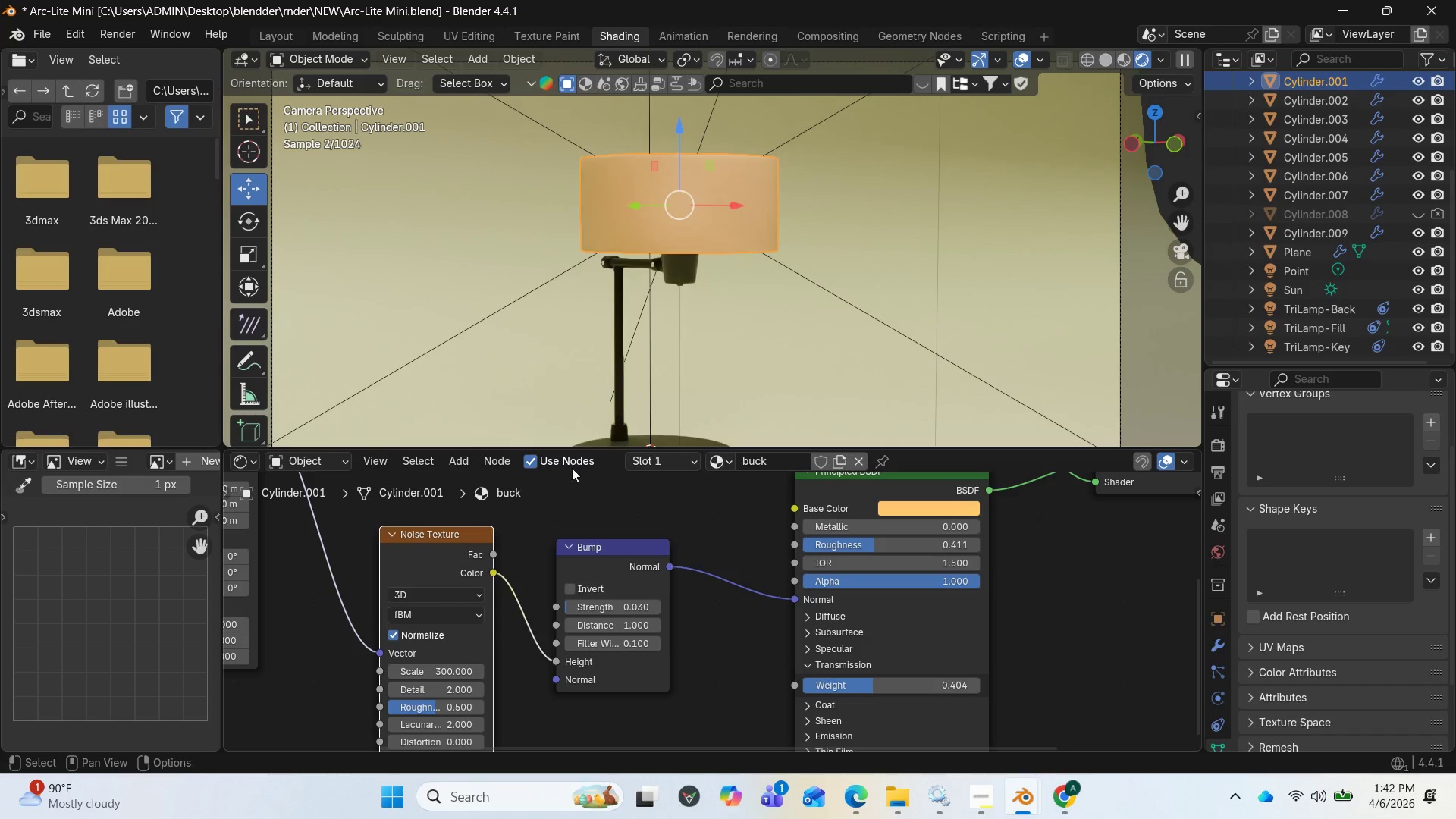 
scroll: coordinate [672, 294], scroll_direction: up, amount: 3.0
 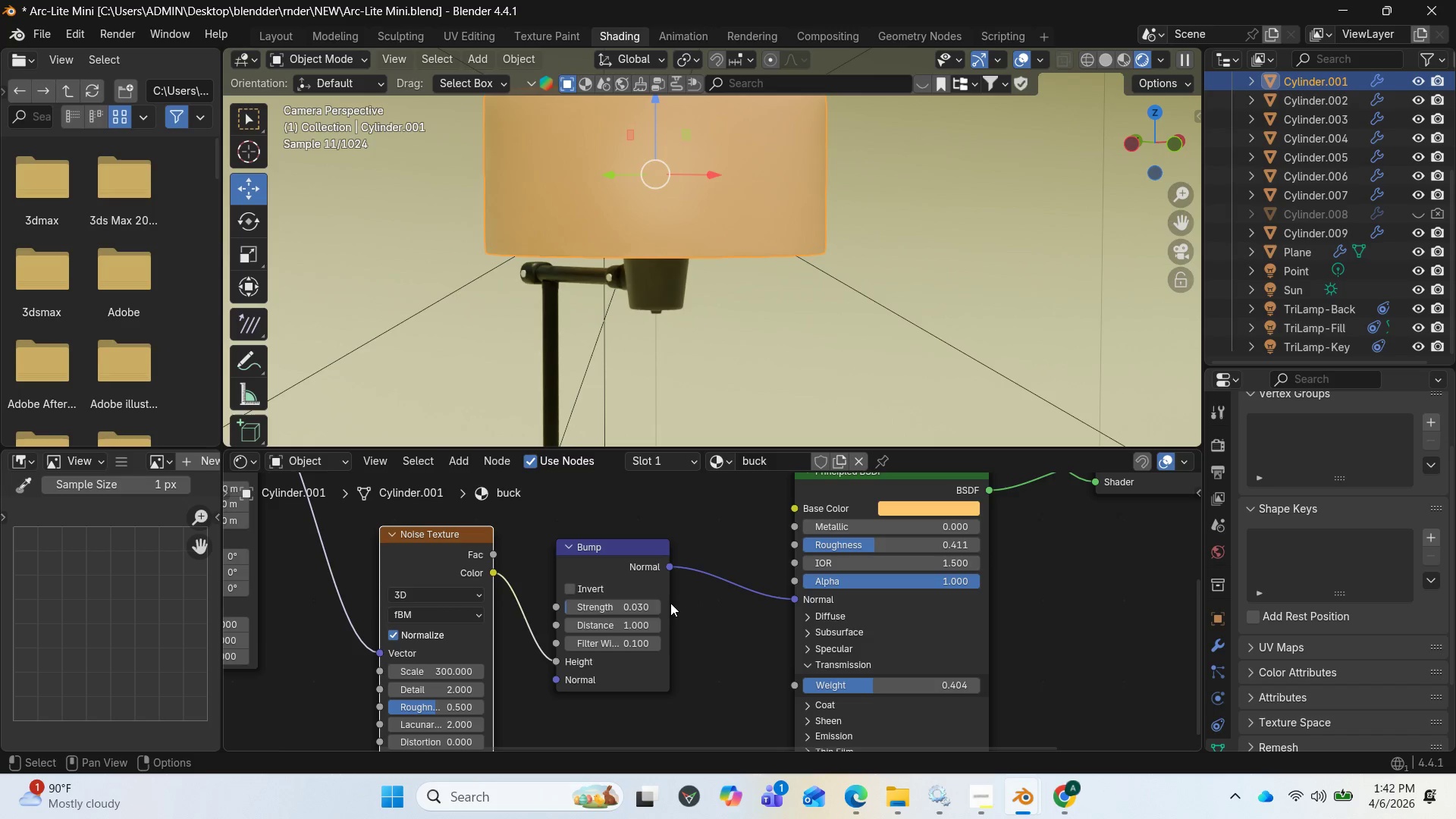 
wait(5.95)
 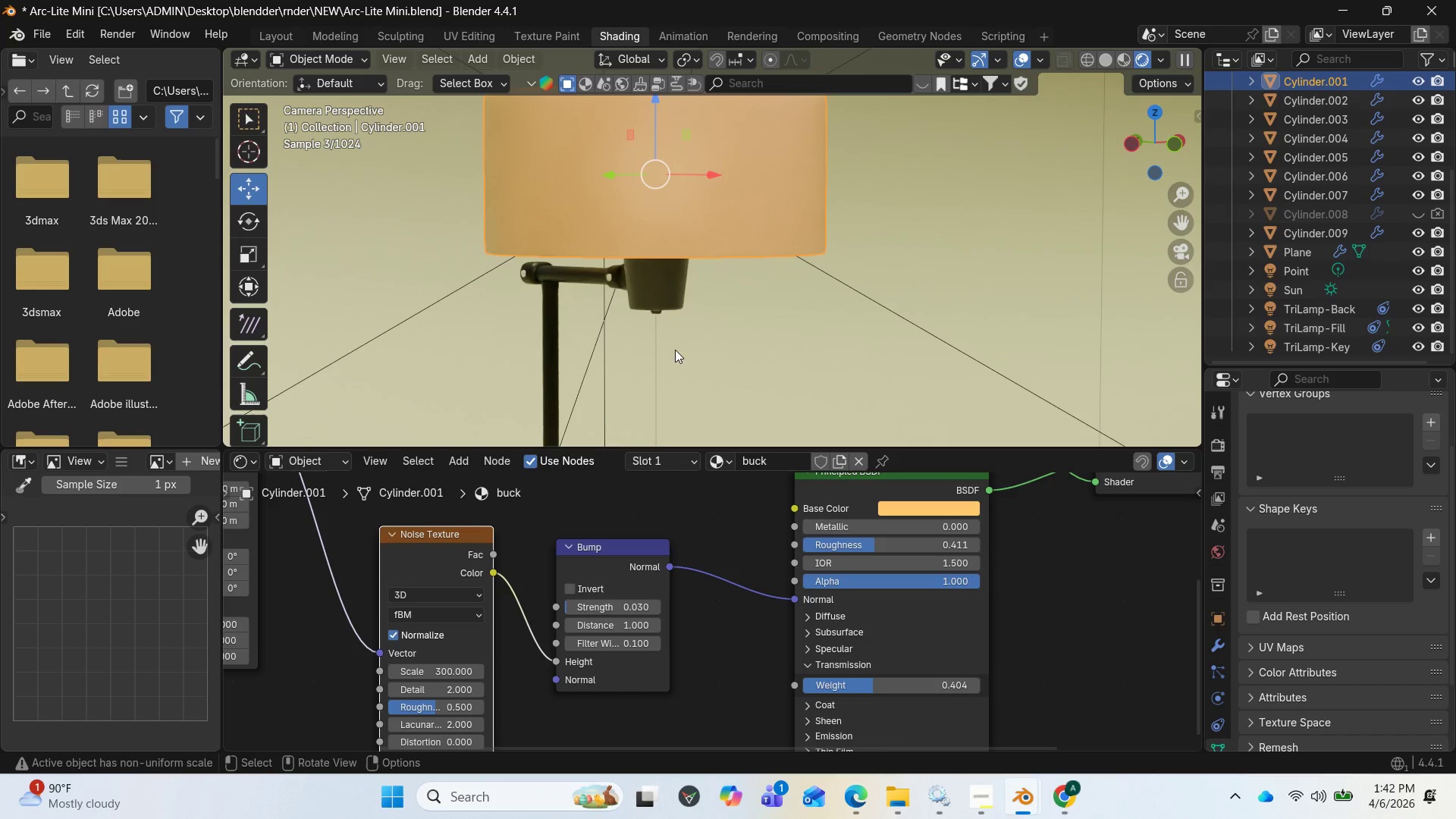 
left_click([631, 604])
 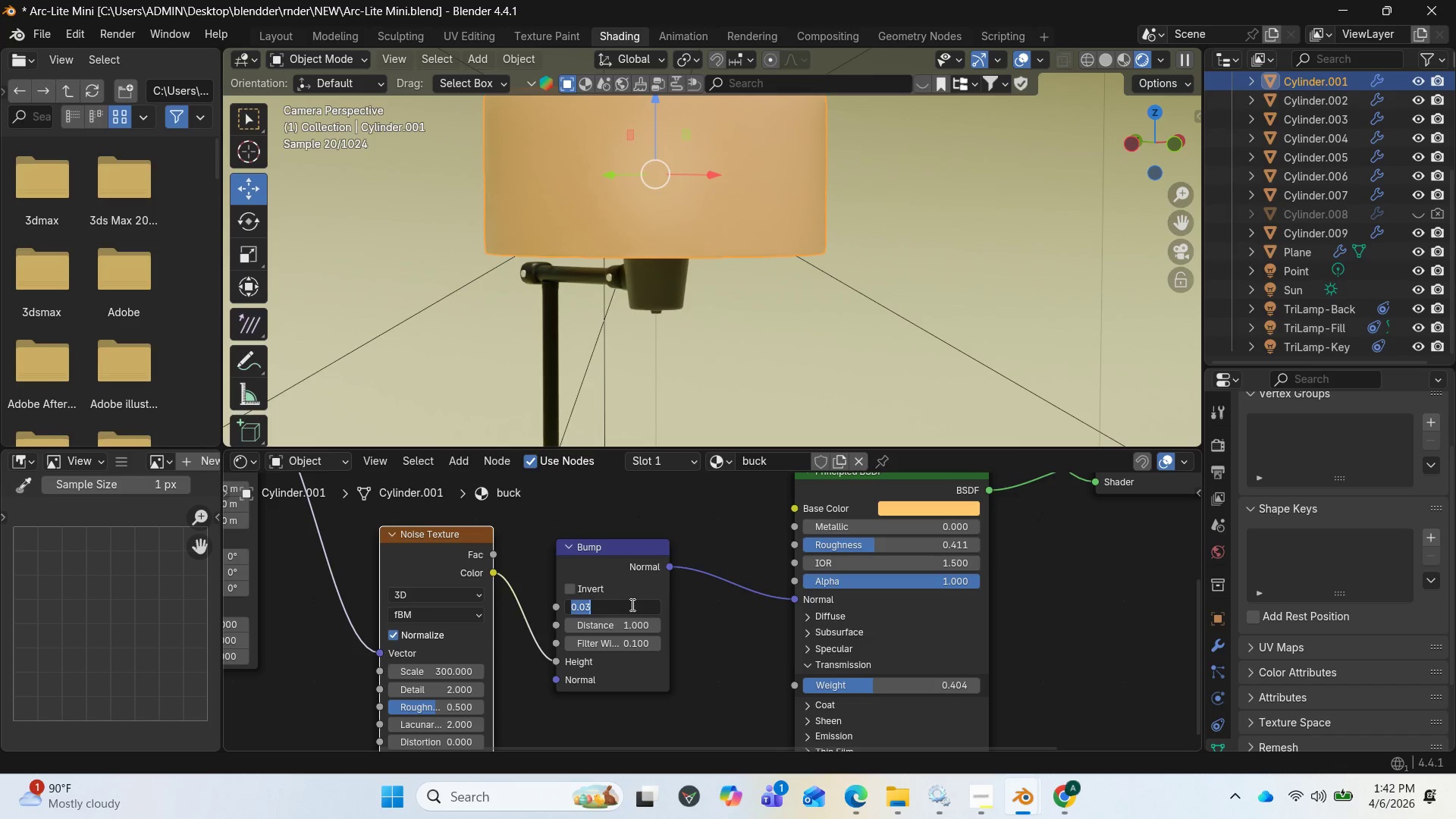 
left_click([631, 604])
 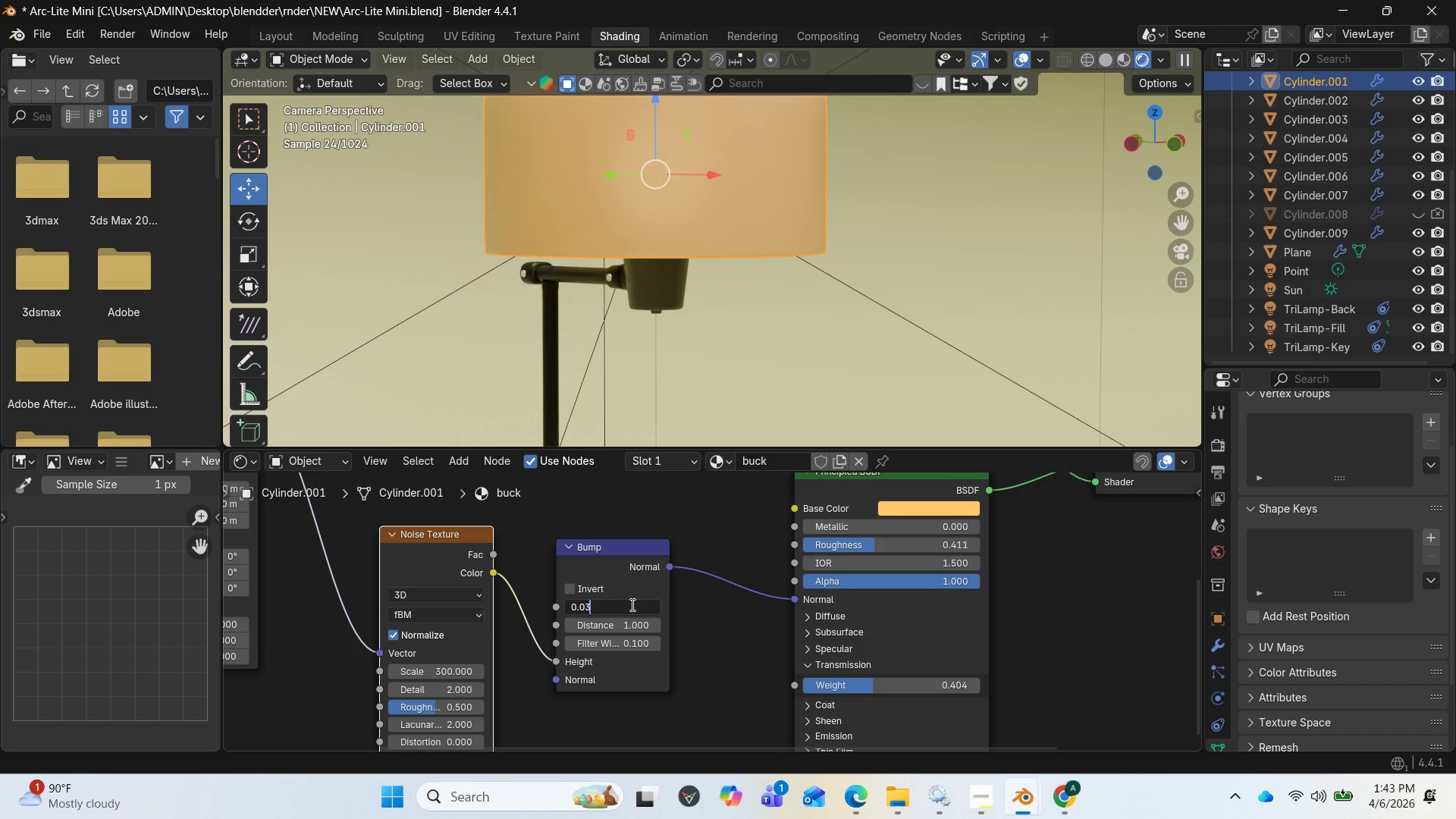 
key(Backspace)
 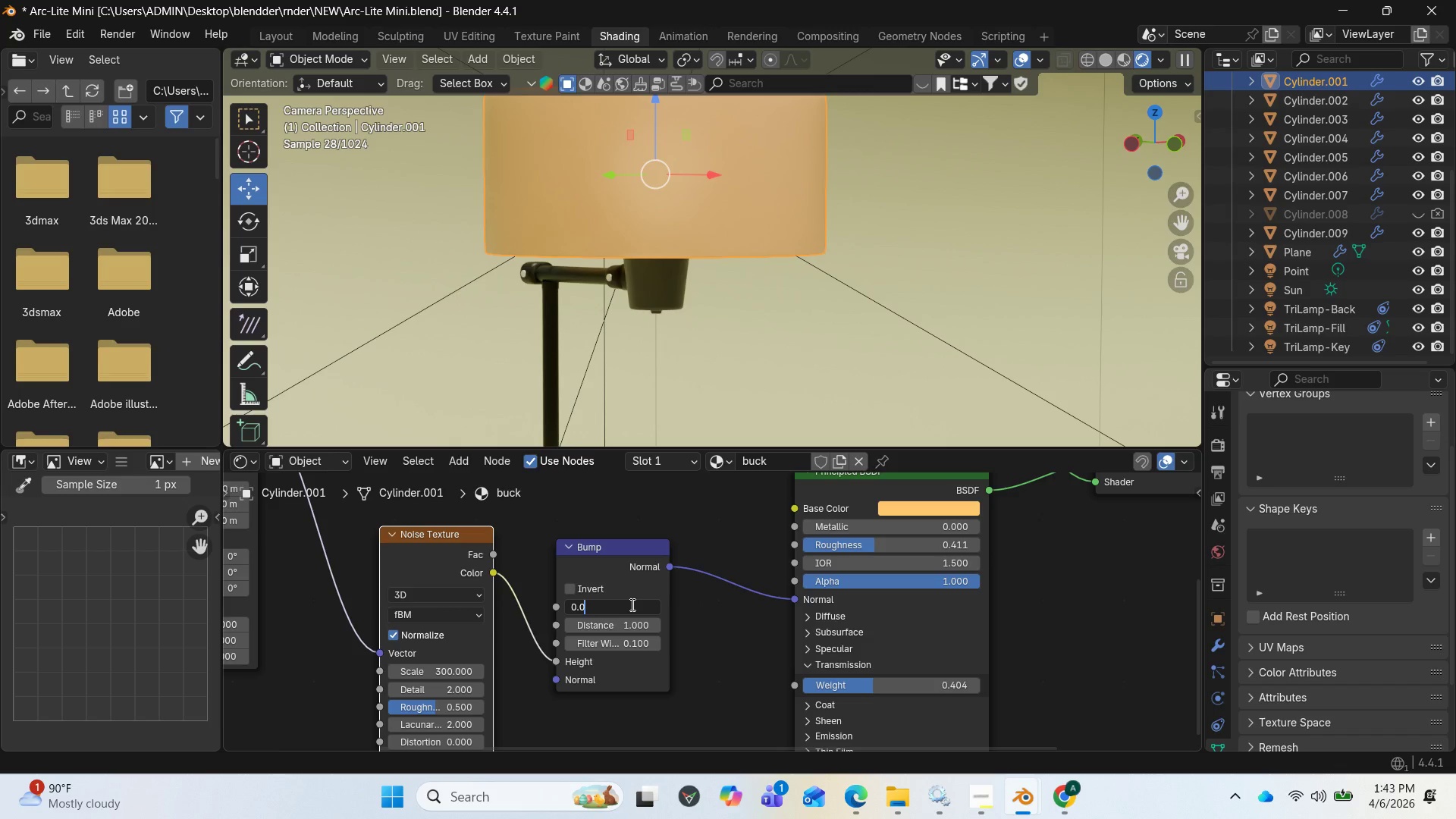 
key(8)
 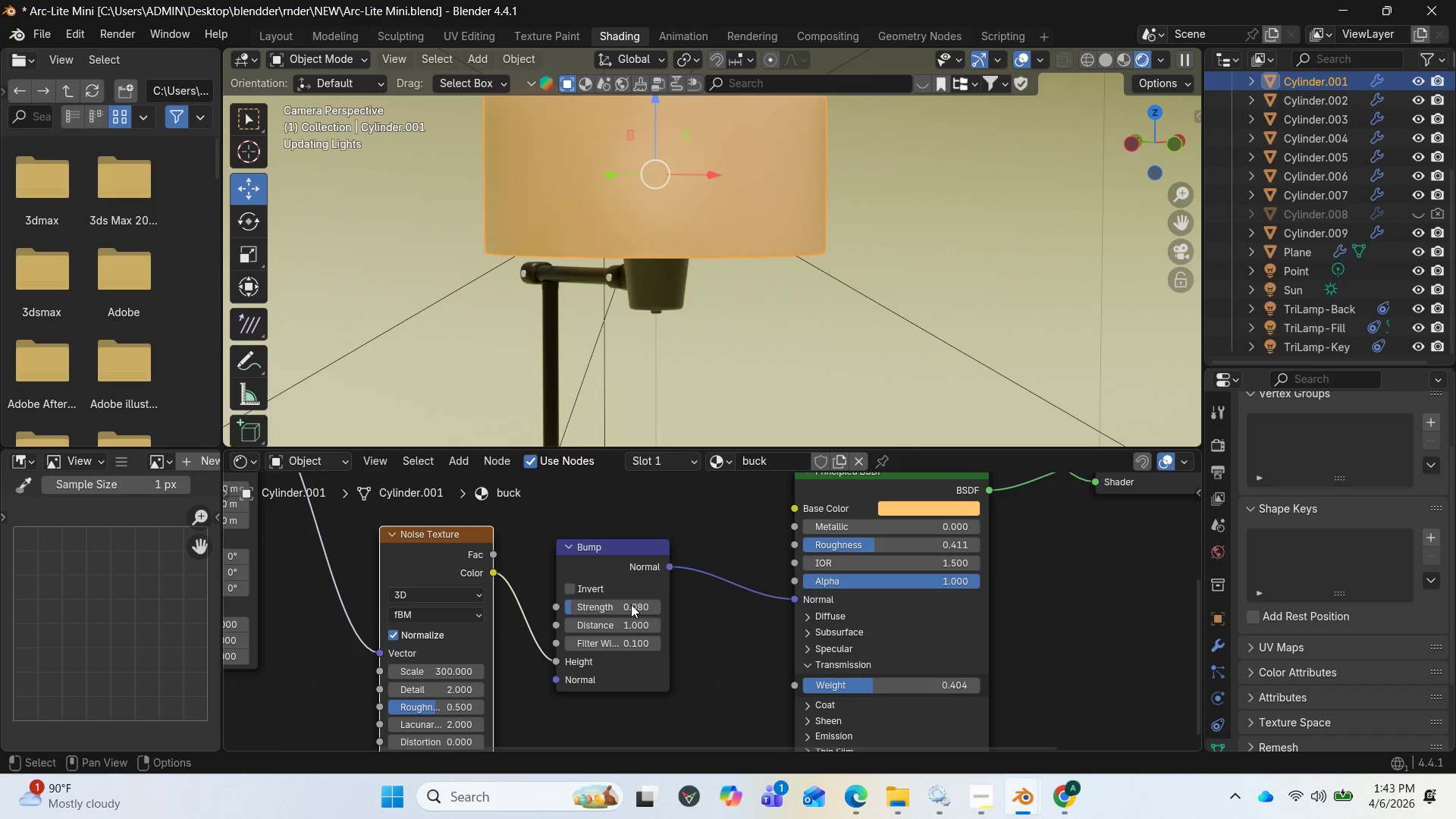 
key(Enter)
 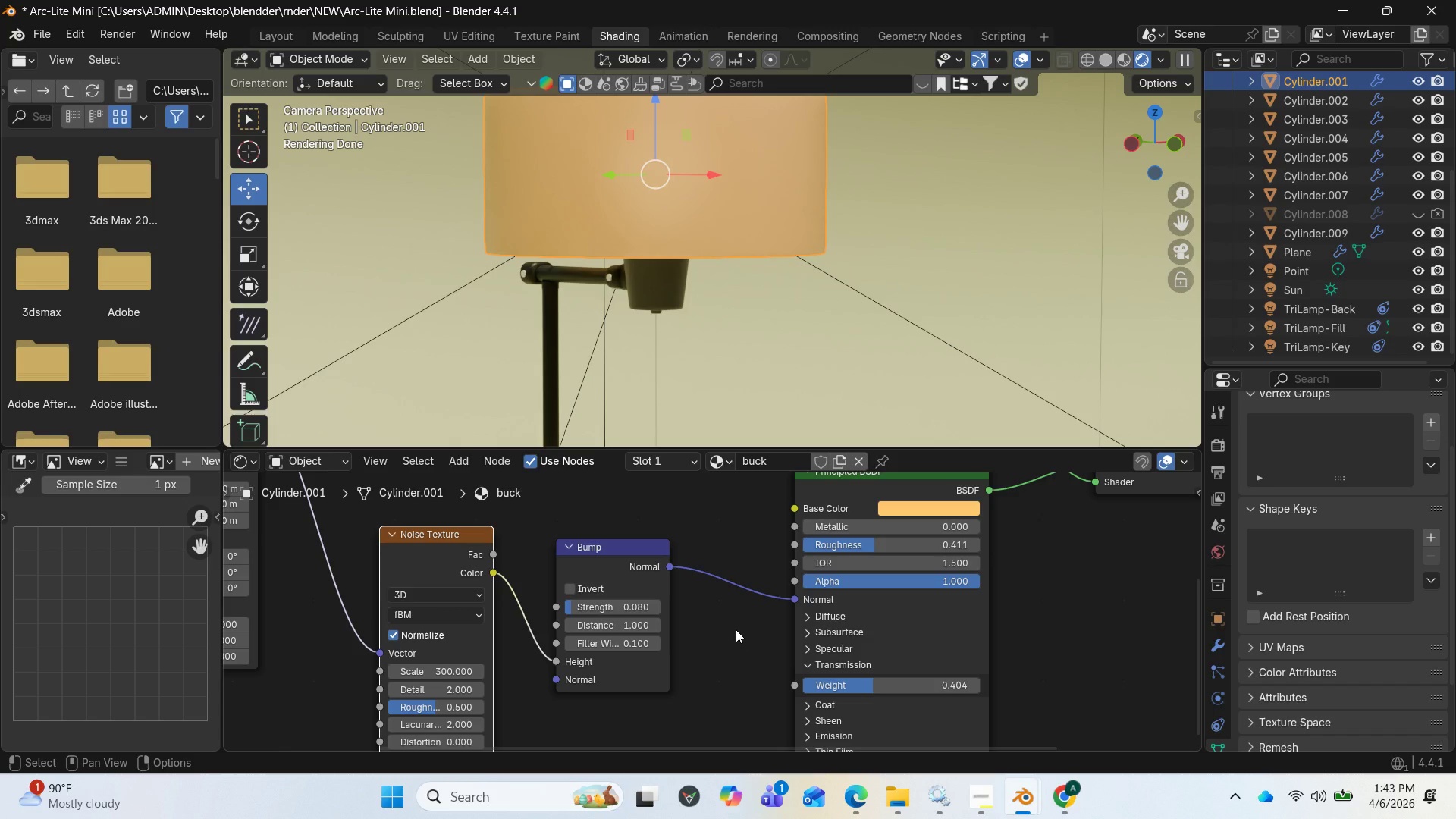 
wait(18.08)
 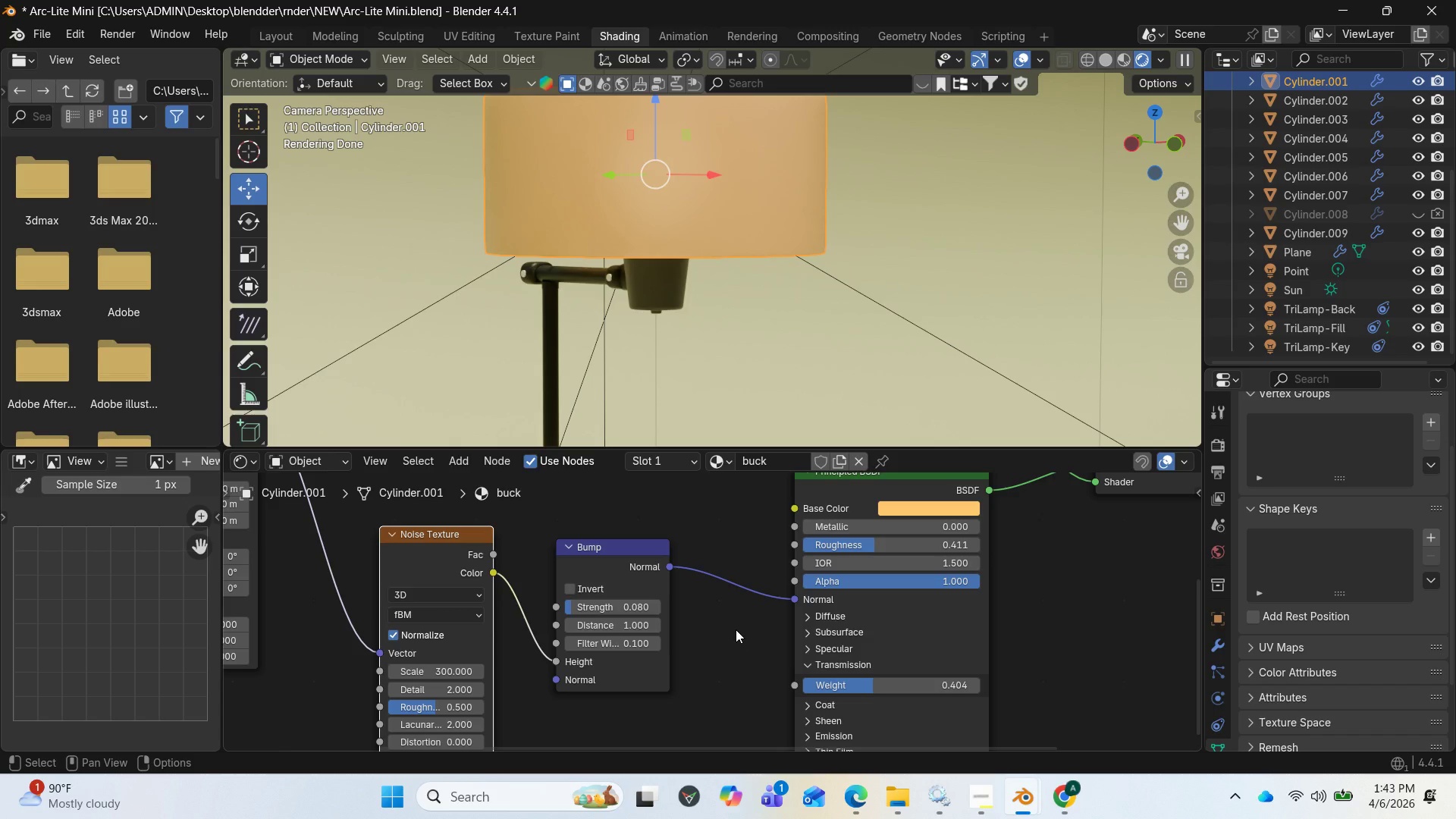 
left_click([1125, 60])
 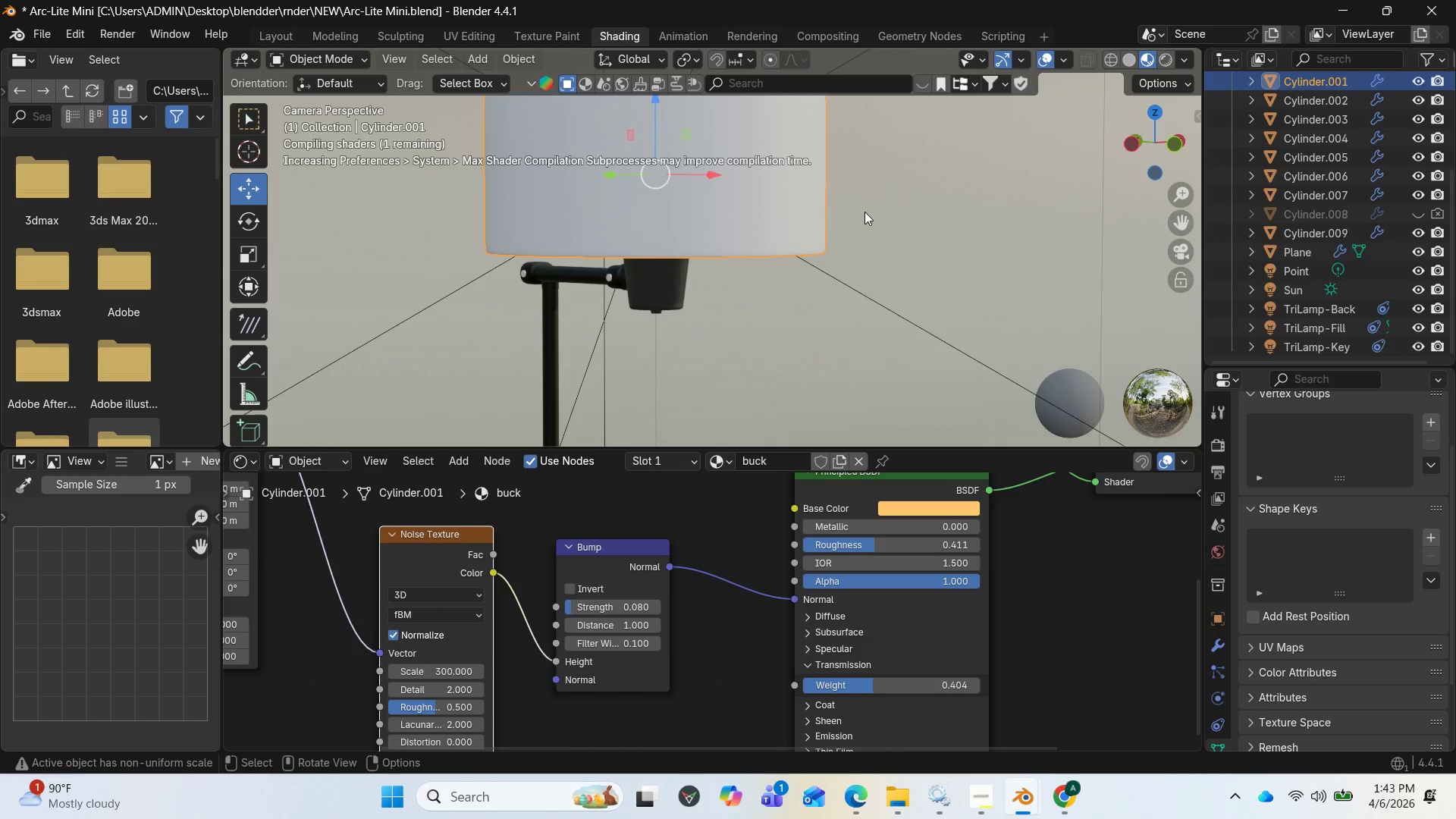 
scroll: coordinate [861, 219], scroll_direction: down, amount: 4.0
 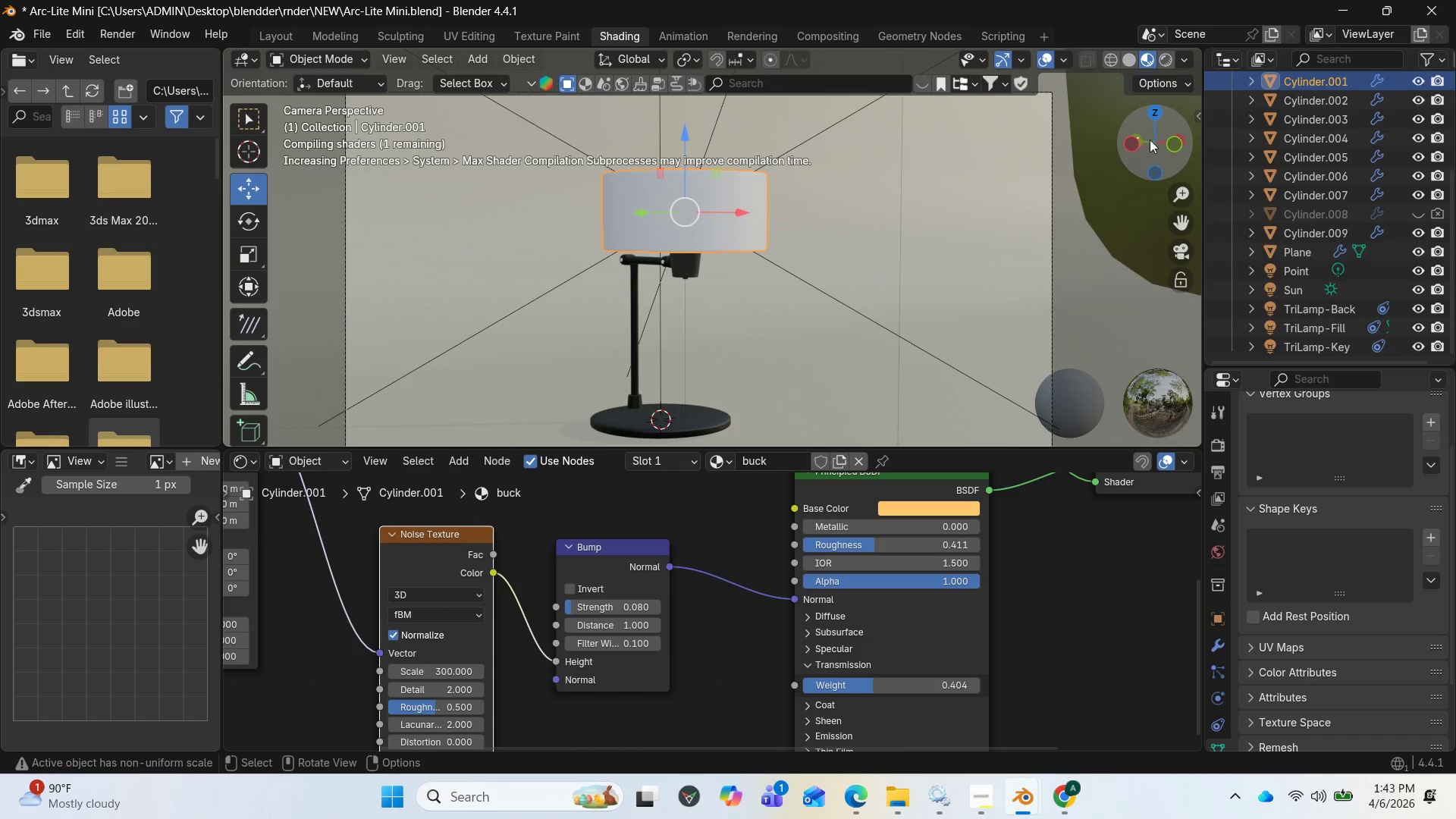 
left_click_drag(start_coordinate=[1152, 138], to_coordinate=[1034, 224])
 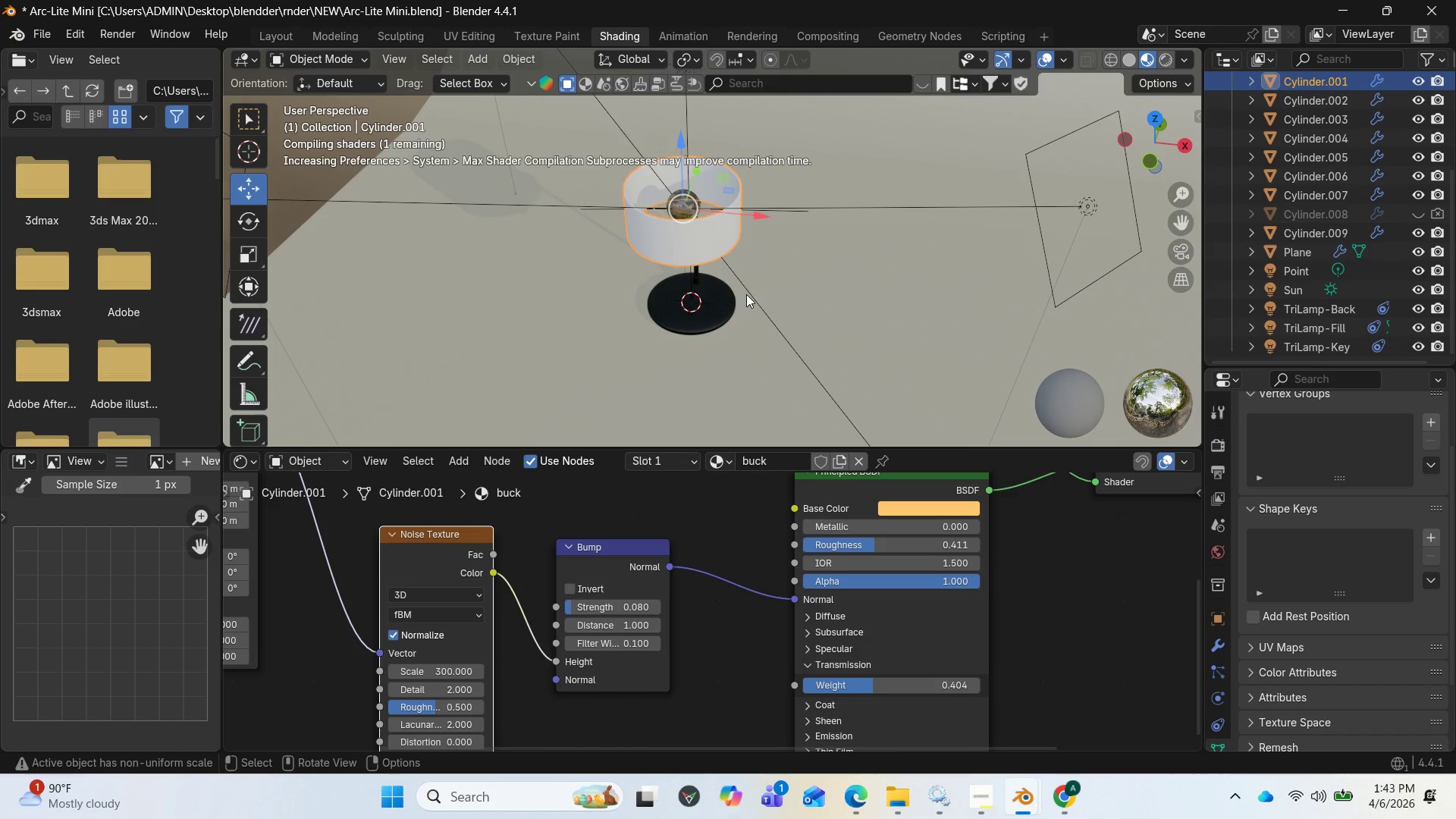 
scroll: coordinate [727, 291], scroll_direction: up, amount: 5.0
 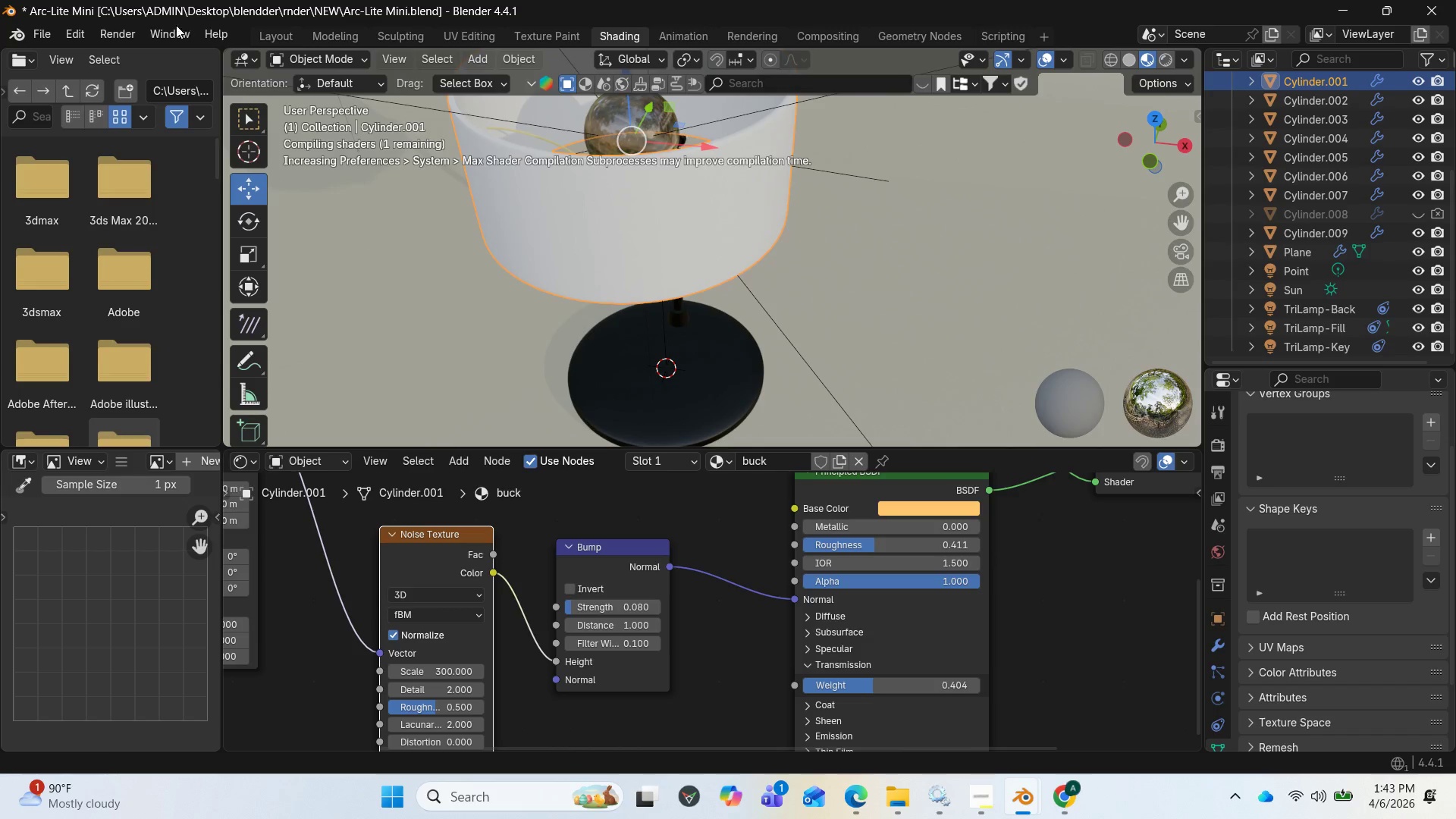 
left_click([127, 38])
 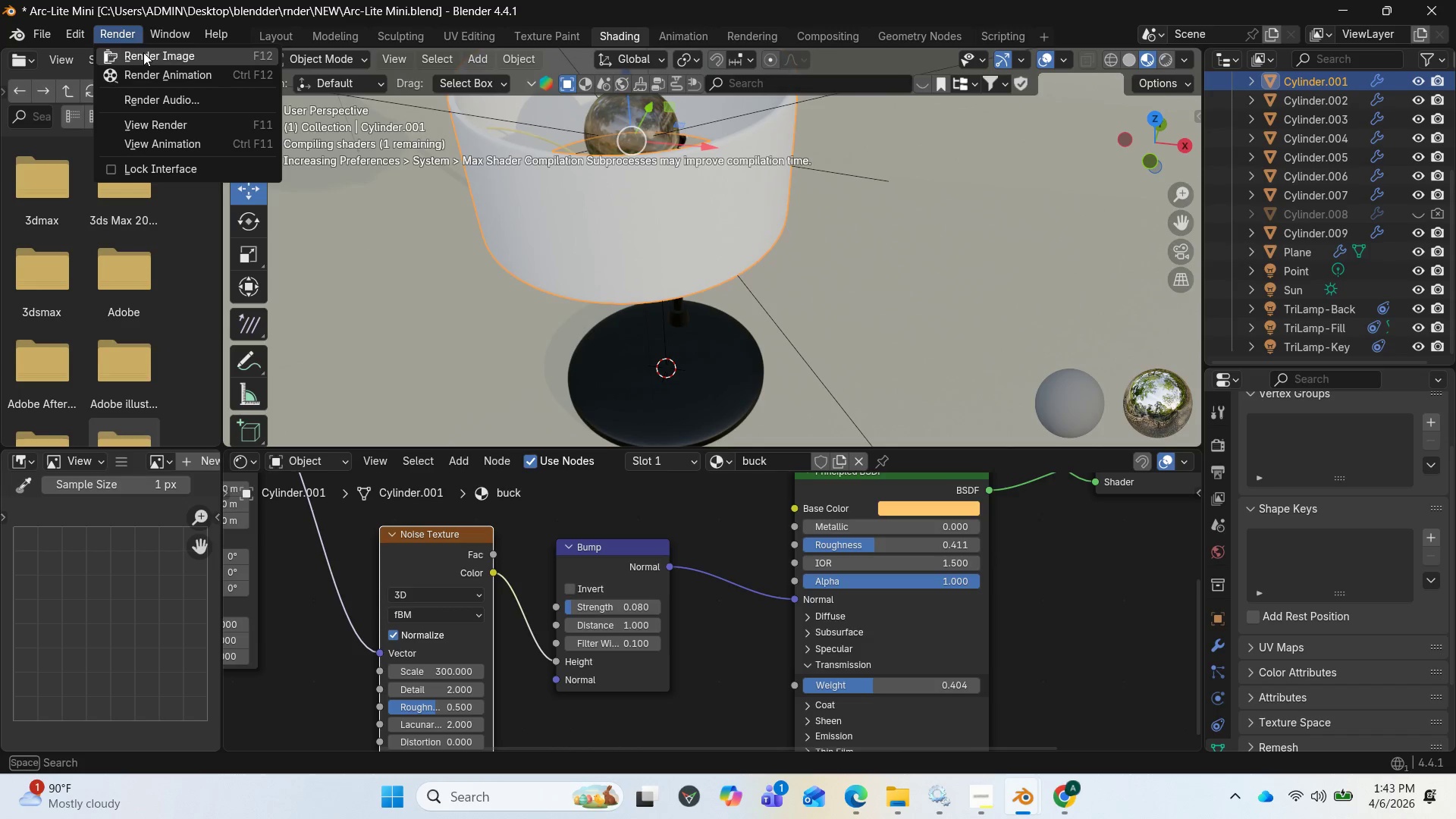 
left_click([143, 52])
 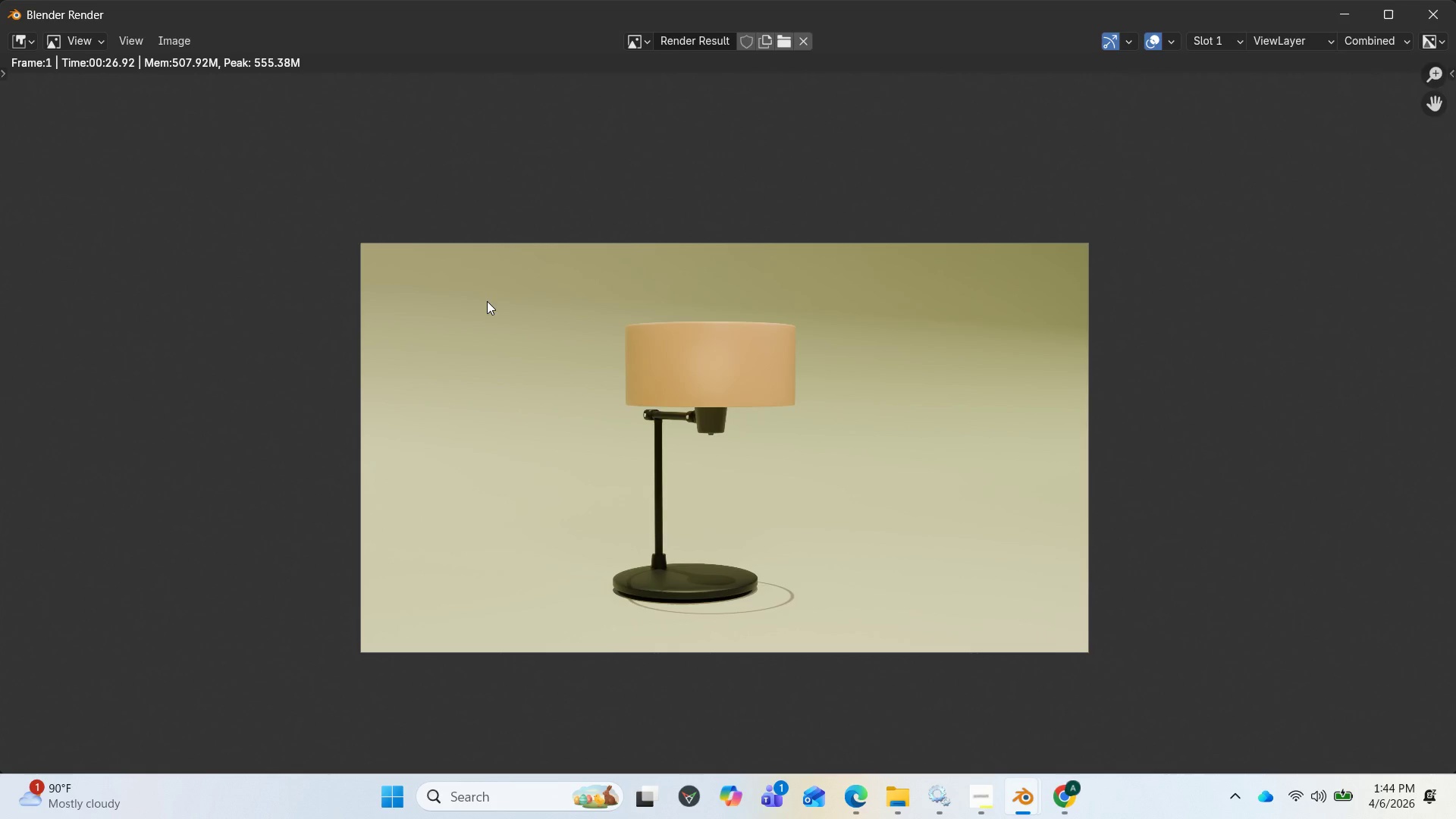 
wait(49.19)
 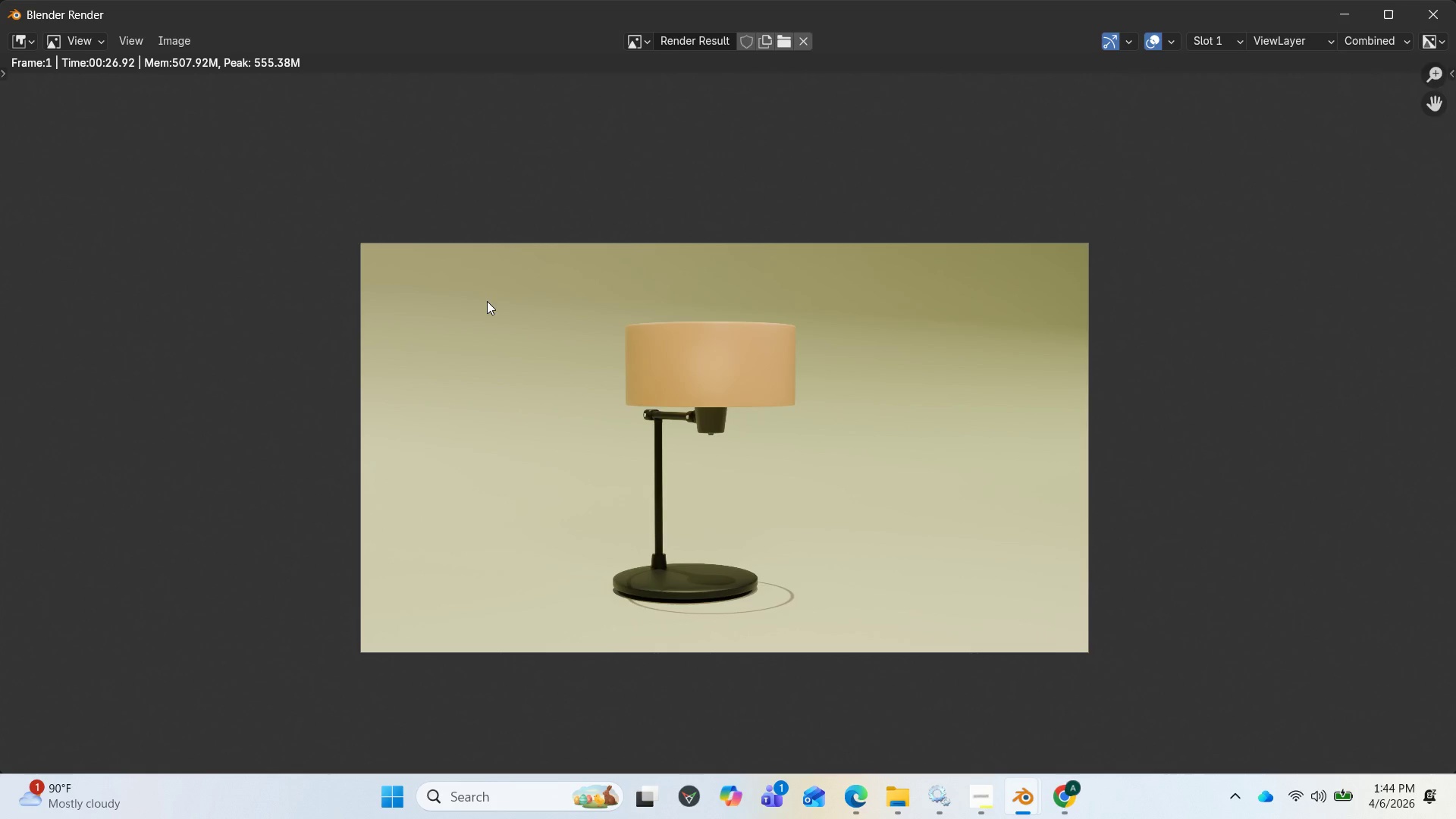 
left_click([1348, 11])
 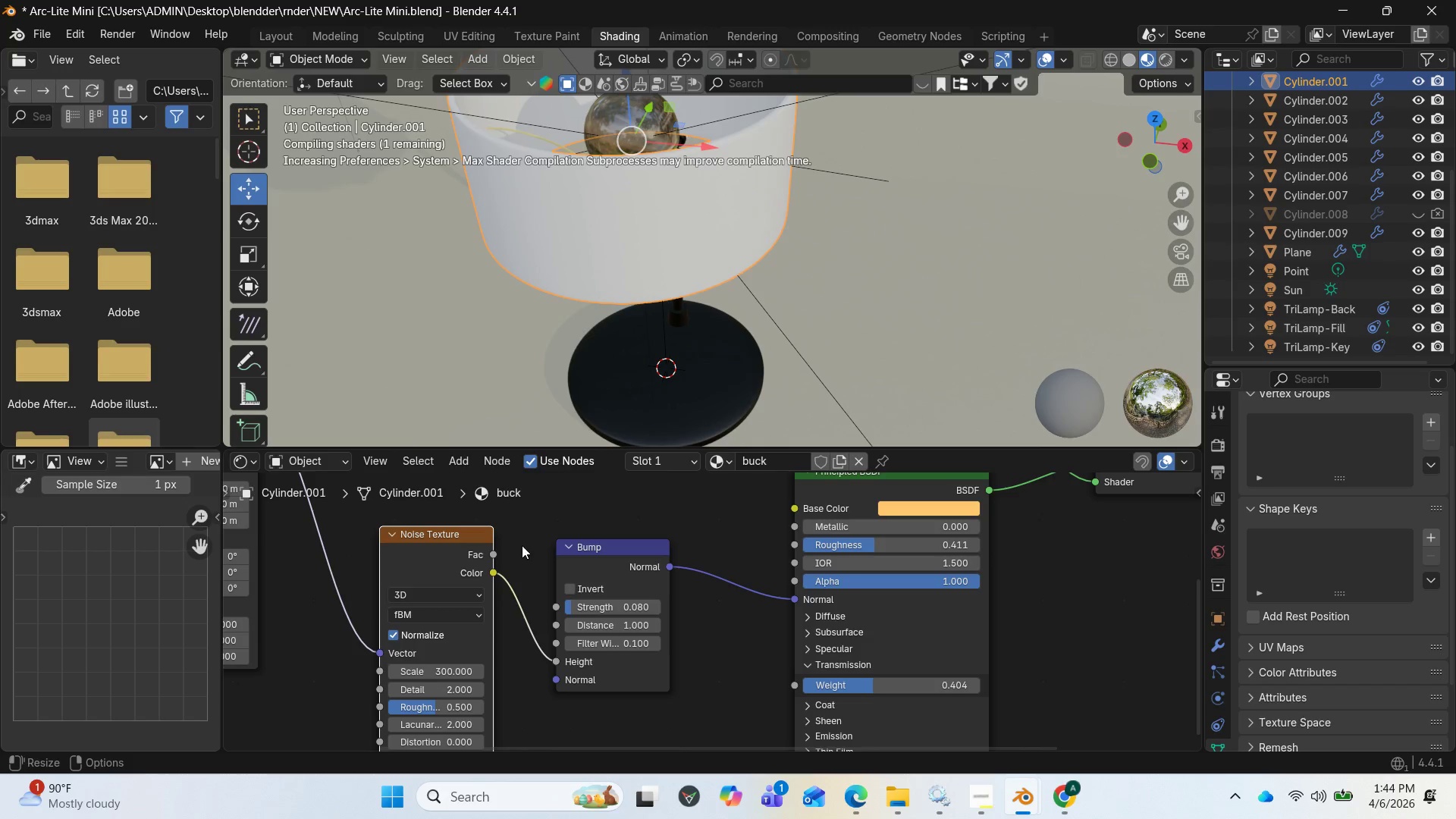 
scroll: coordinate [551, 617], scroll_direction: down, amount: 9.0
 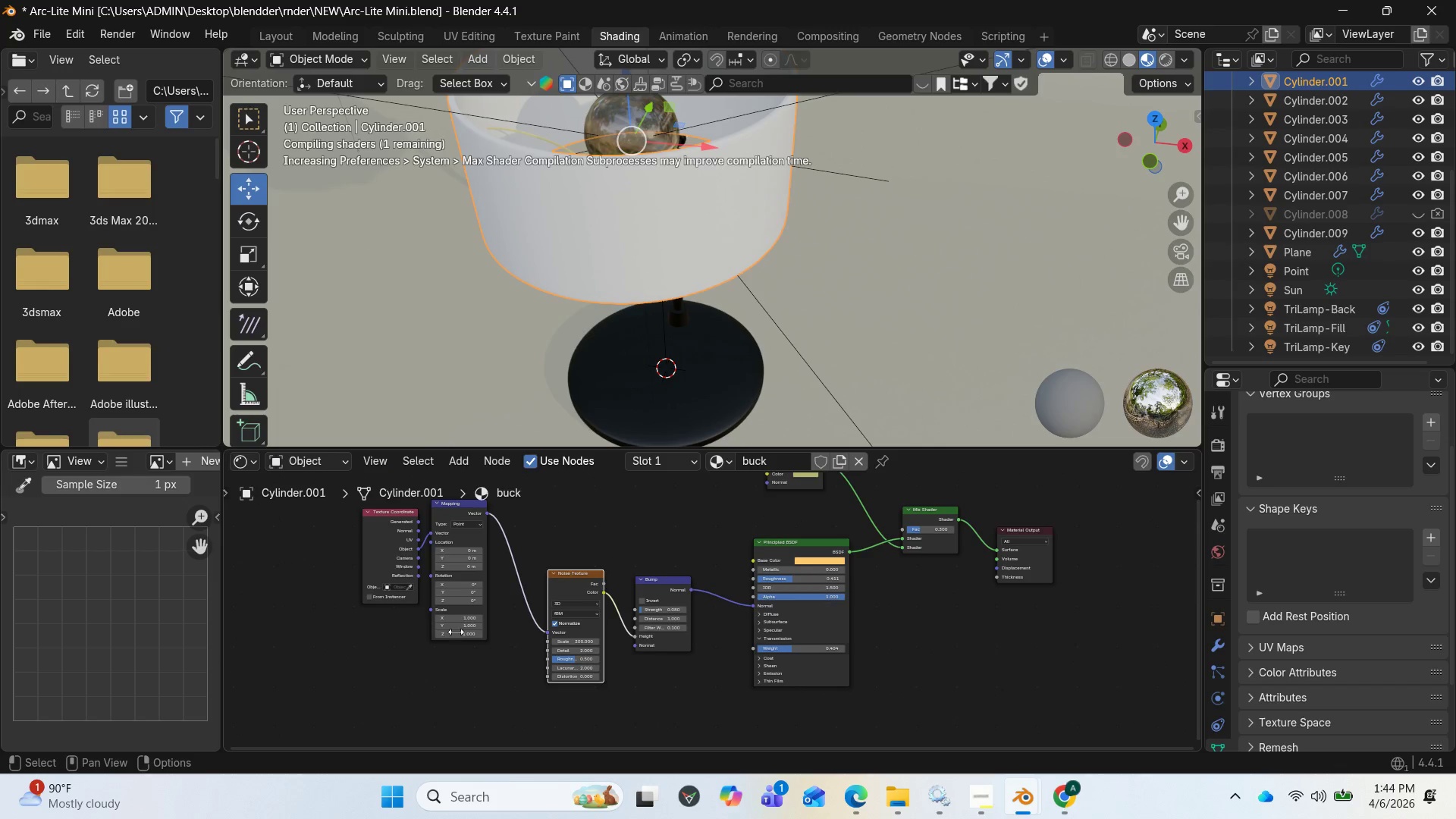 
mouse_move([473, 619])
 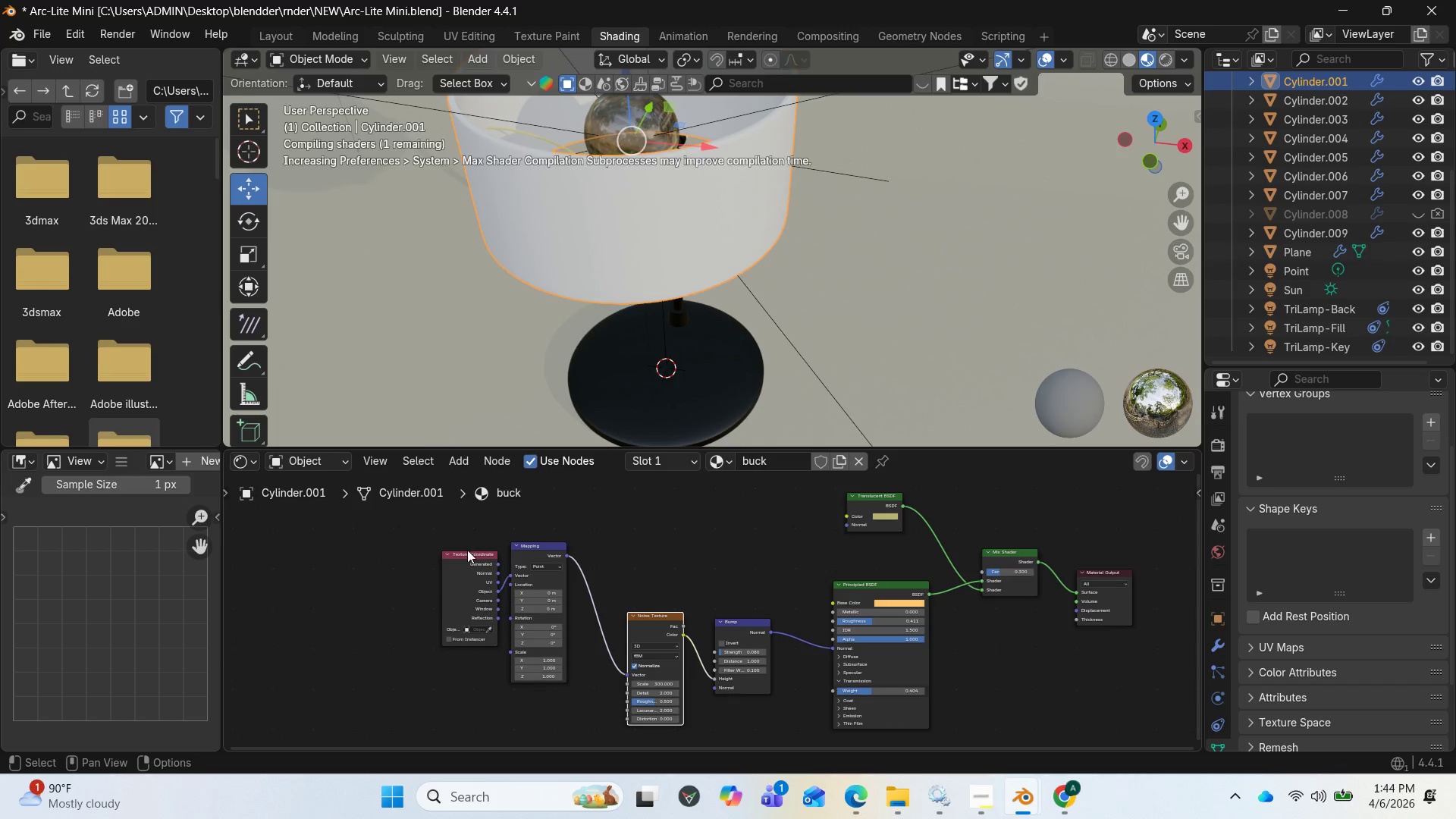 
left_click_drag(start_coordinate=[465, 551], to_coordinate=[403, 572])
 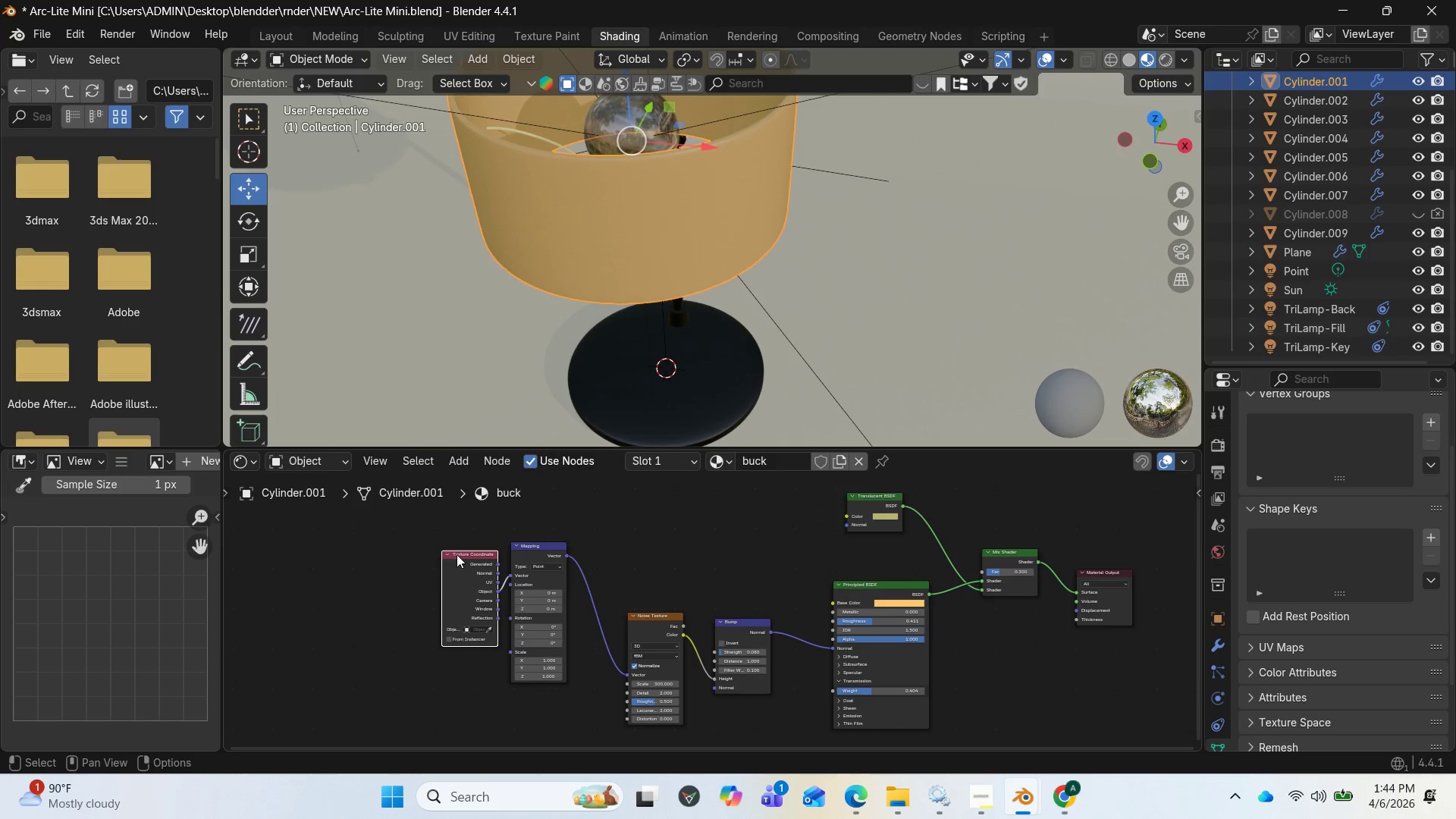 
left_click_drag(start_coordinate=[457, 553], to_coordinate=[368, 572])
 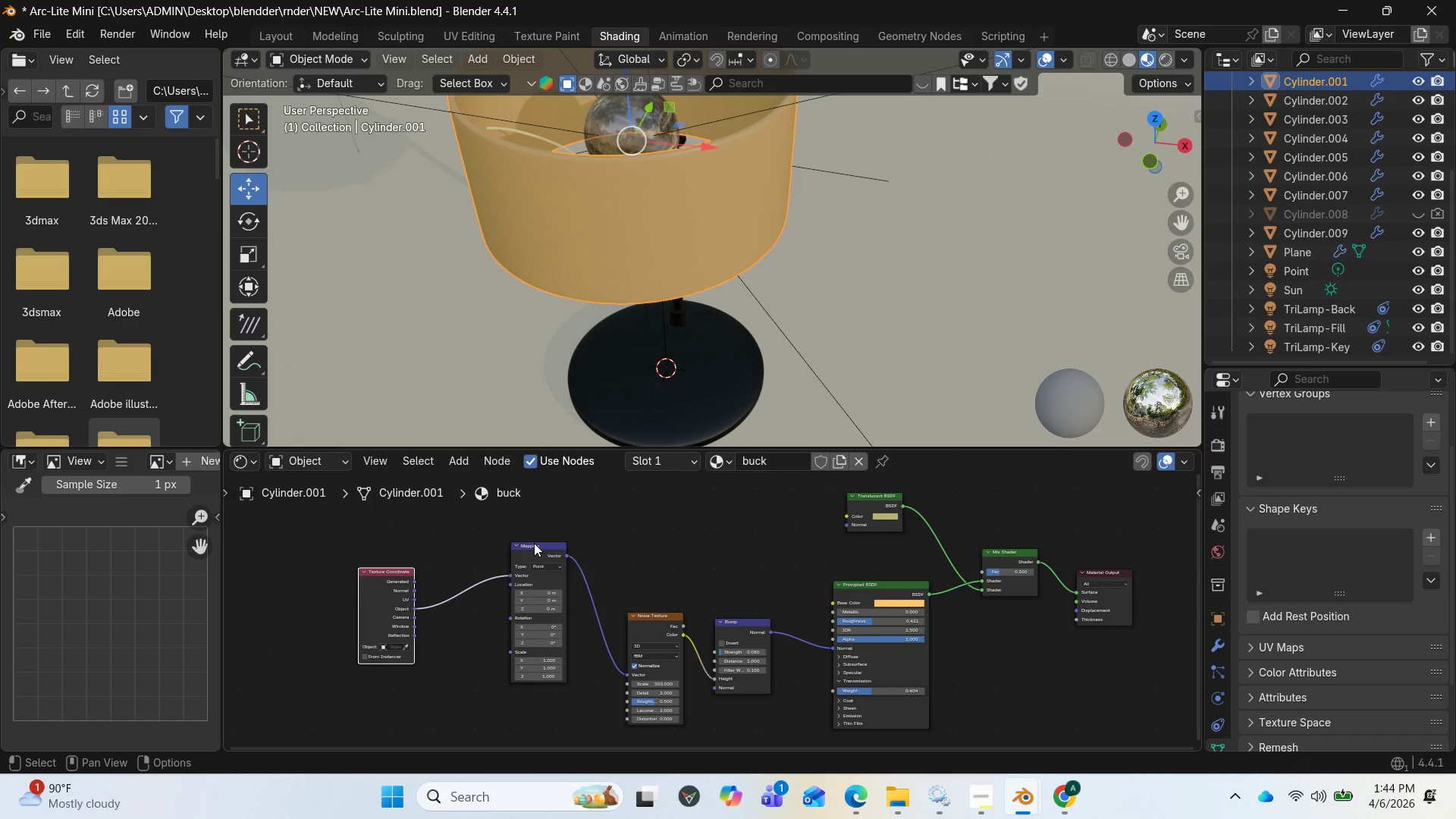 
left_click_drag(start_coordinate=[535, 543], to_coordinate=[468, 560])
 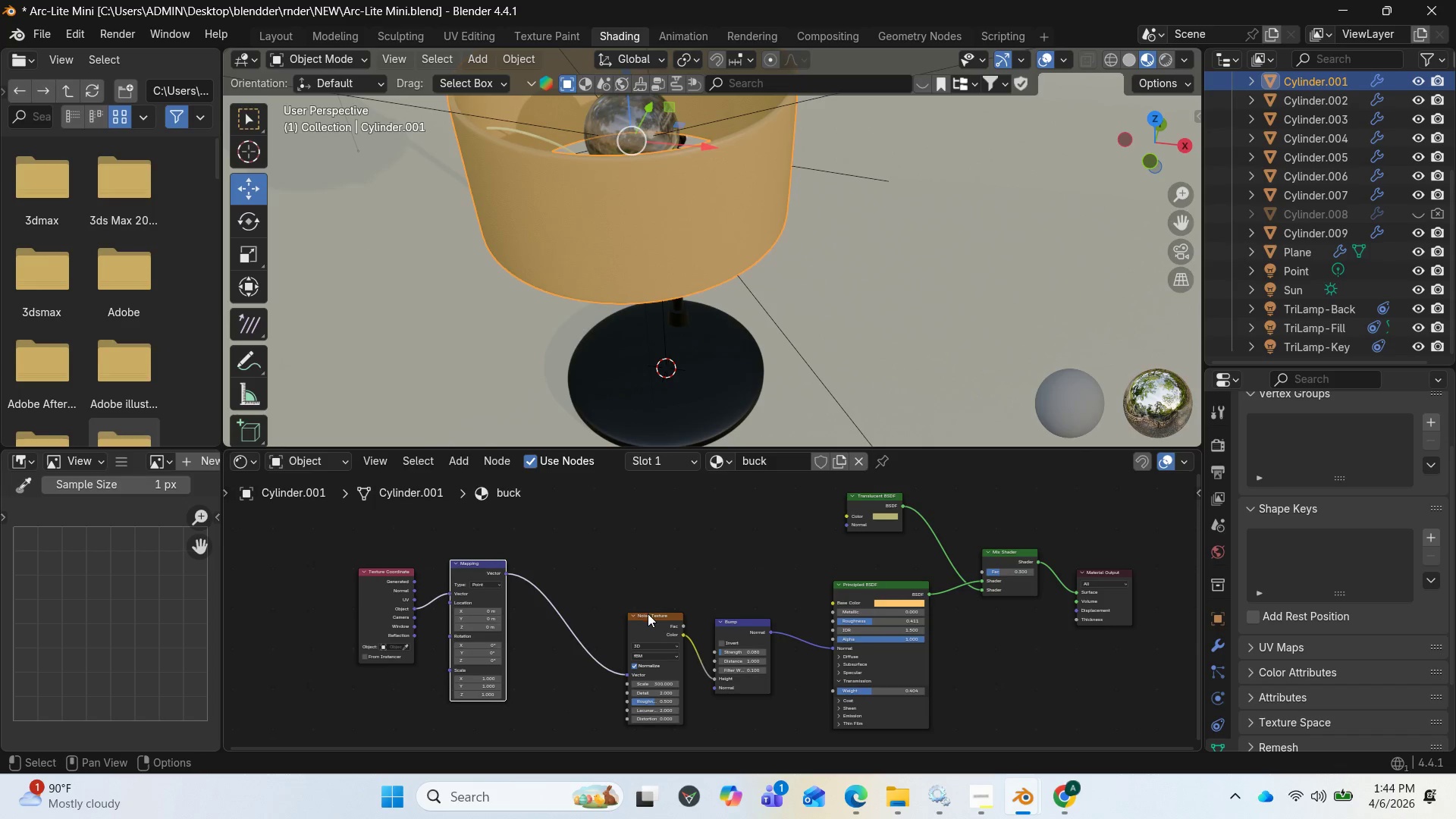 
left_click_drag(start_coordinate=[645, 613], to_coordinate=[563, 625])
 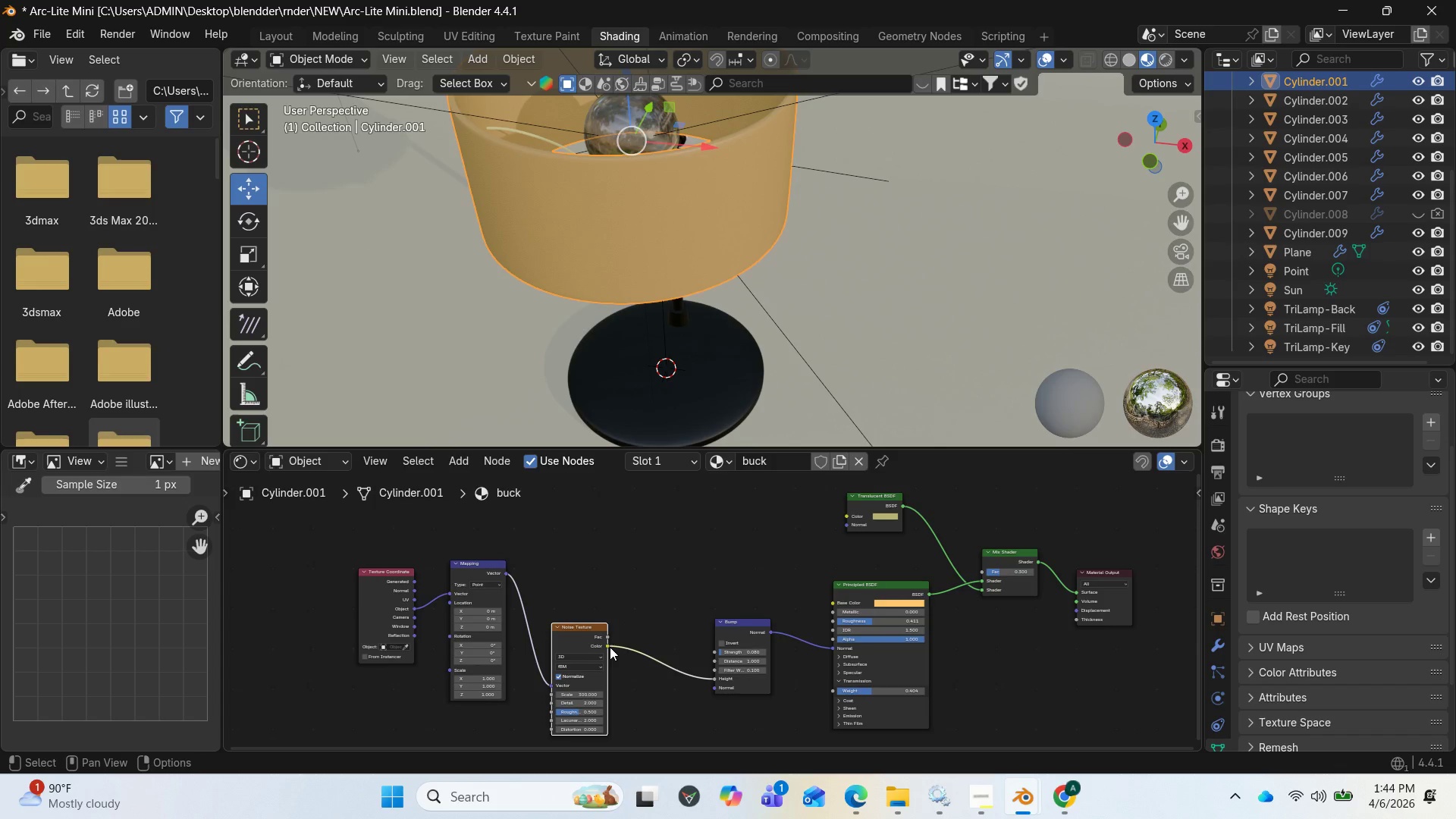 
left_click_drag(start_coordinate=[599, 635], to_coordinate=[654, 574])
 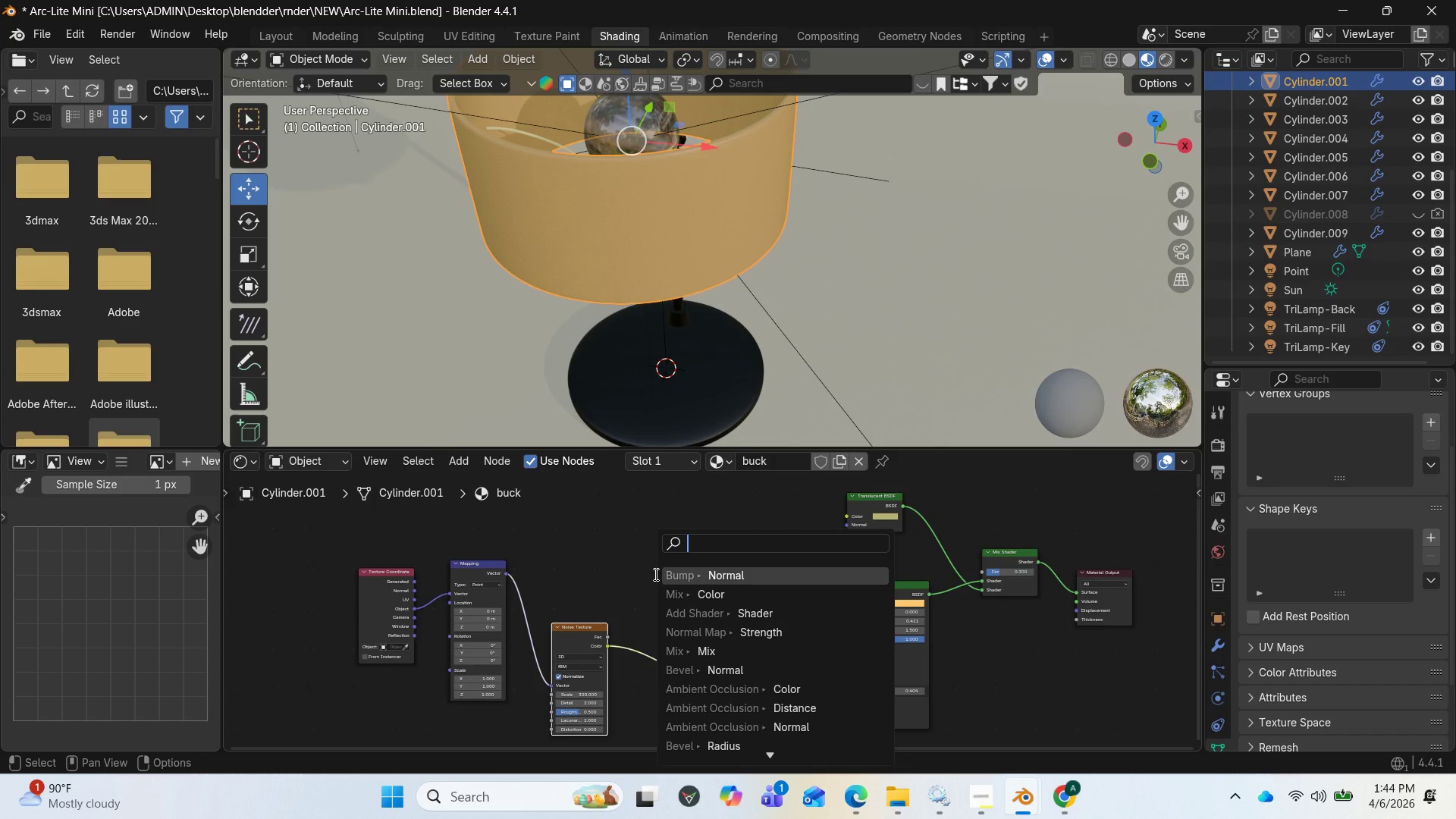 
type(color)
 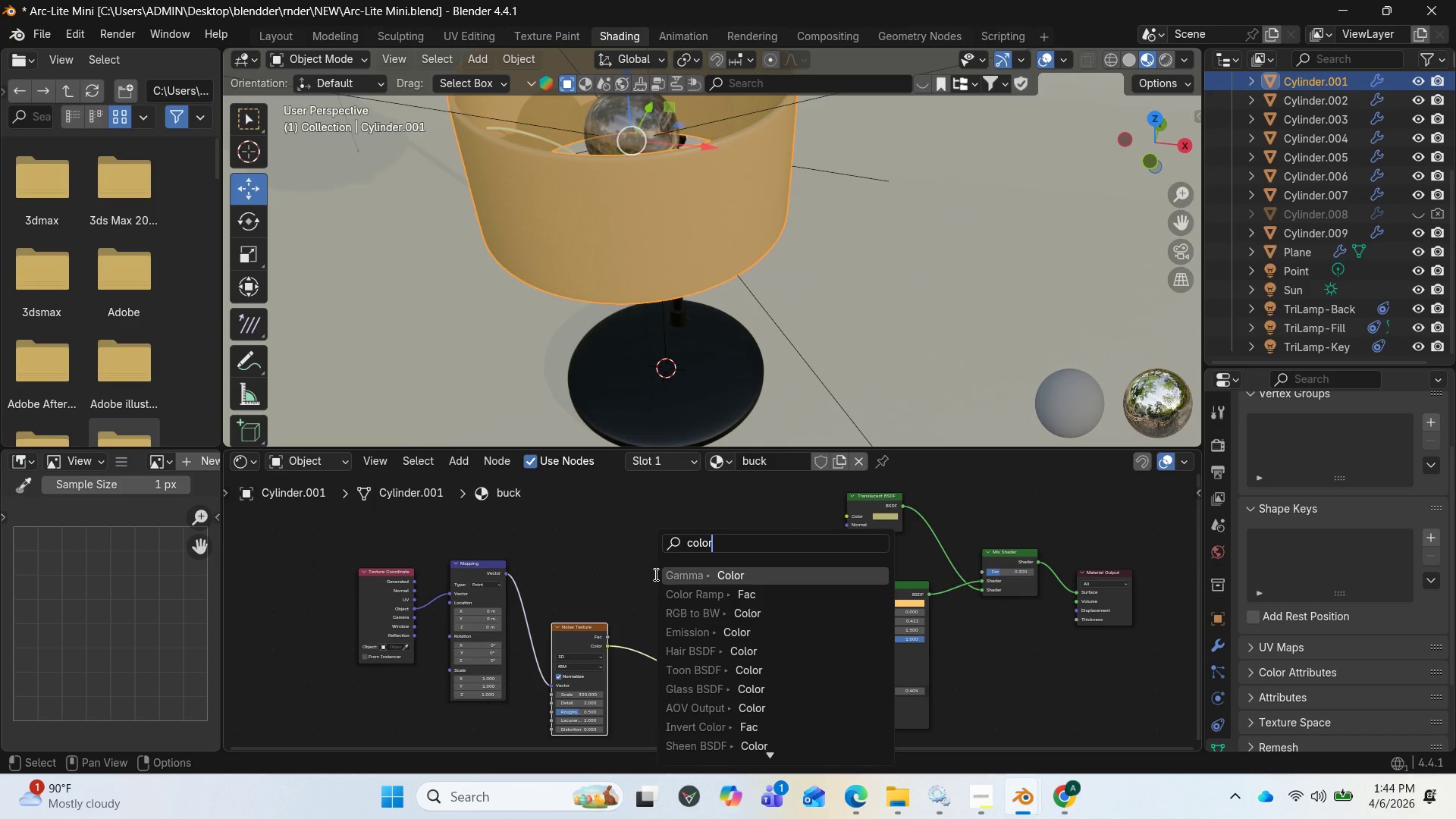 
type(ra)
 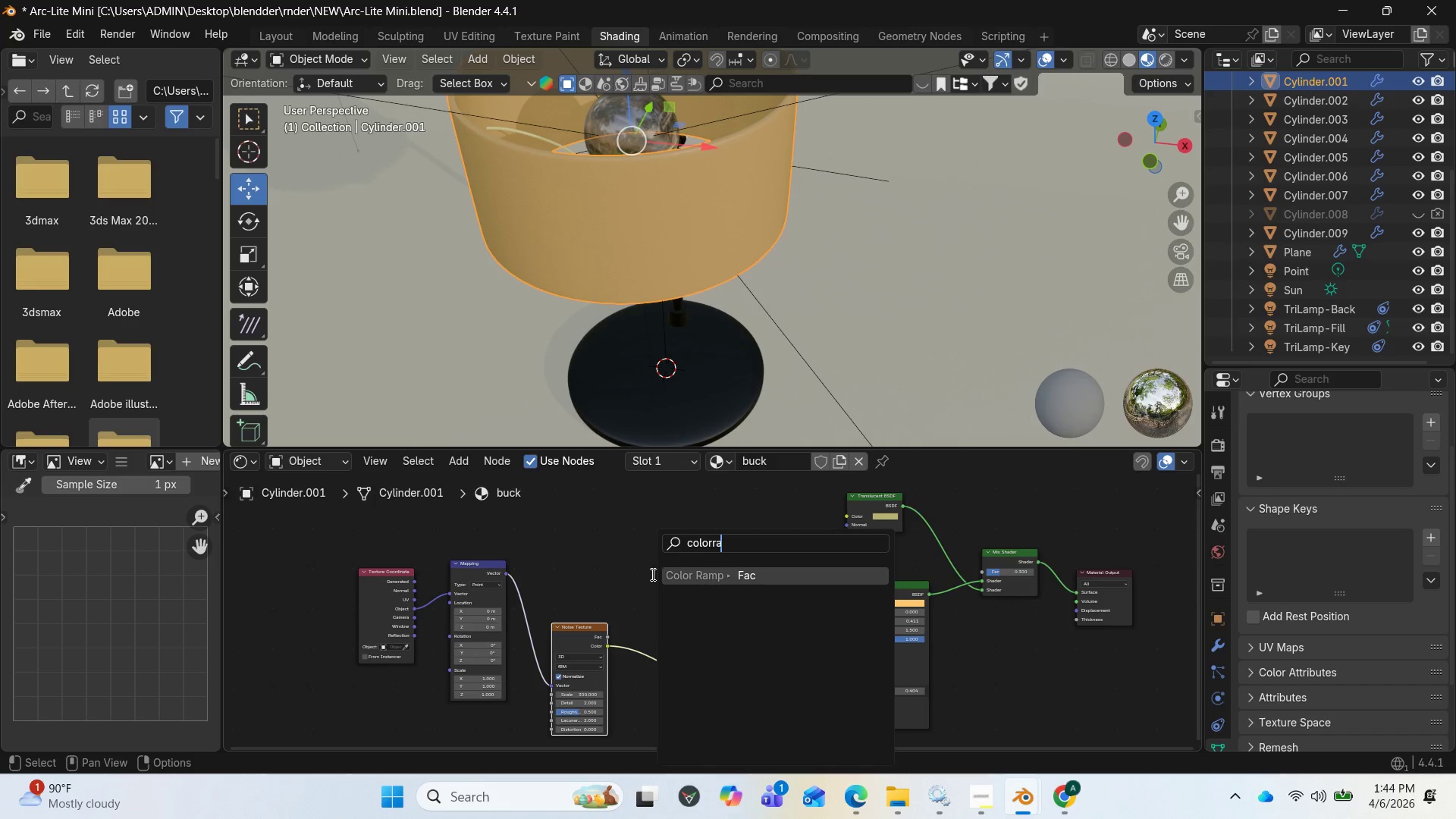 
left_click([697, 580])
 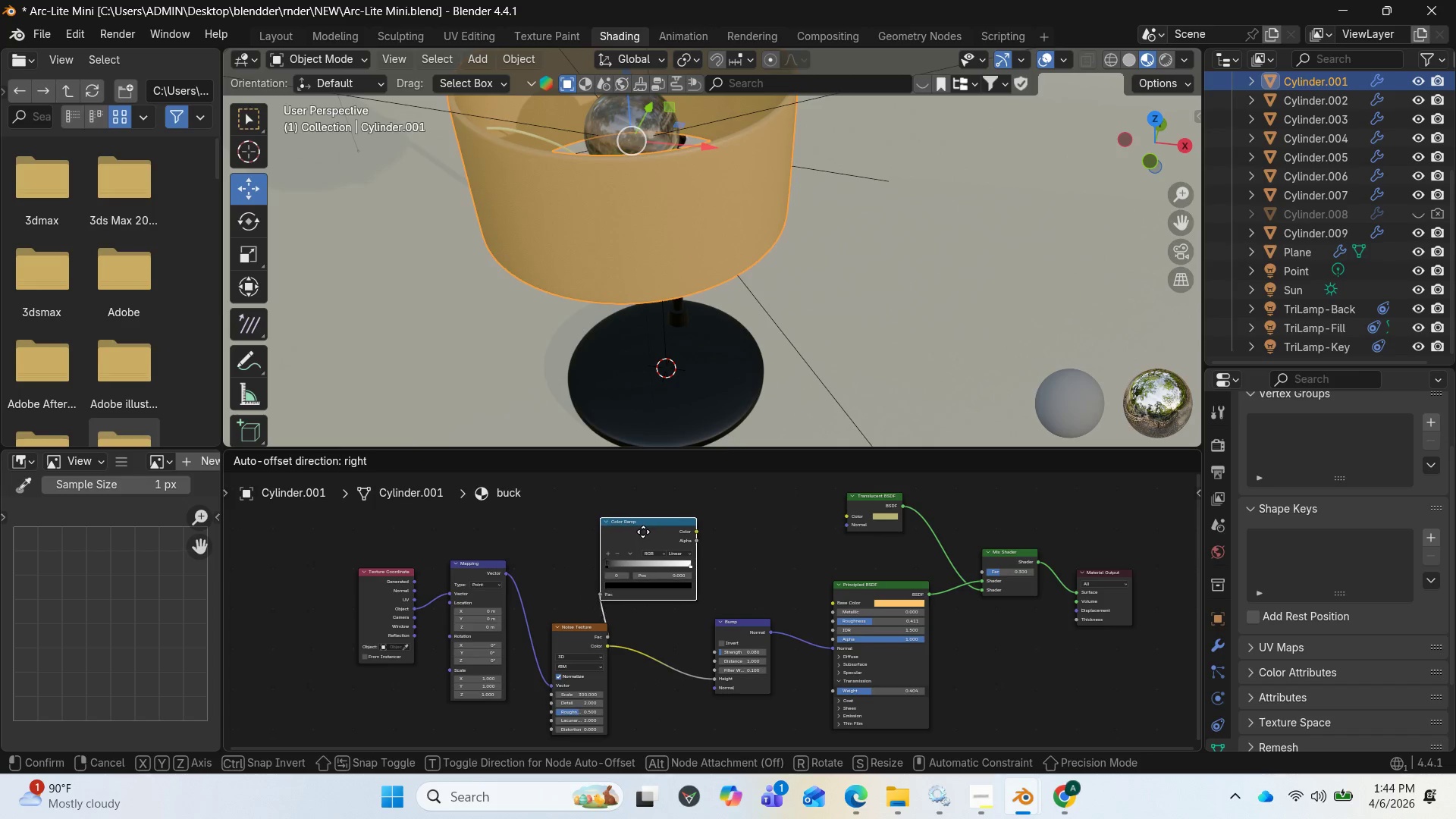 
left_click([658, 547])
 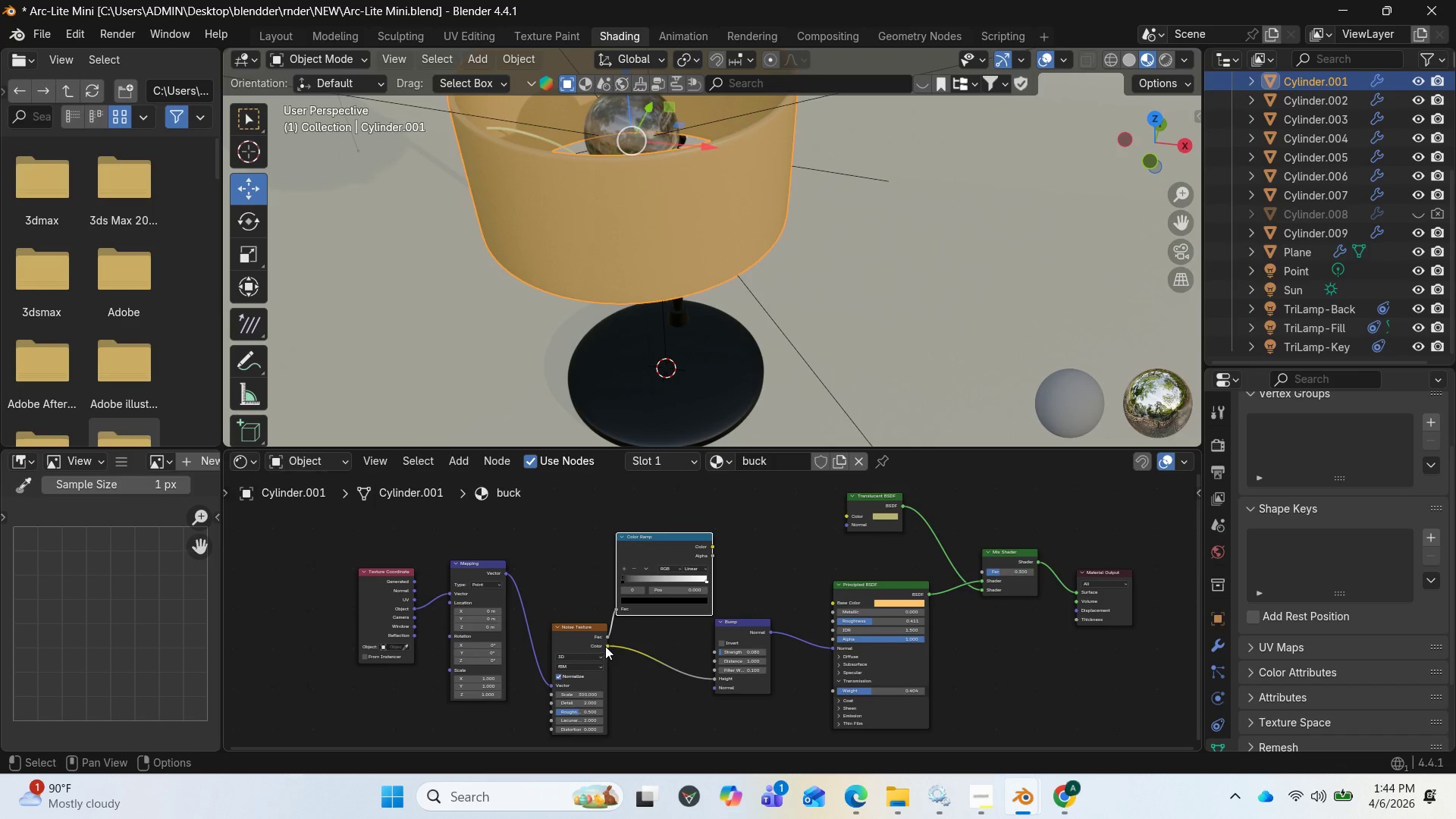 
left_click_drag(start_coordinate=[606, 646], to_coordinate=[623, 611])
 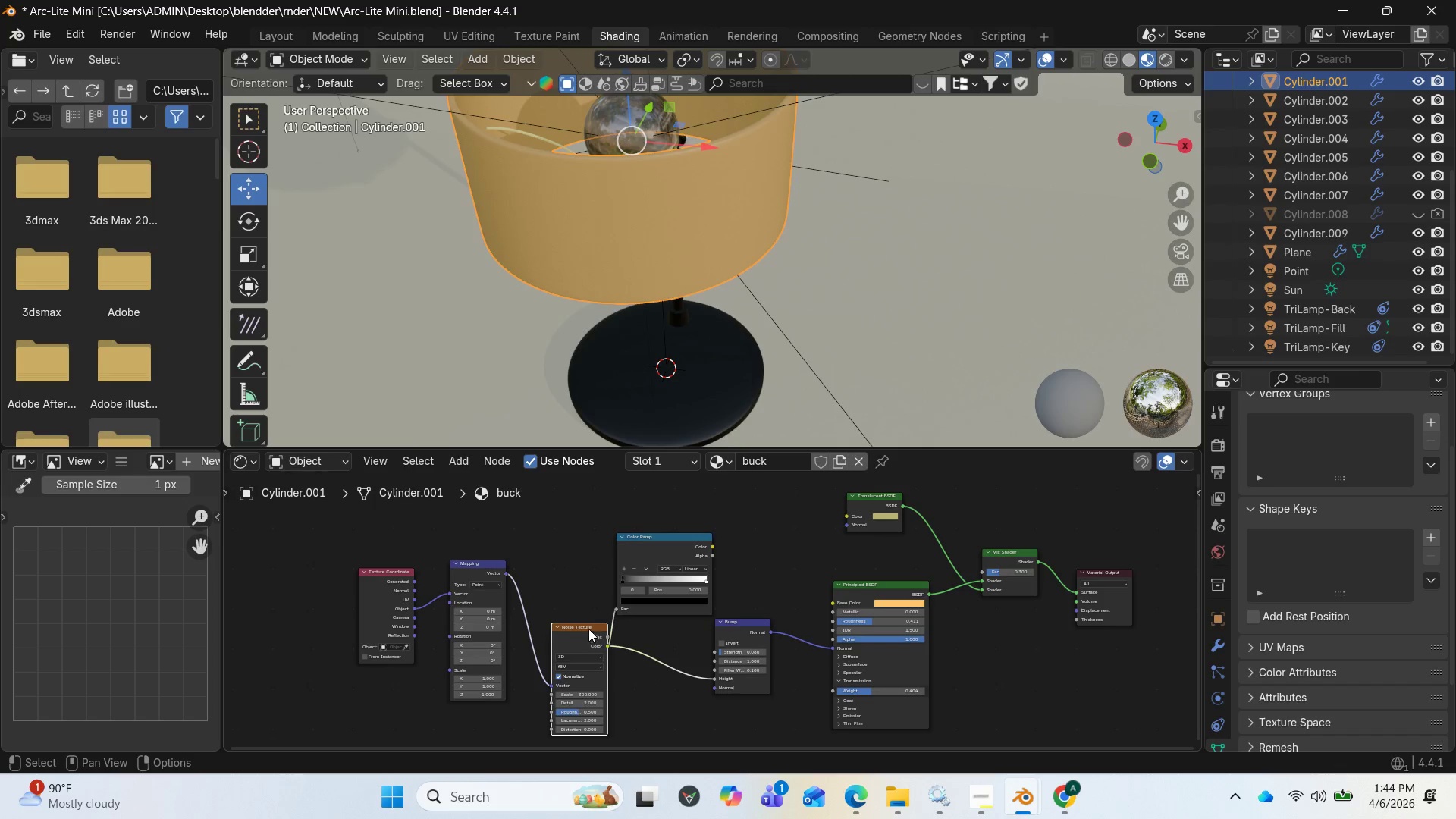 
left_click_drag(start_coordinate=[588, 627], to_coordinate=[566, 637])
 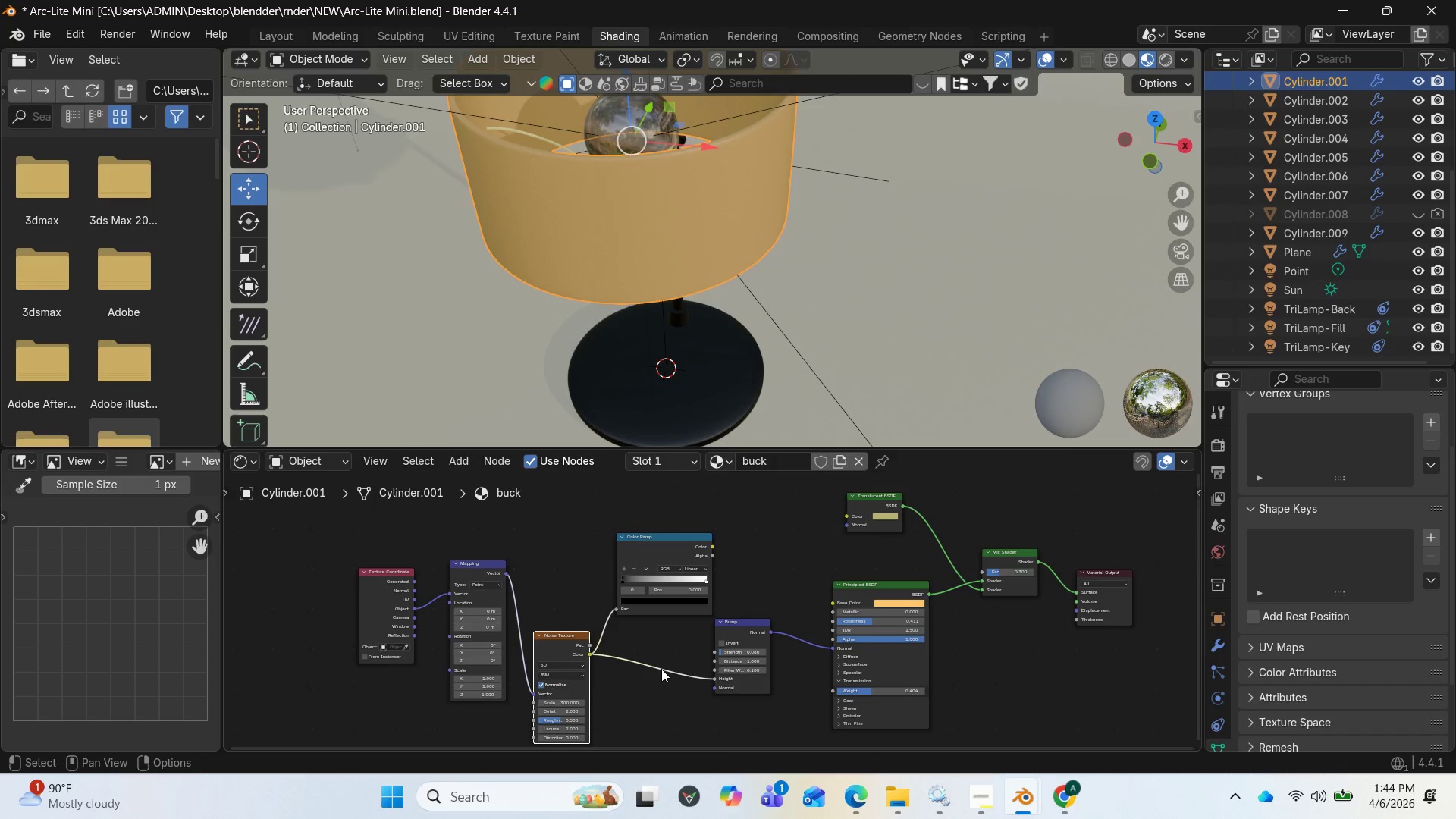 
left_click([661, 668])
 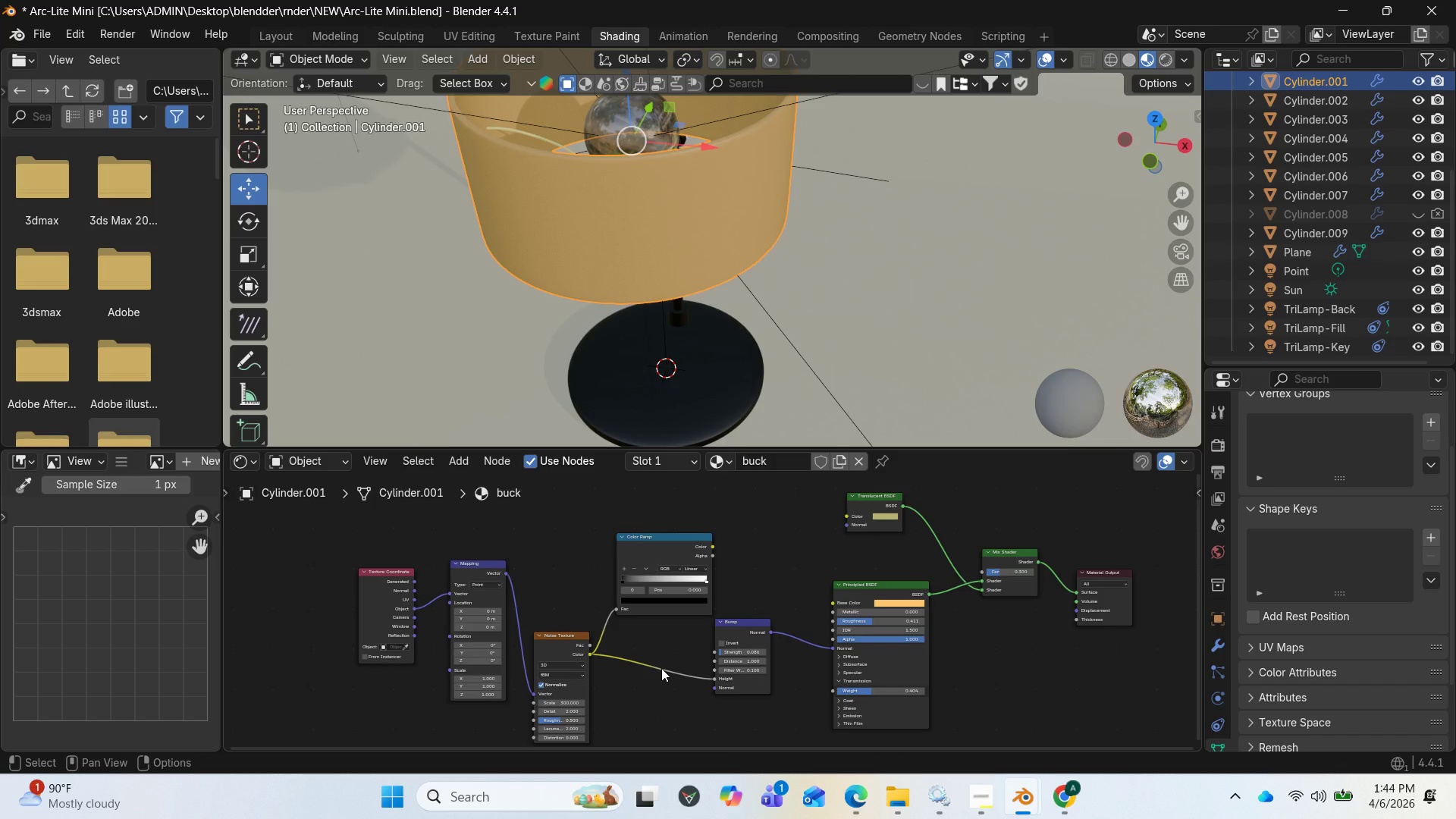 
key(Delete)
 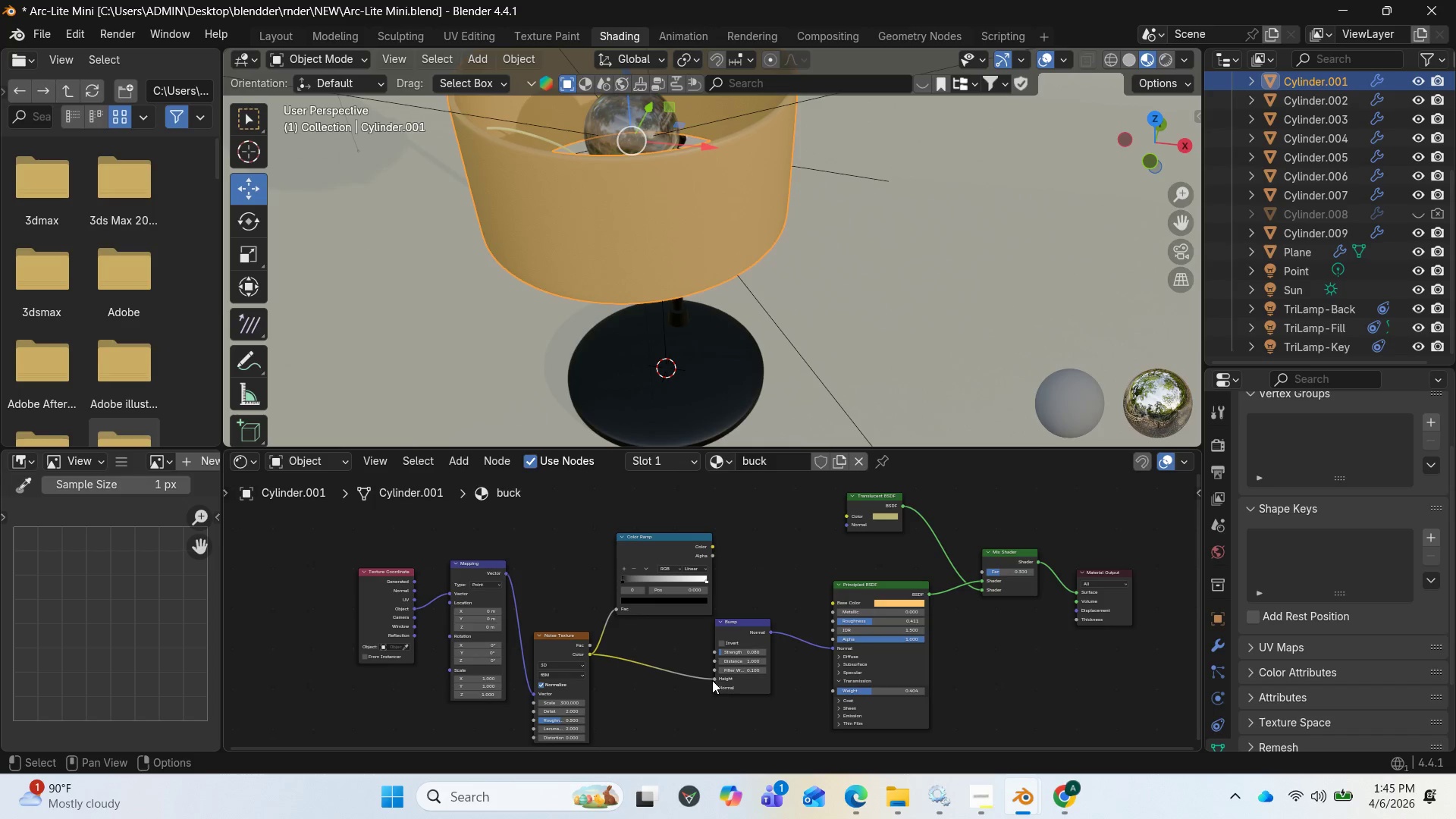 
left_click_drag(start_coordinate=[713, 680], to_coordinate=[591, 654])
 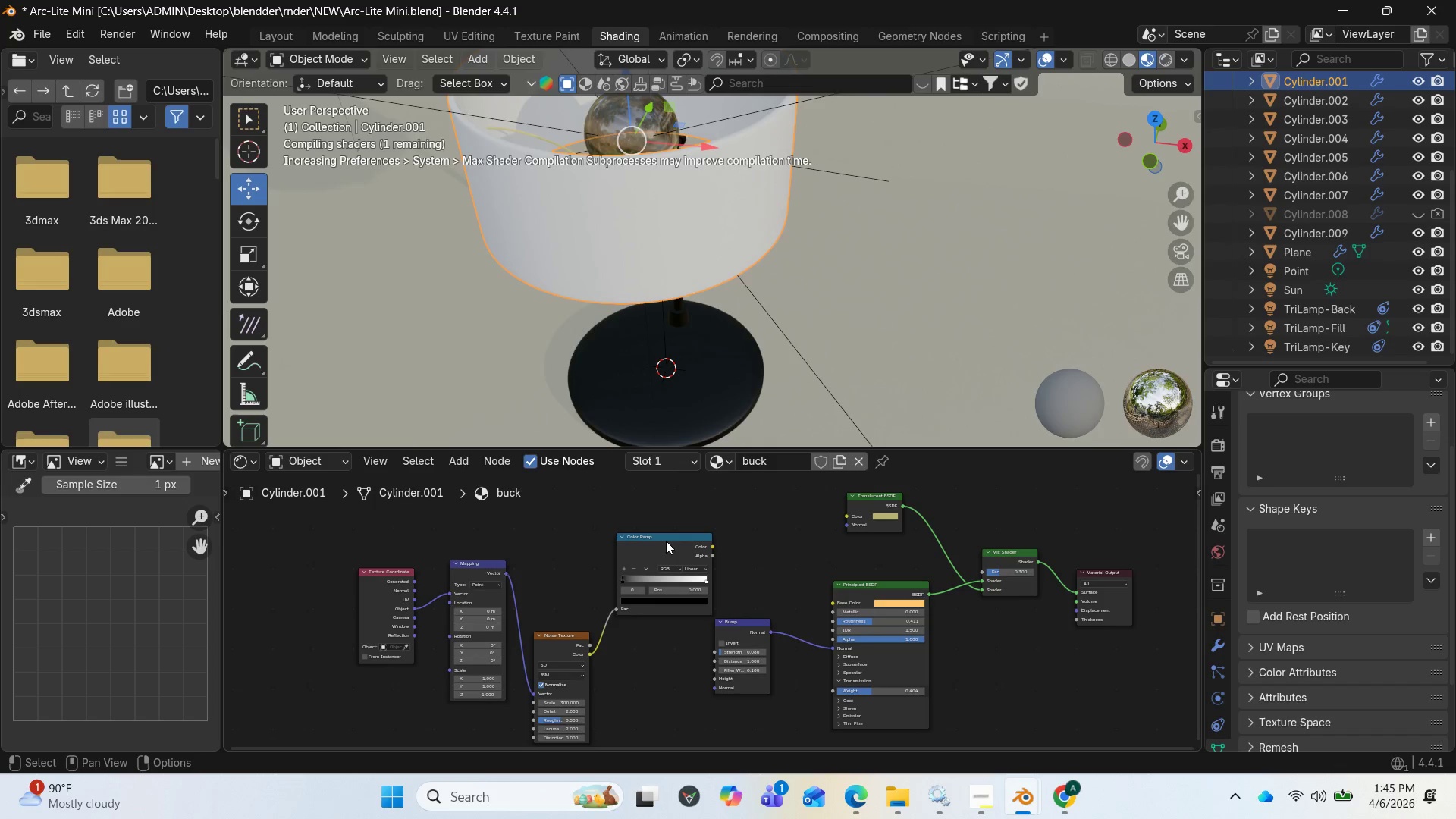 
left_click_drag(start_coordinate=[666, 541], to_coordinate=[654, 609])
 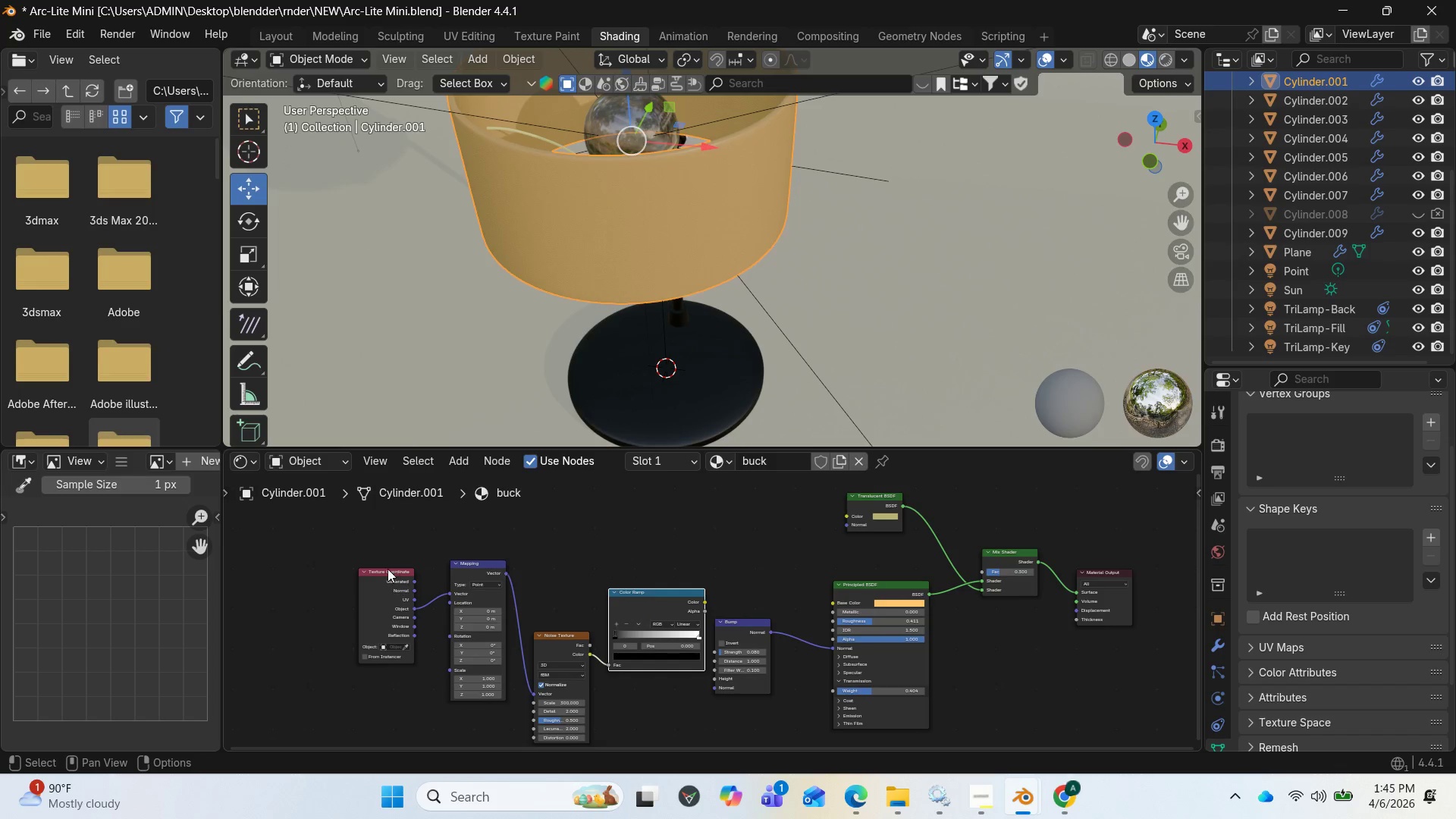 
left_click_drag(start_coordinate=[353, 540], to_coordinate=[628, 739])
 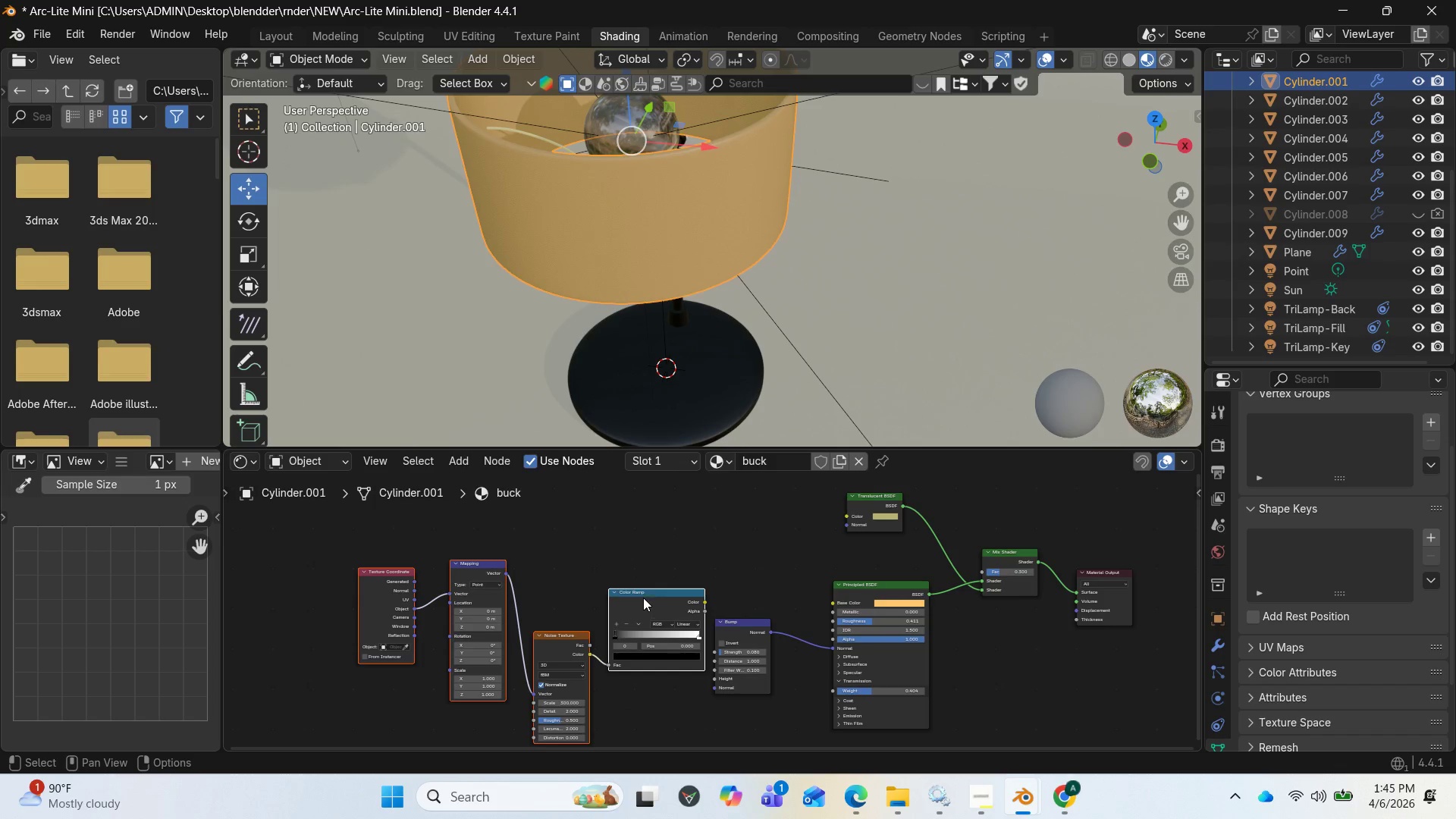 
left_click_drag(start_coordinate=[643, 594], to_coordinate=[545, 604])
 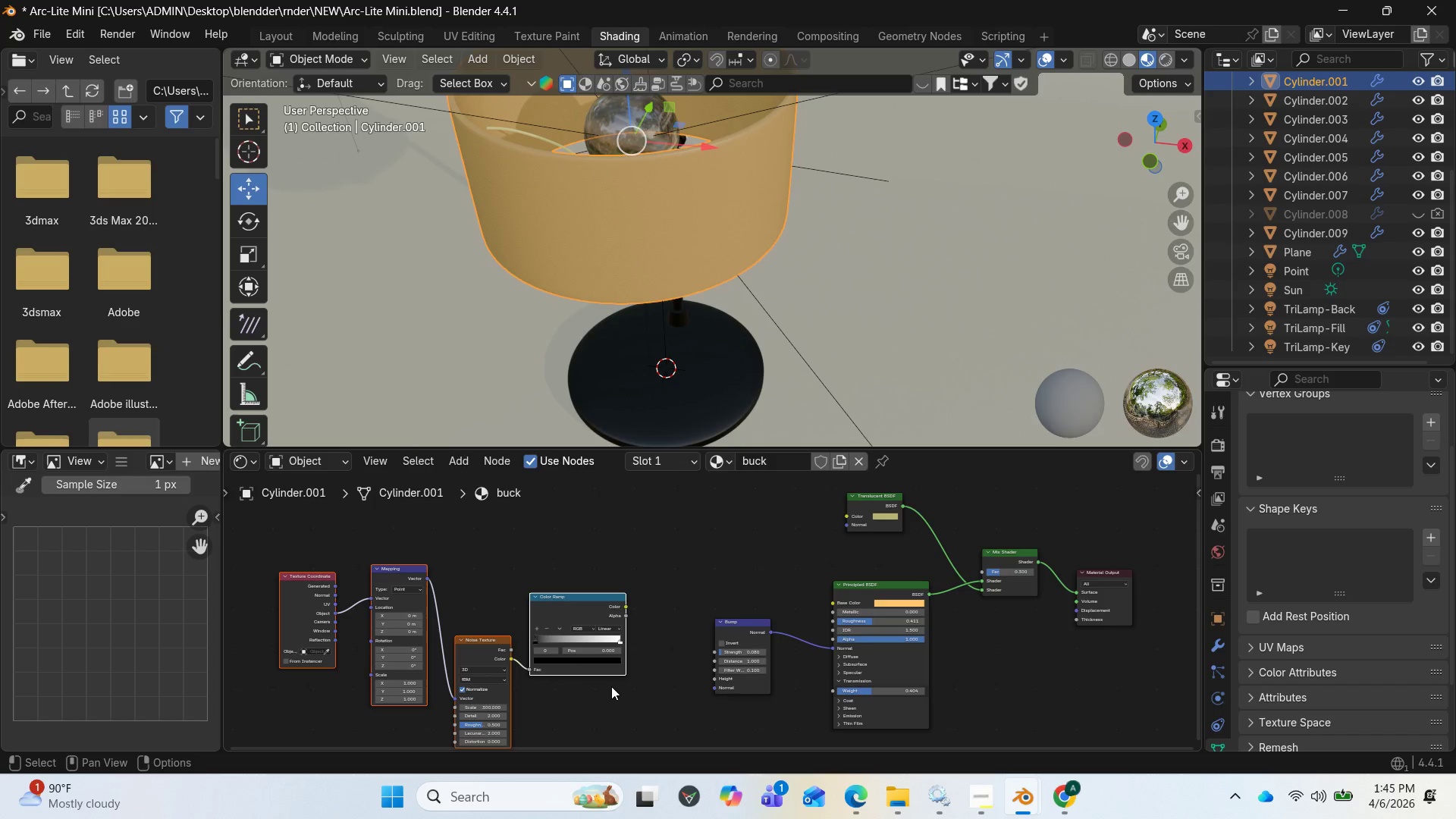 
scroll: coordinate [617, 693], scroll_direction: up, amount: 4.0
 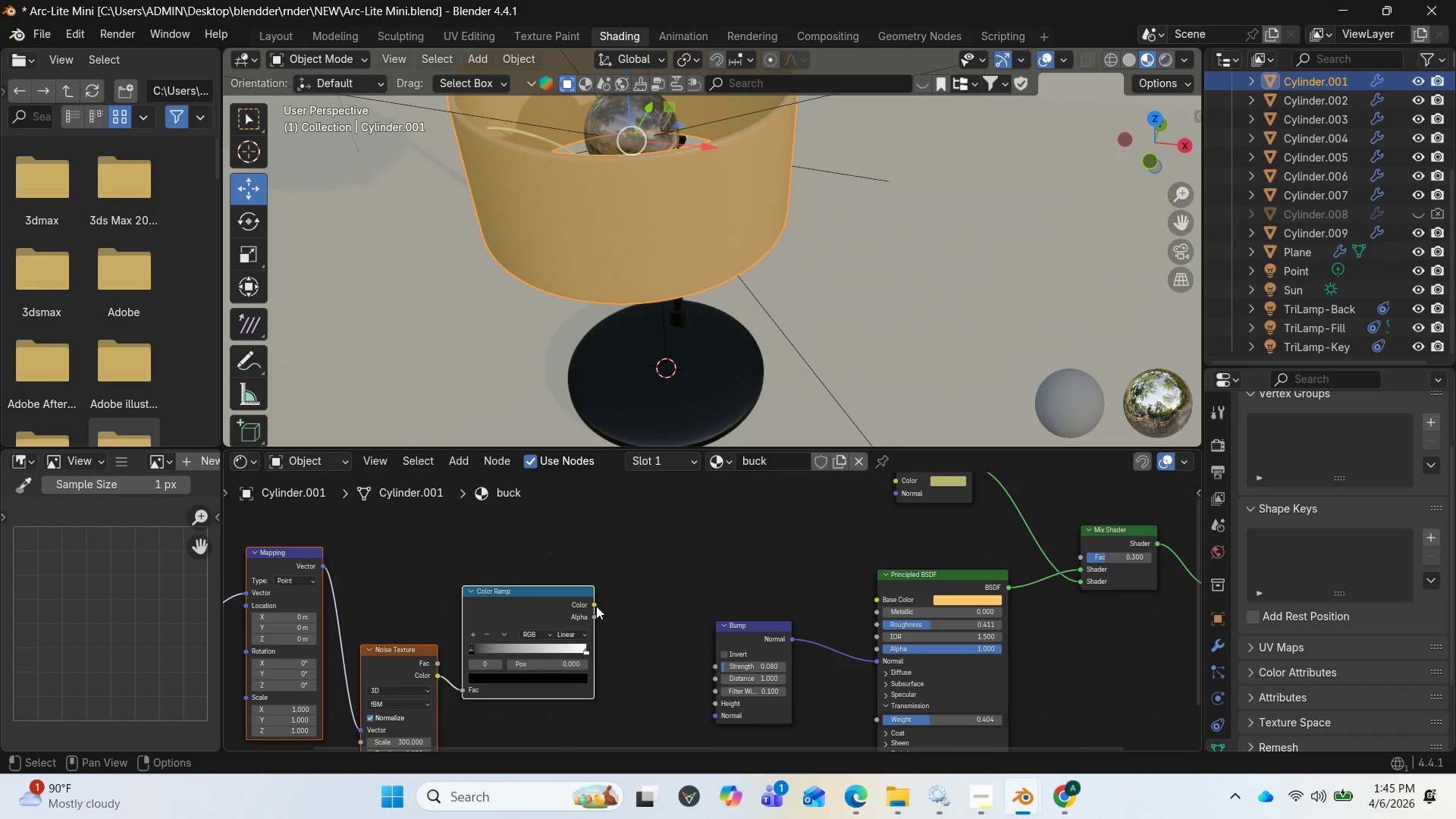 
left_click_drag(start_coordinate=[595, 601], to_coordinate=[715, 702])
 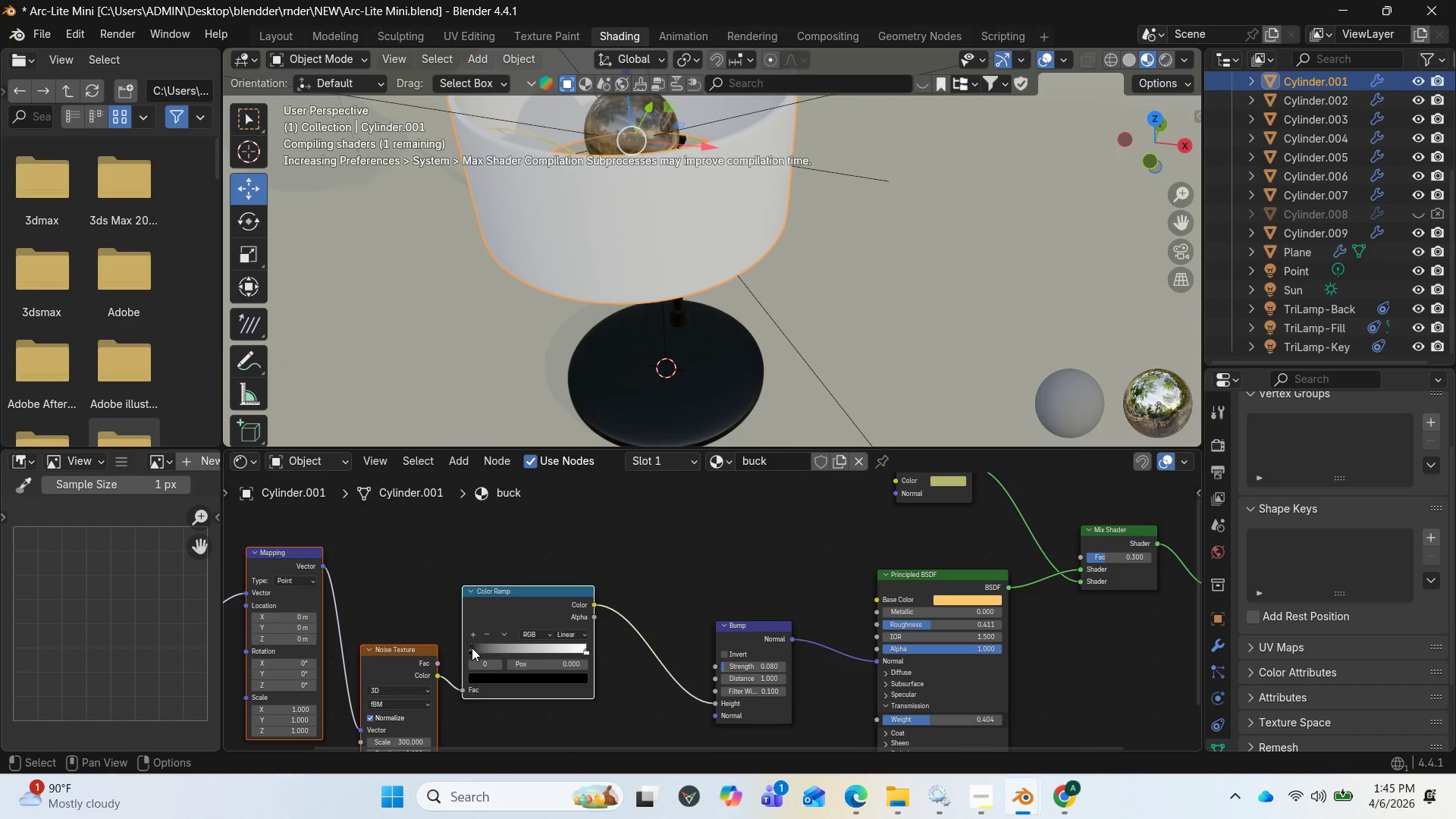 
wait(5.31)
 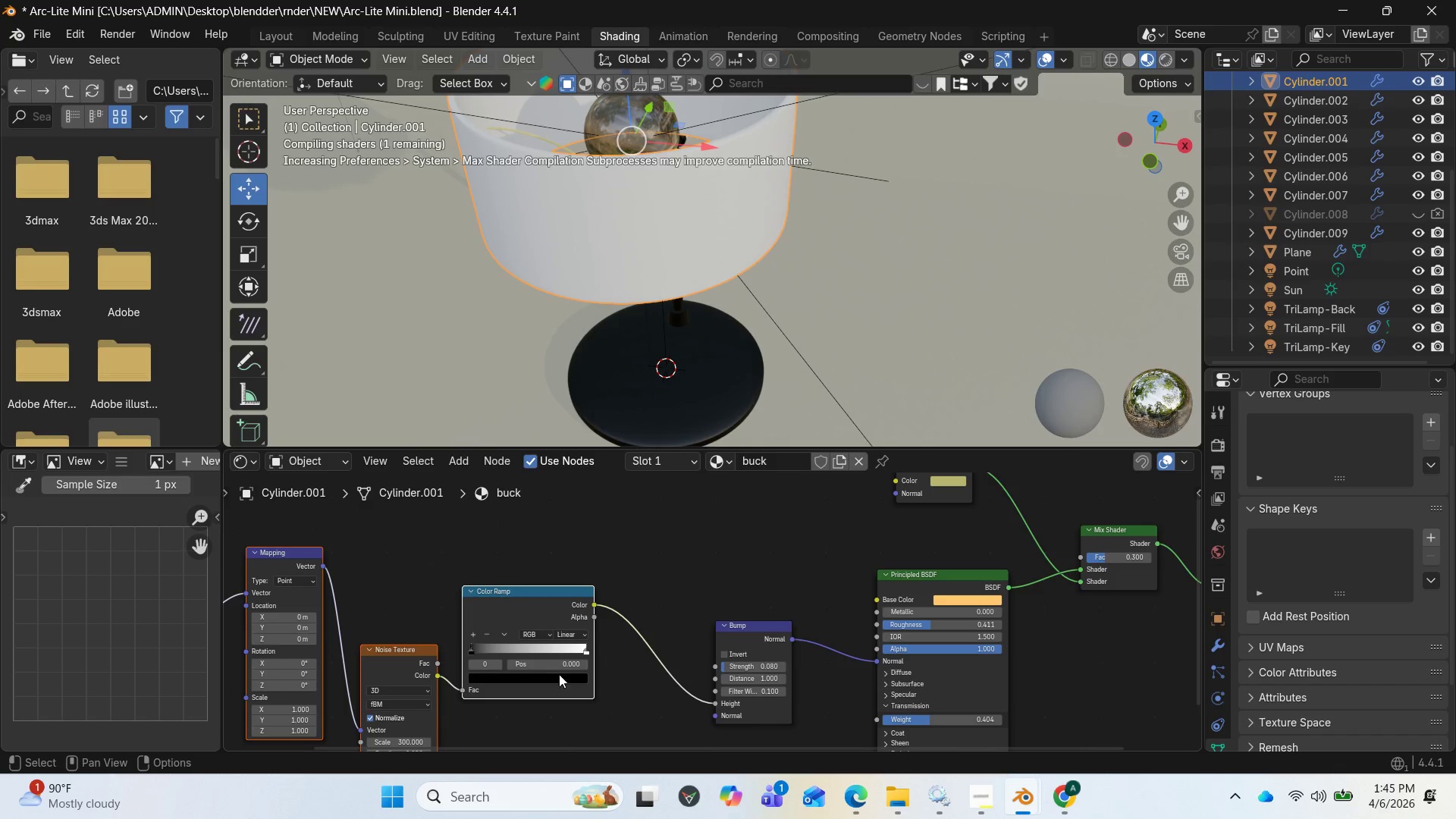 
left_click_drag(start_coordinate=[471, 649], to_coordinate=[517, 651])
 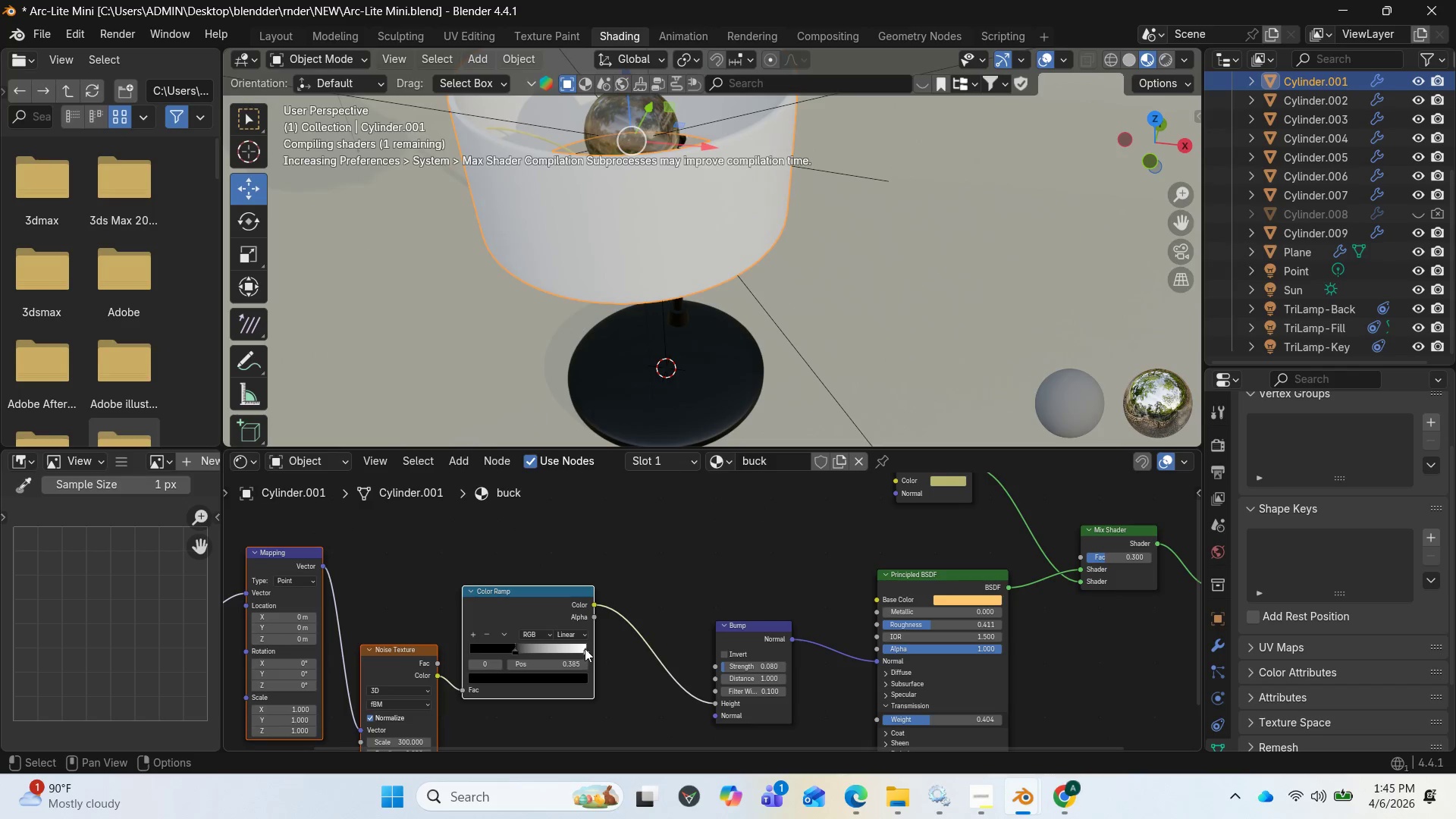 
left_click_drag(start_coordinate=[585, 648], to_coordinate=[541, 651])
 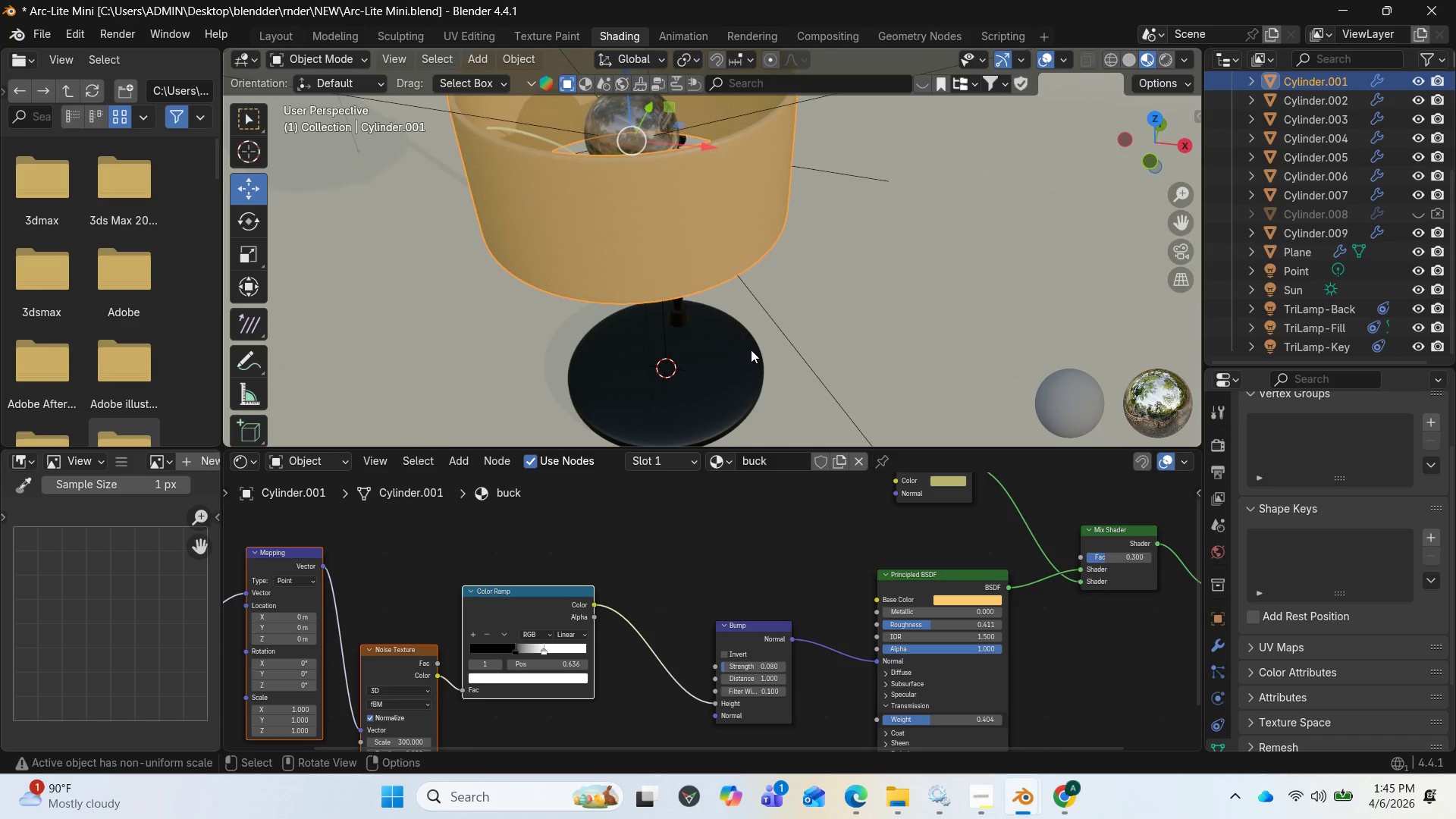 
wait(10.33)
 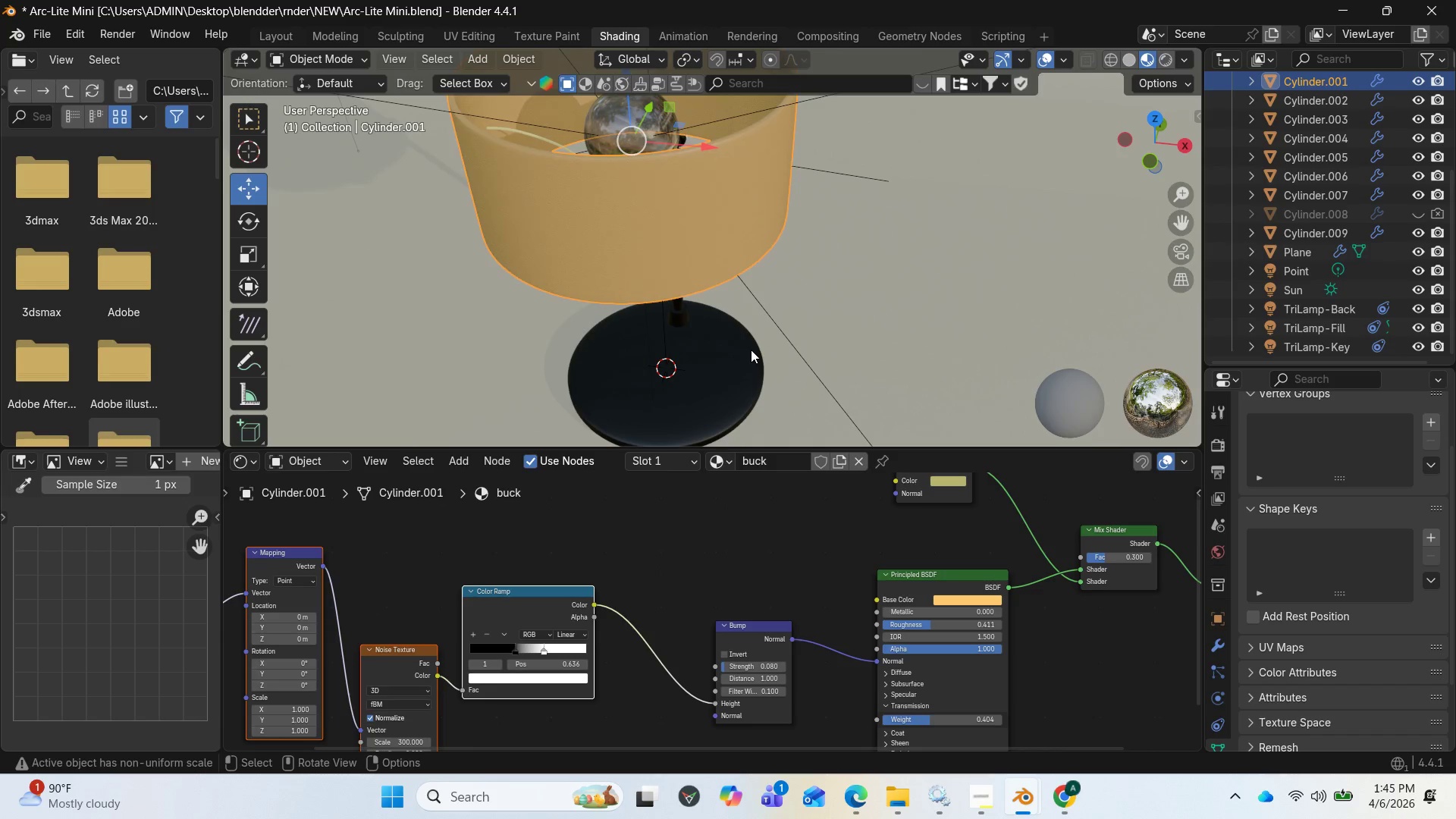 
left_click_drag(start_coordinate=[538, 653], to_coordinate=[520, 651])
 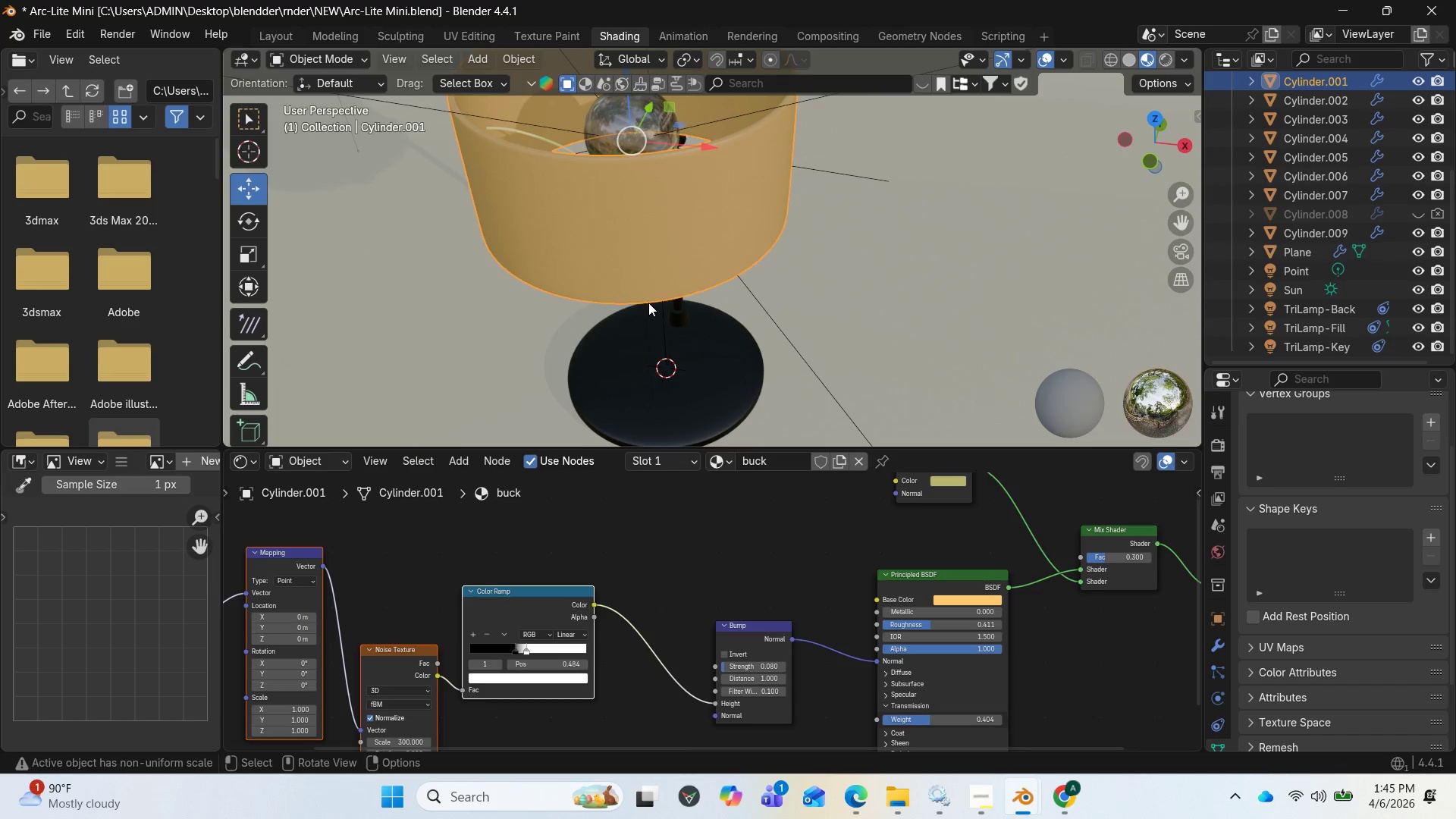 
scroll: coordinate [667, 307], scroll_direction: up, amount: 3.0
 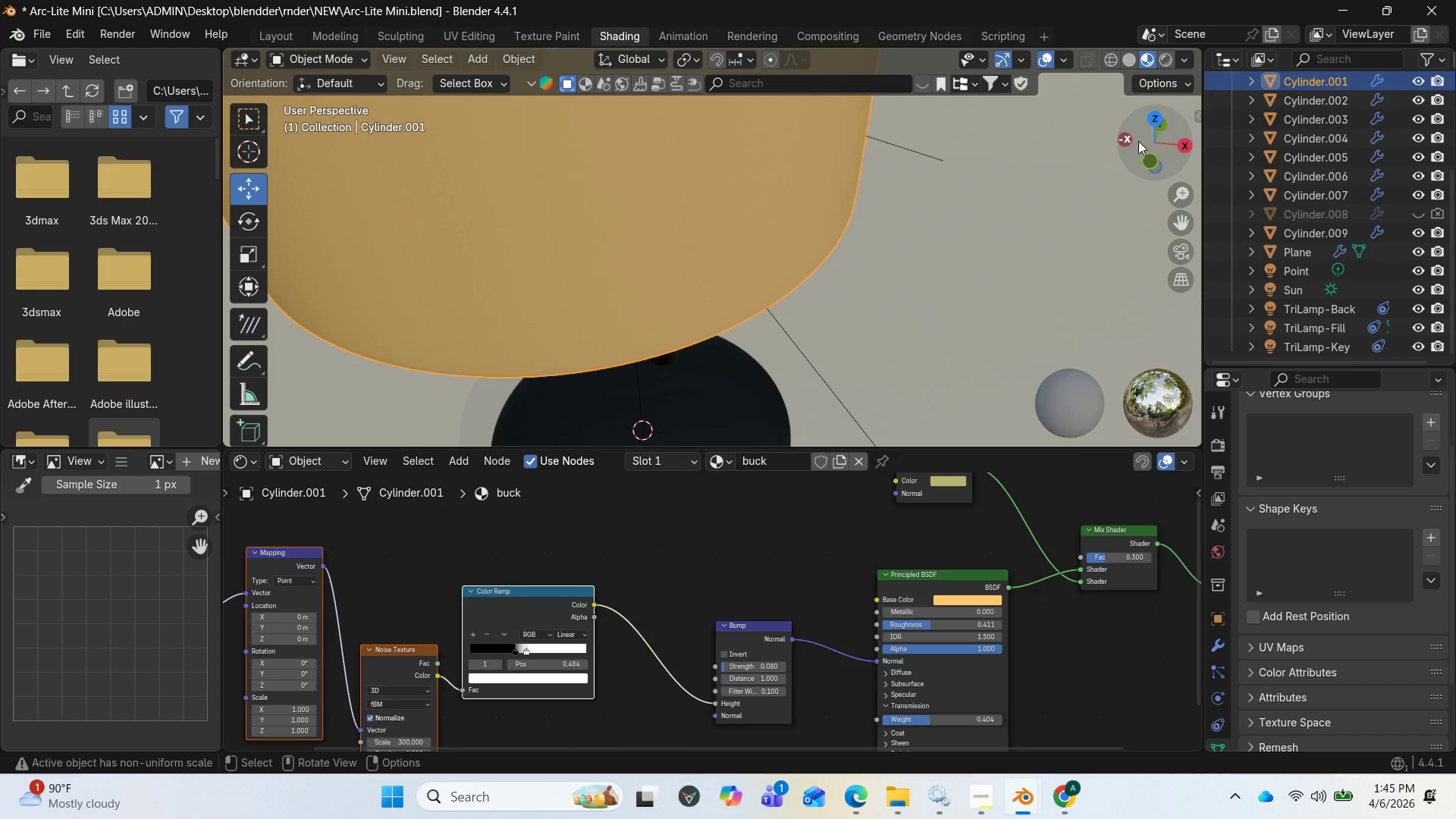 
left_click_drag(start_coordinate=[1150, 136], to_coordinate=[313, 111])
 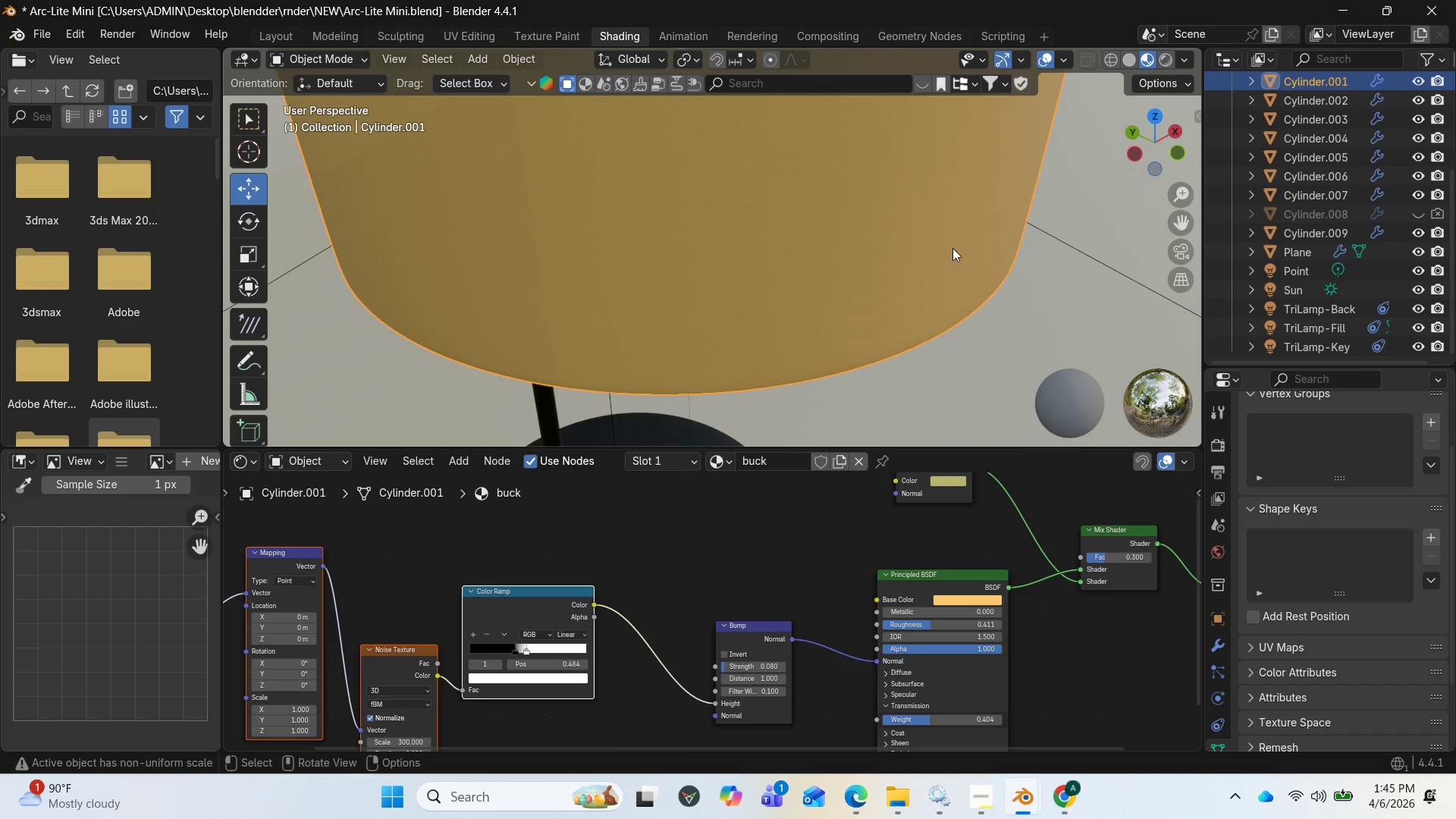 
scroll: coordinate [453, 722], scroll_direction: down, amount: 5.0
 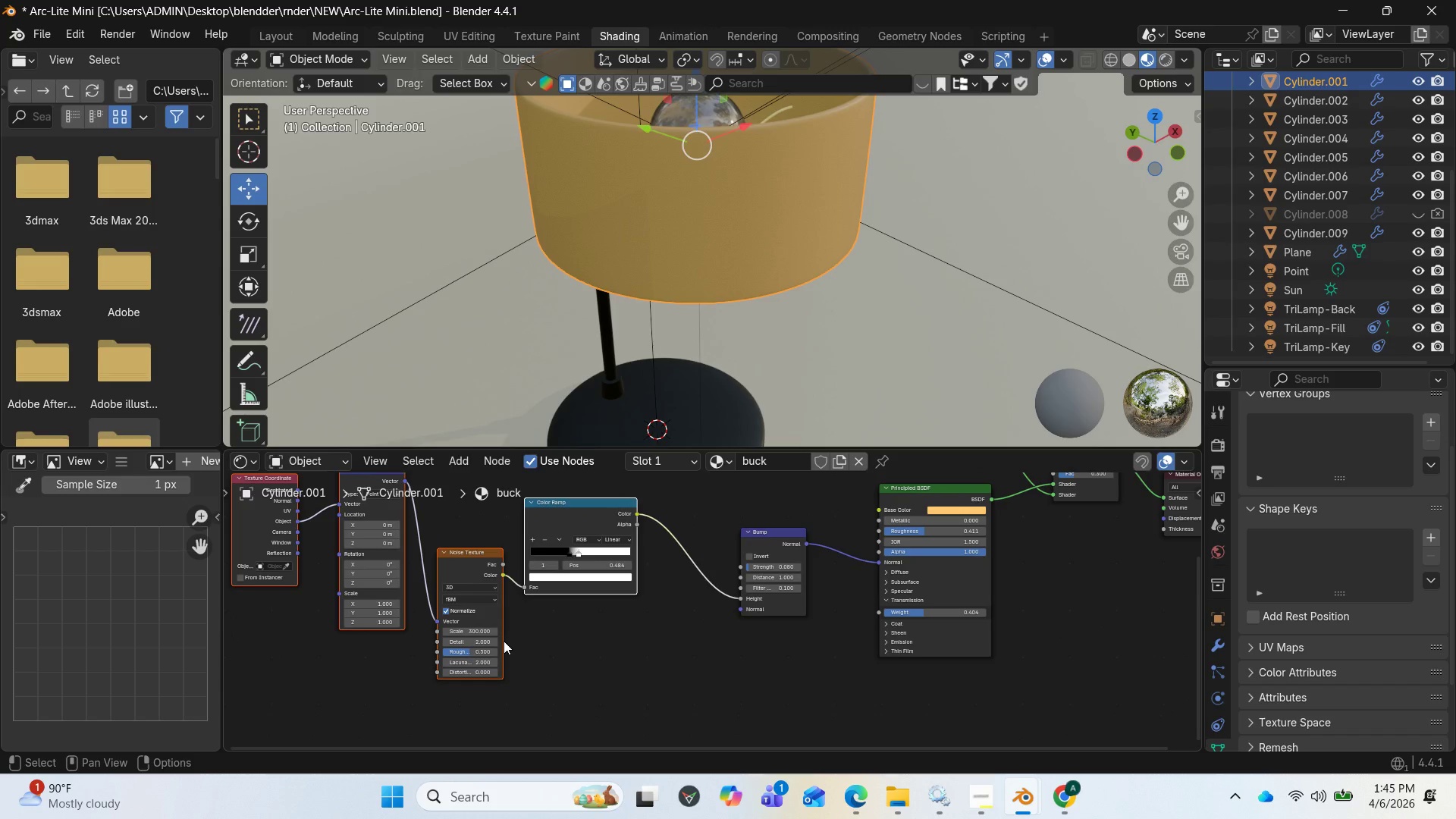 
wait(5.42)
 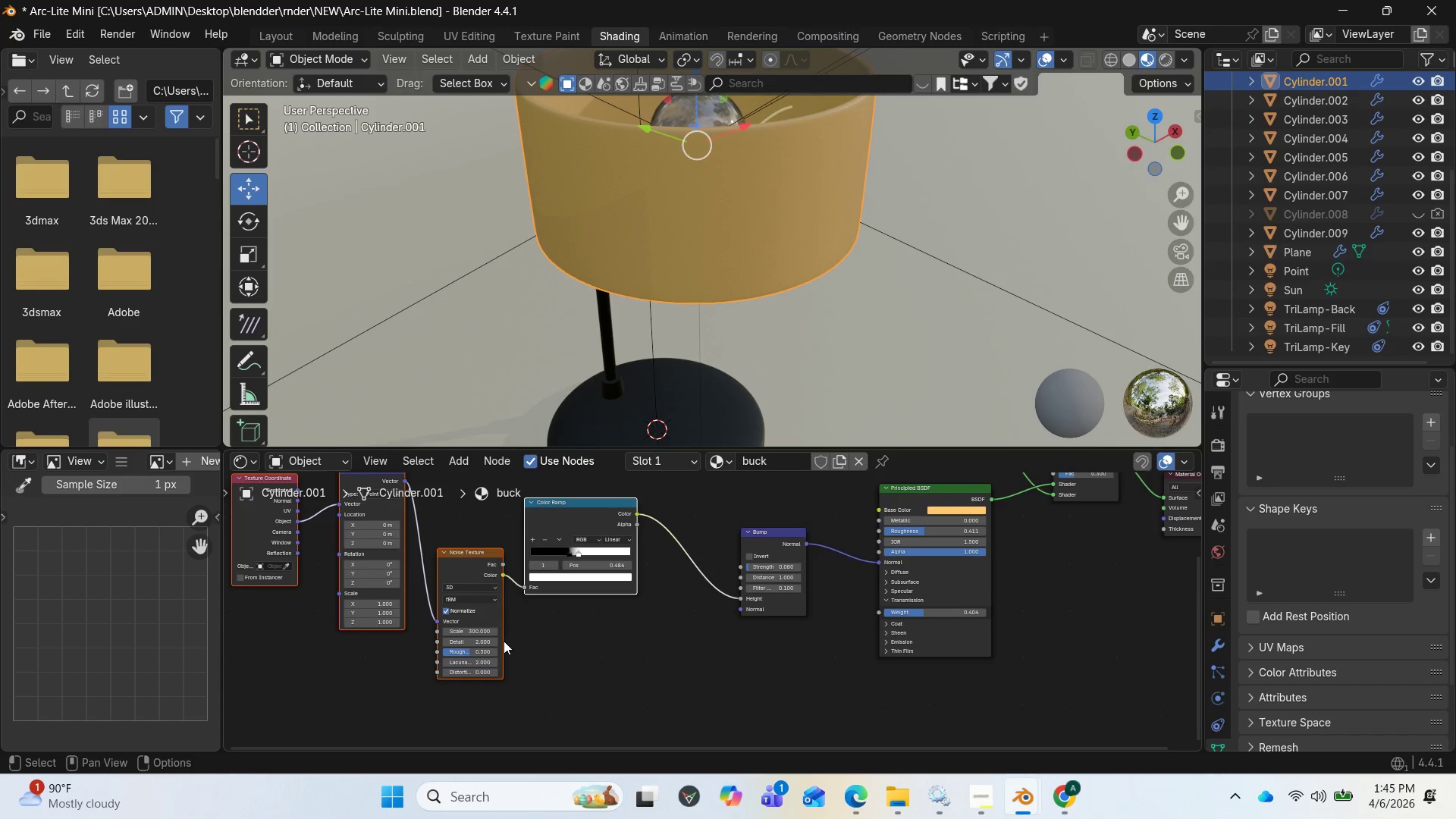 
scroll: coordinate [504, 641], scroll_direction: up, amount: 2.0
 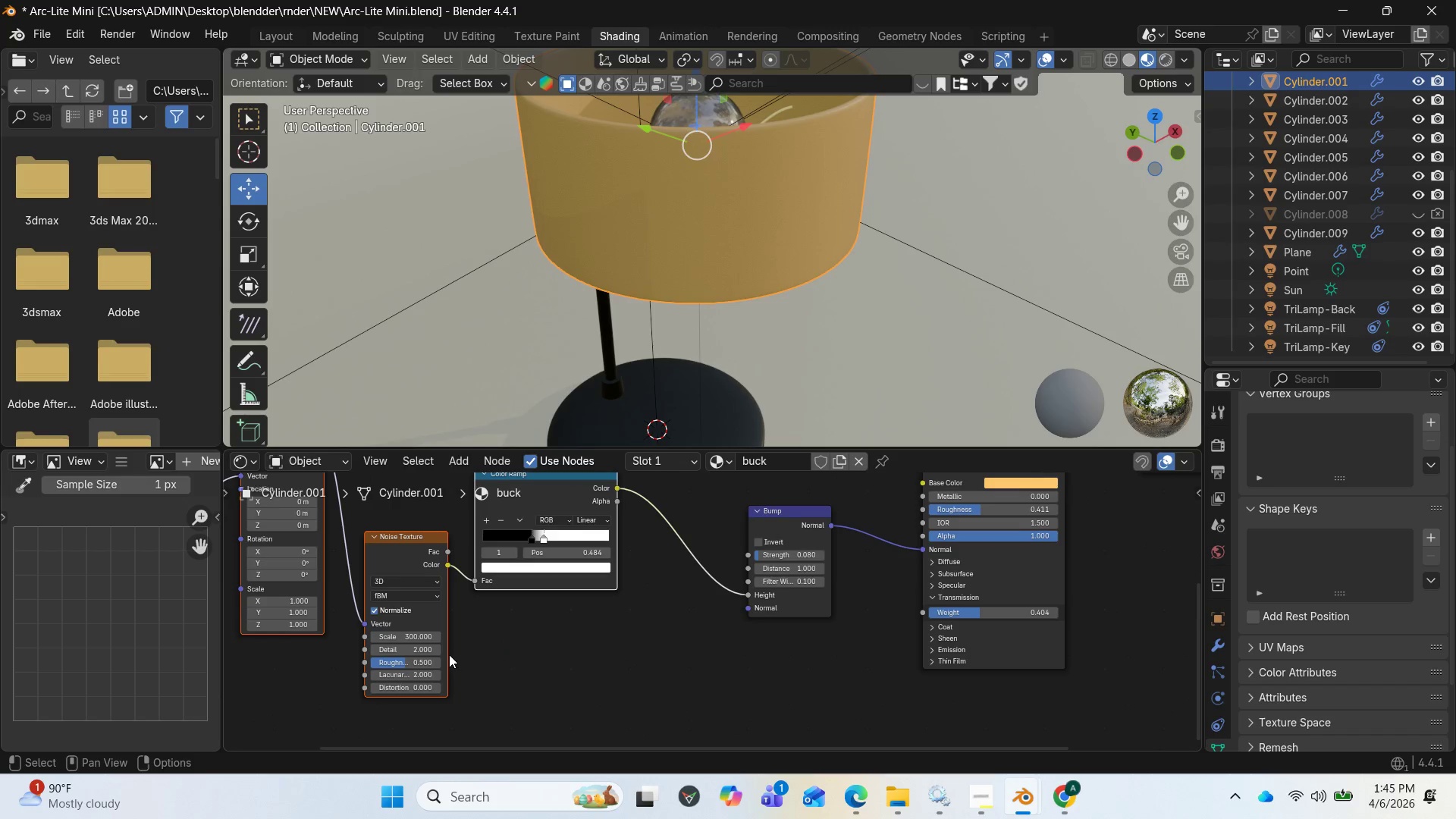 
left_click([416, 639])
 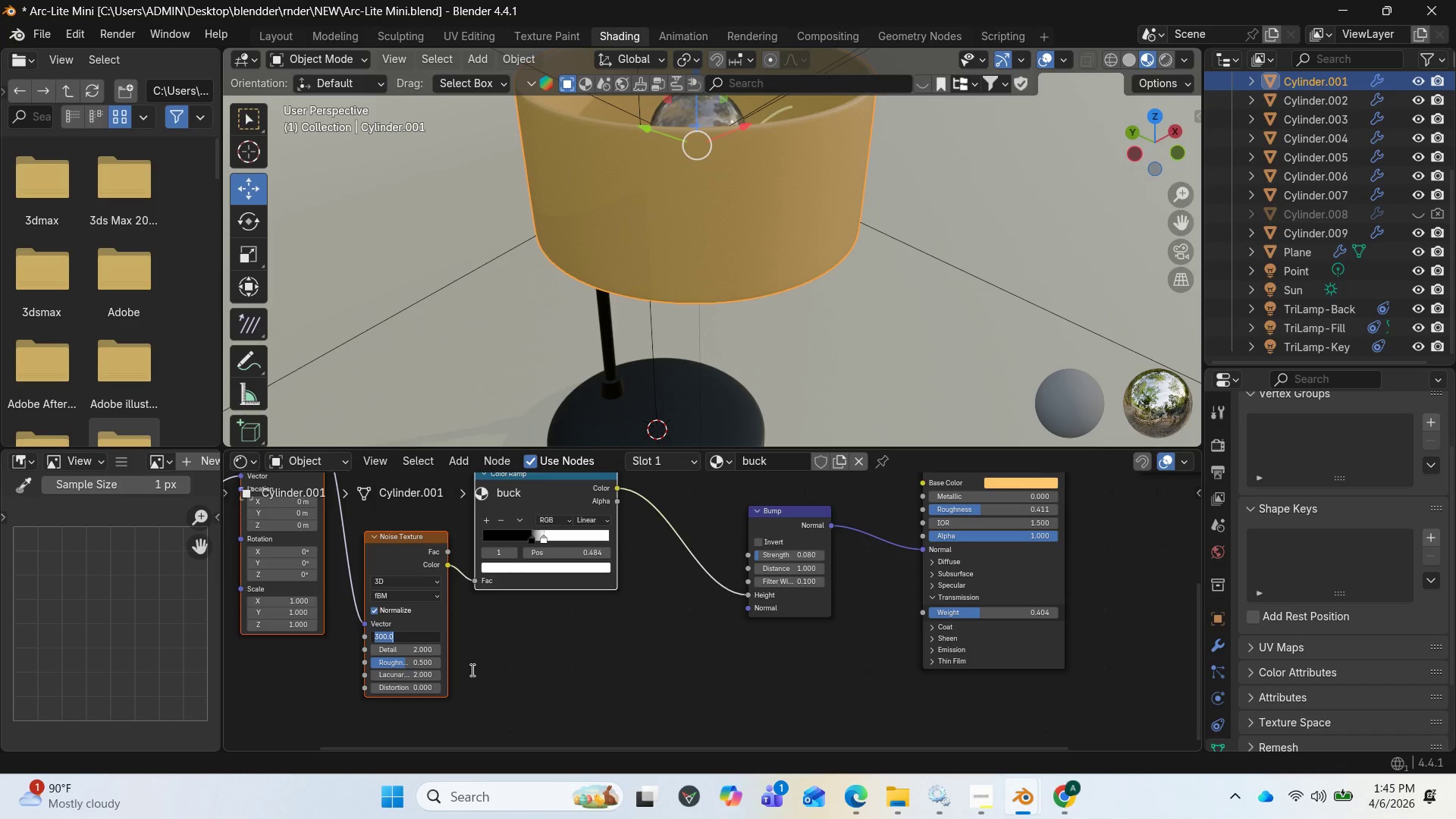 
type(800)
 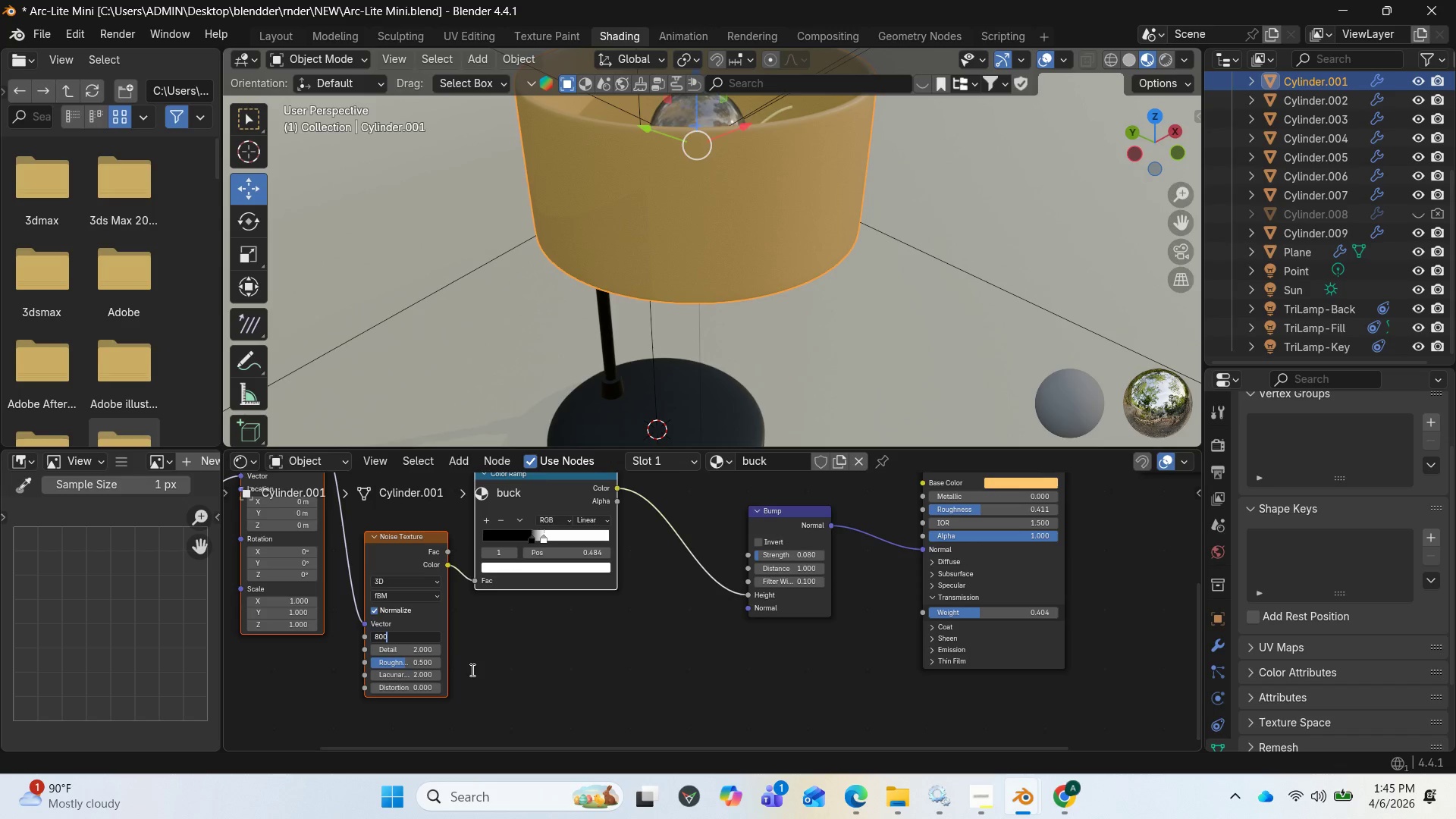 
key(Enter)
 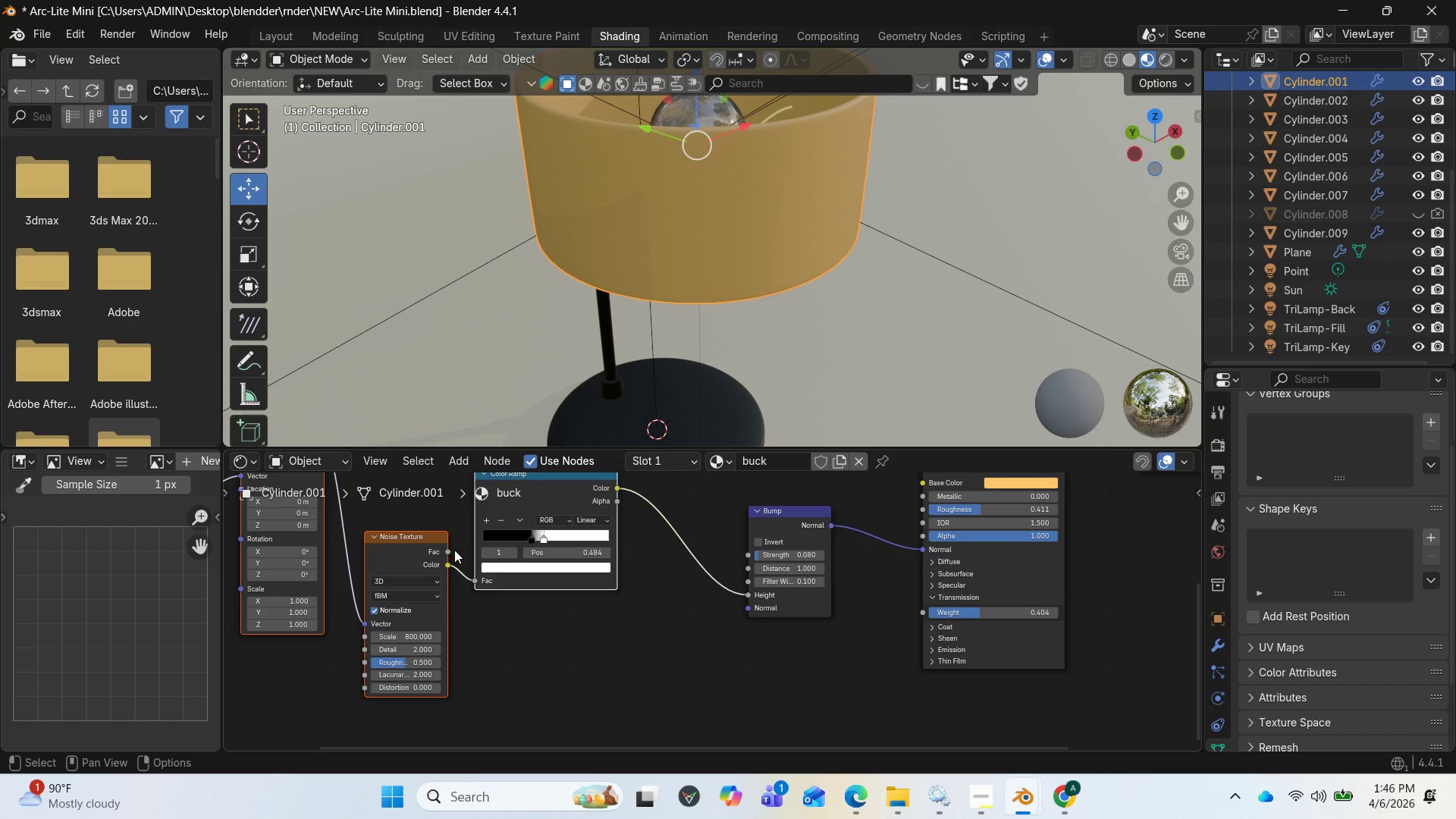 
left_click_drag(start_coordinate=[450, 550], to_coordinate=[476, 572])
 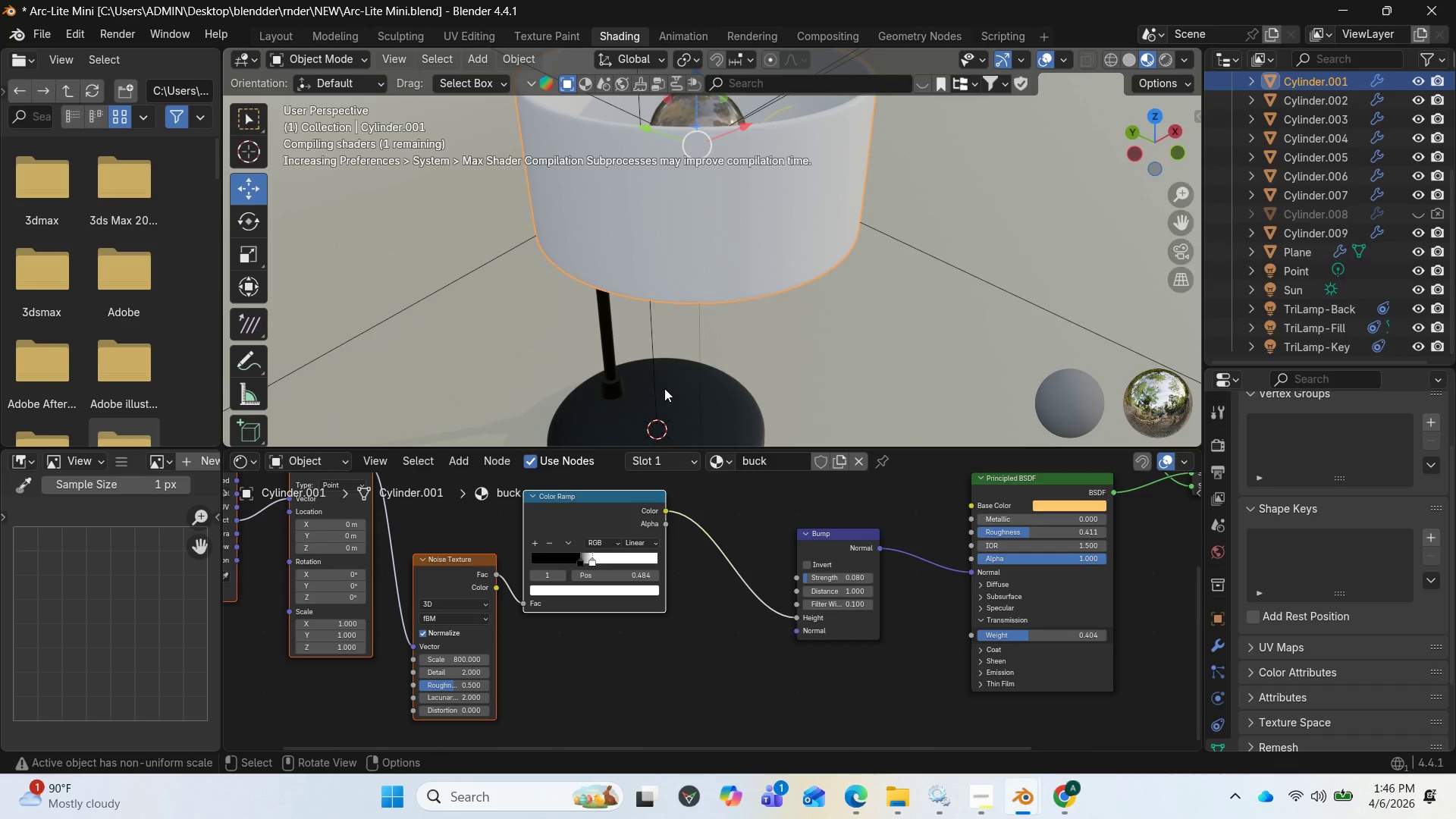 
wait(11.33)
 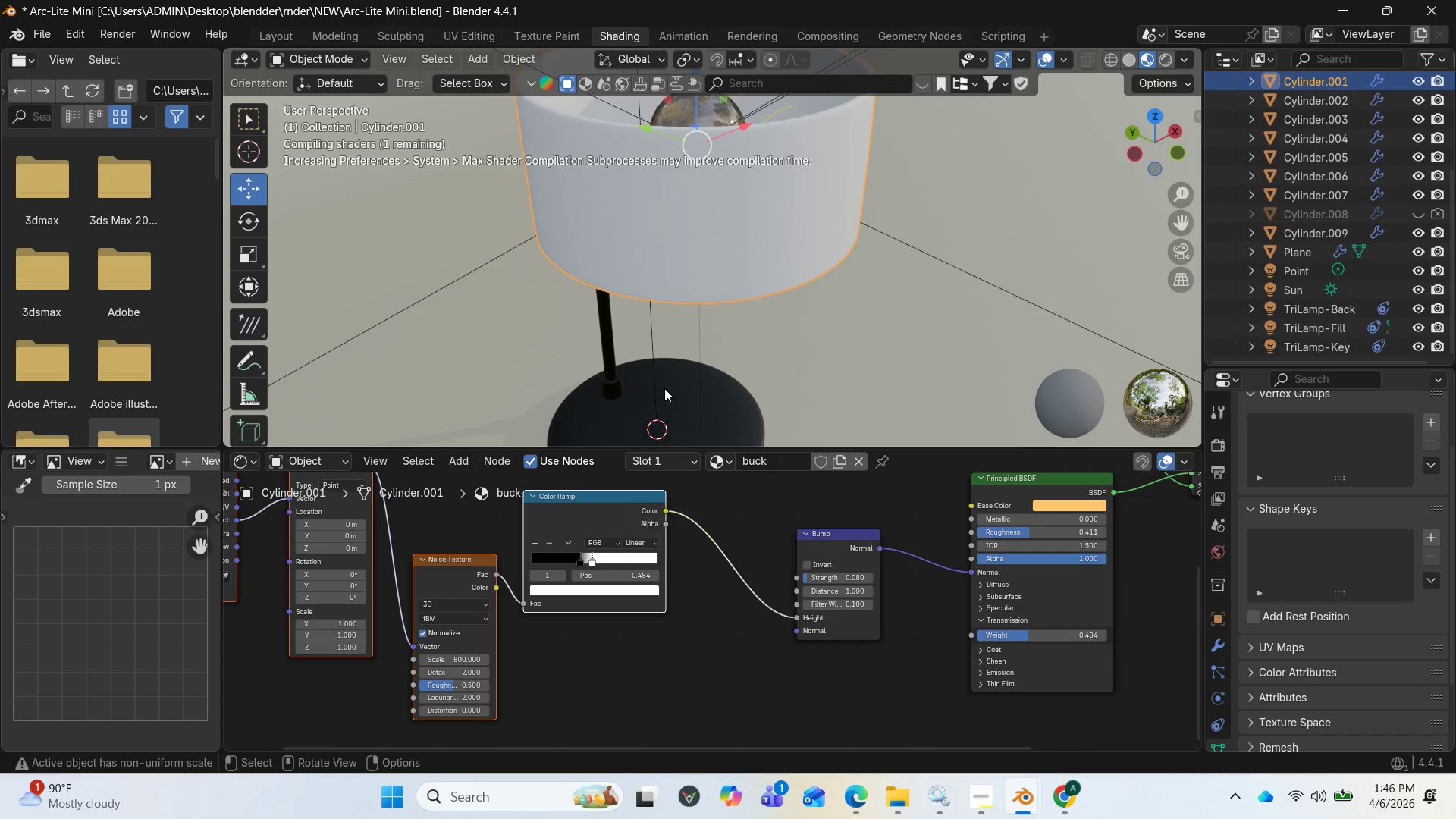 
scroll: coordinate [702, 317], scroll_direction: up, amount: 2.0
 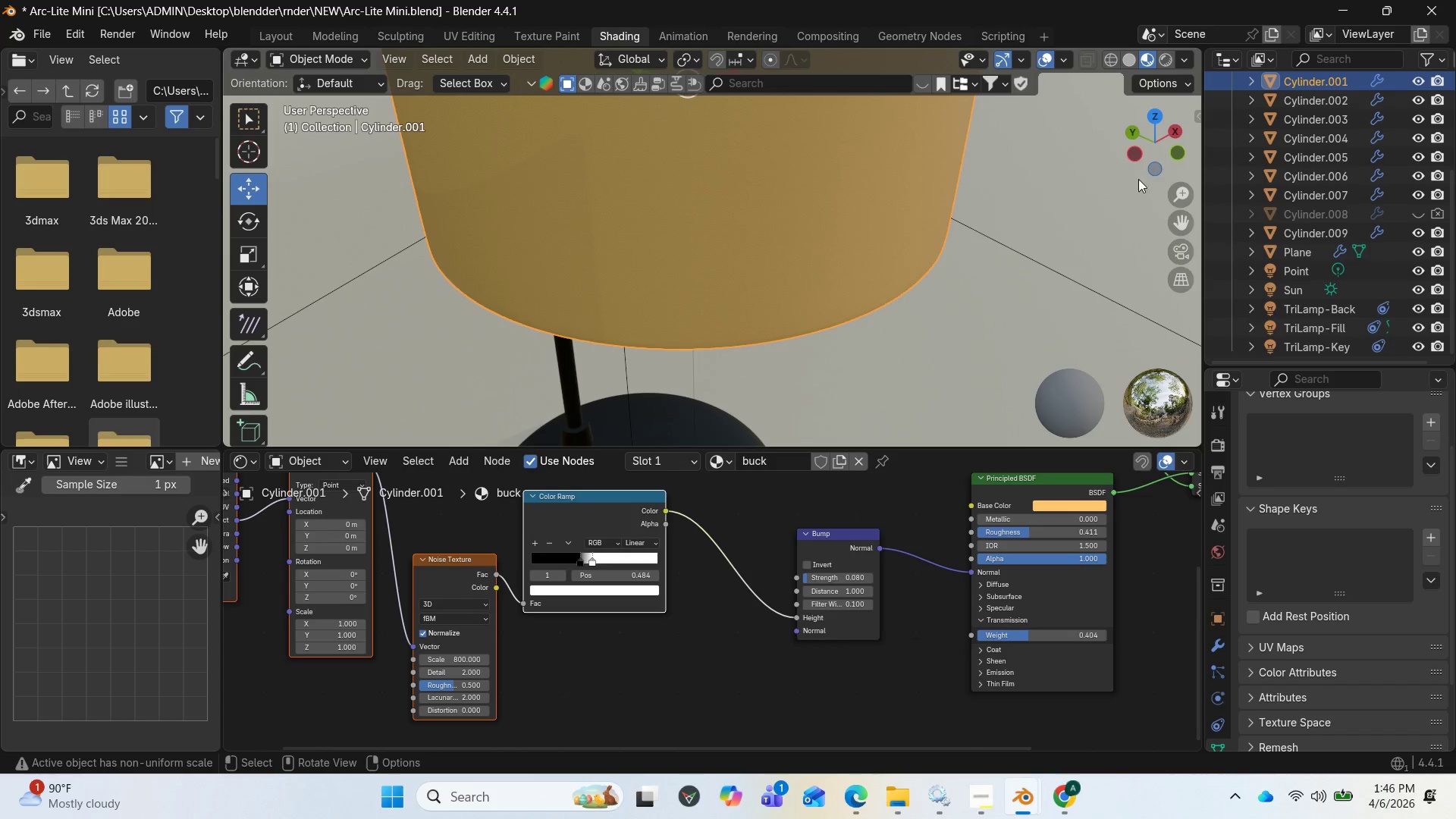 
left_click_drag(start_coordinate=[1159, 149], to_coordinate=[1145, 80])
 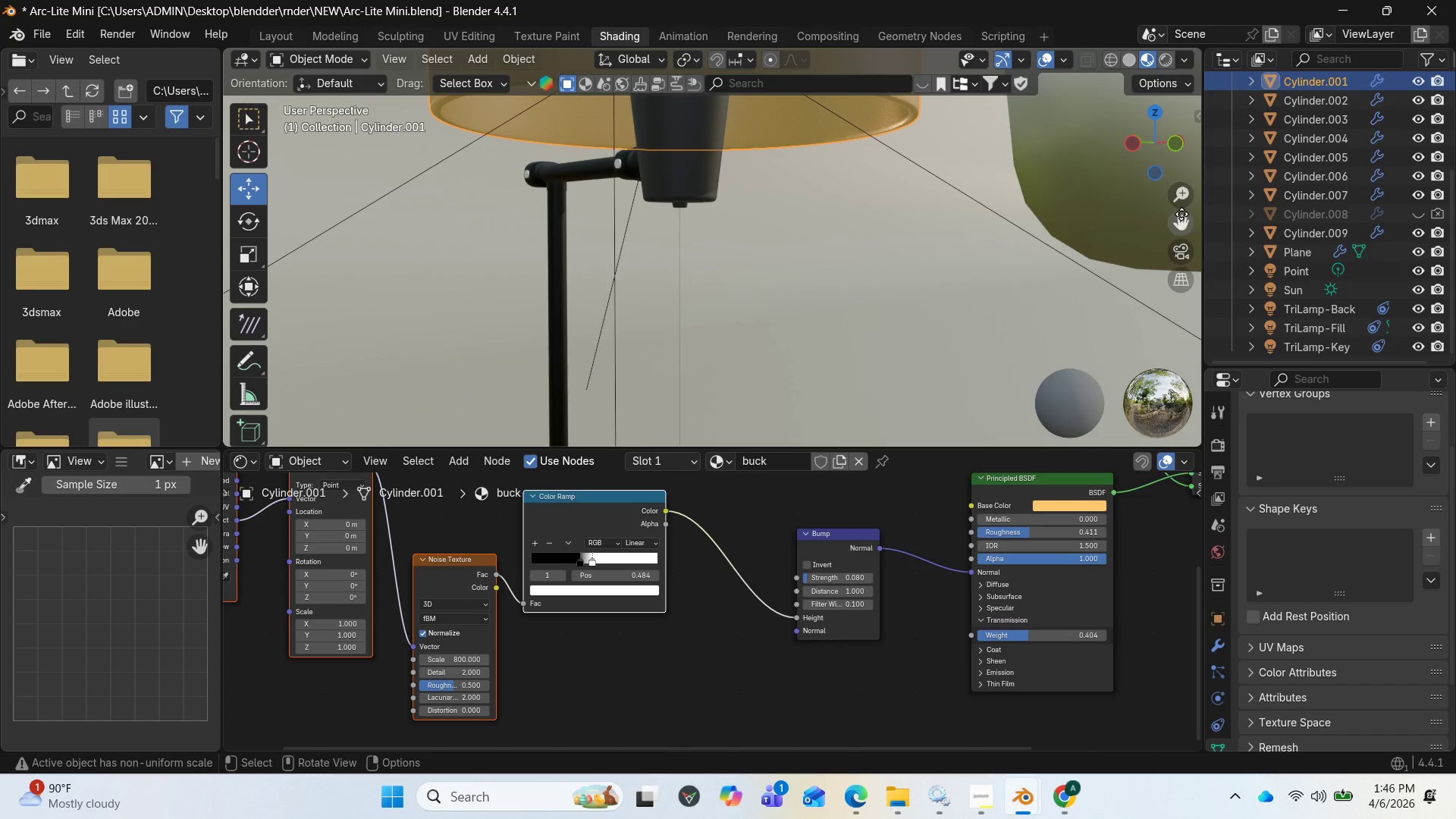 
left_click_drag(start_coordinate=[1181, 215], to_coordinate=[233, 399])
 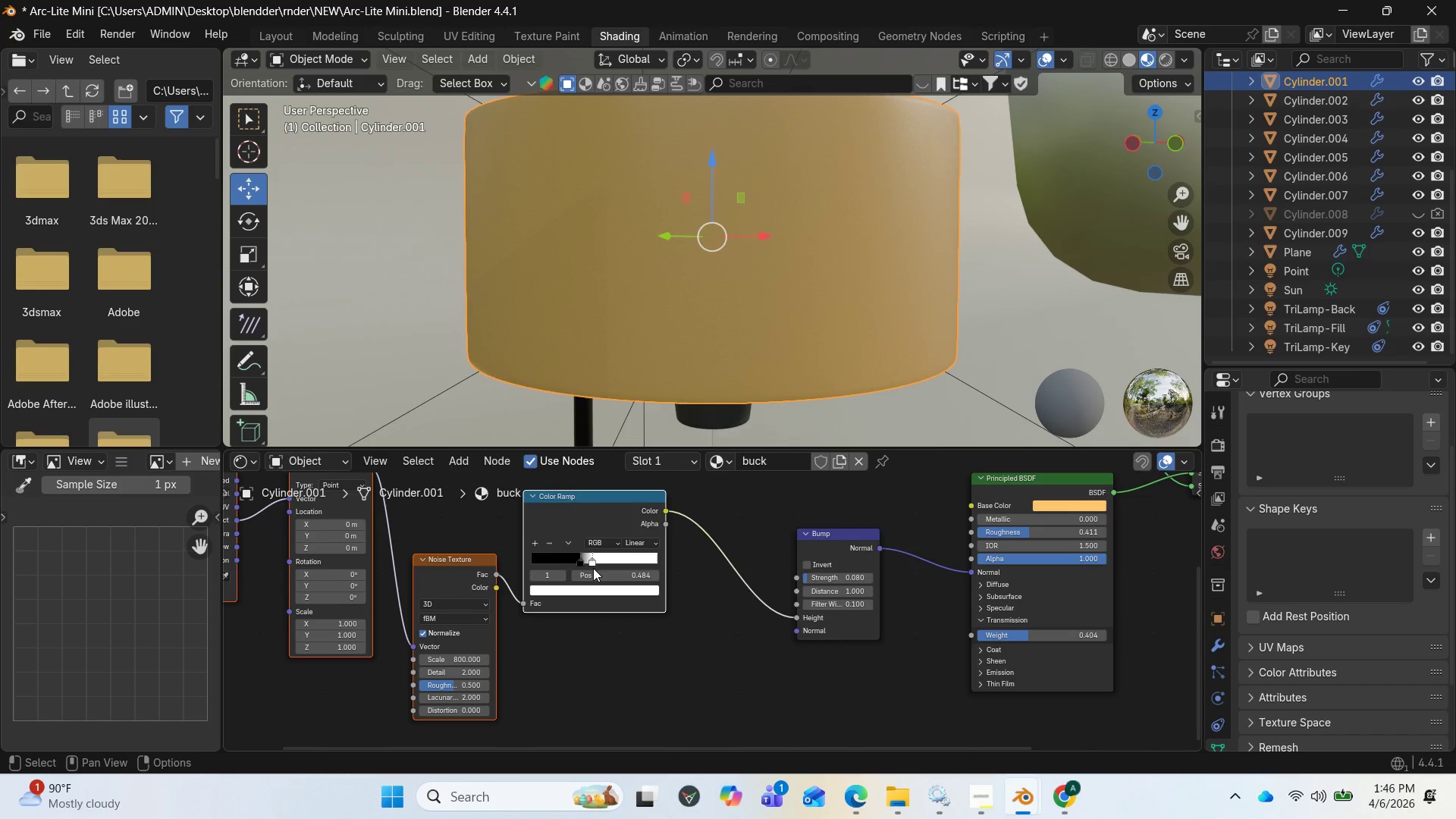 
left_click_drag(start_coordinate=[593, 559], to_coordinate=[649, 562])
 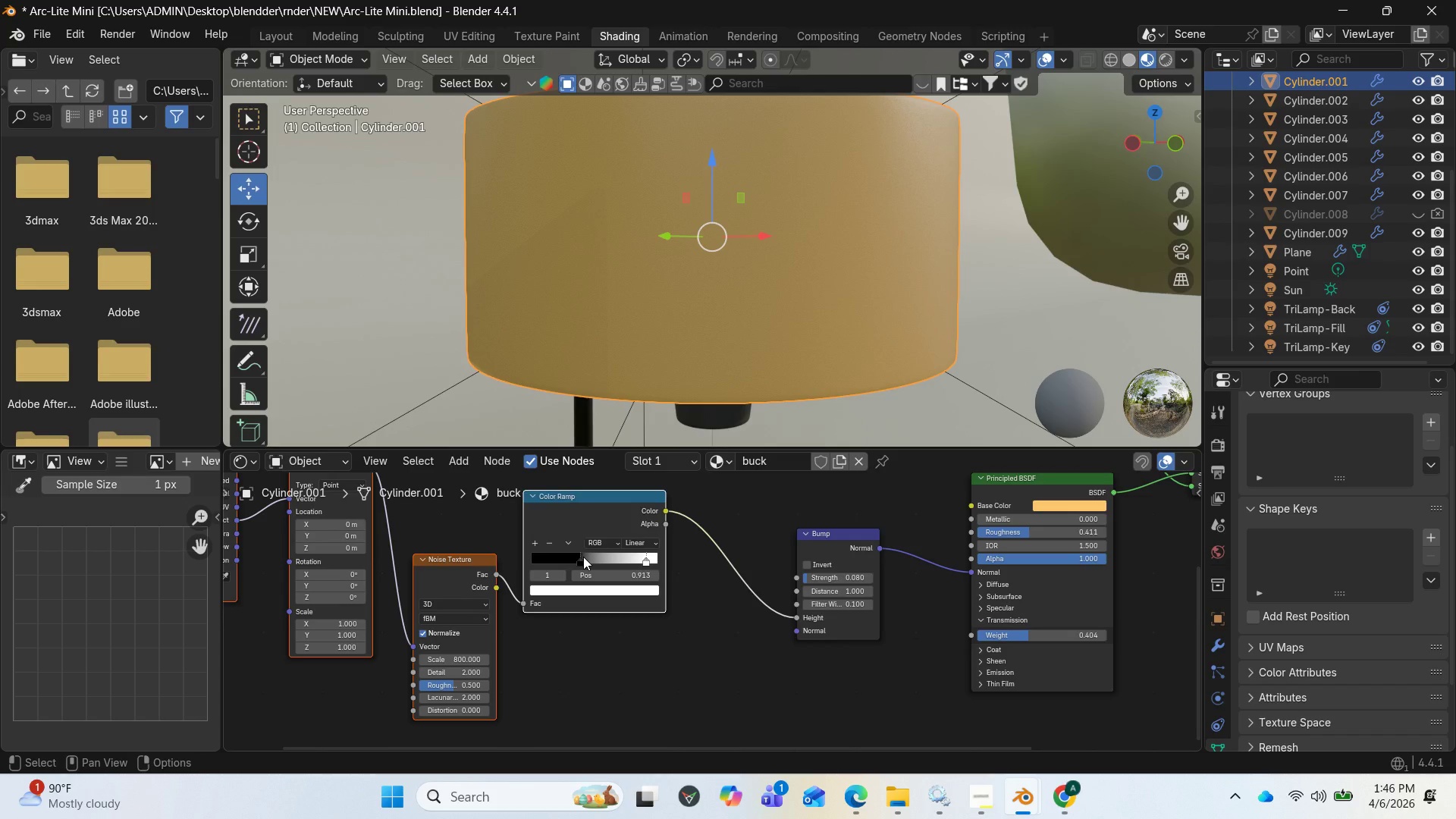 
left_click_drag(start_coordinate=[583, 557], to_coordinate=[566, 565])
 